 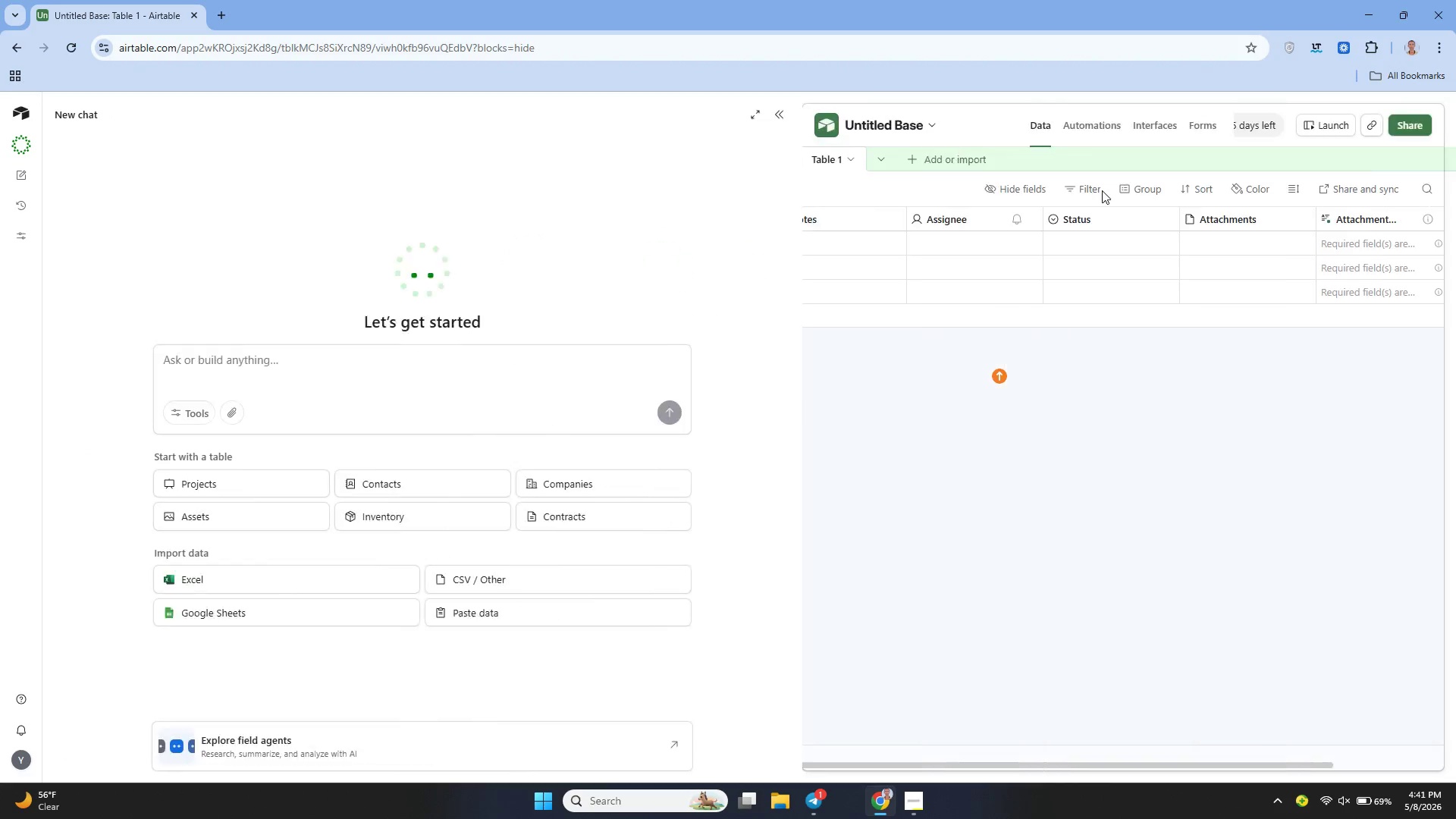 
left_click([336, 123])
 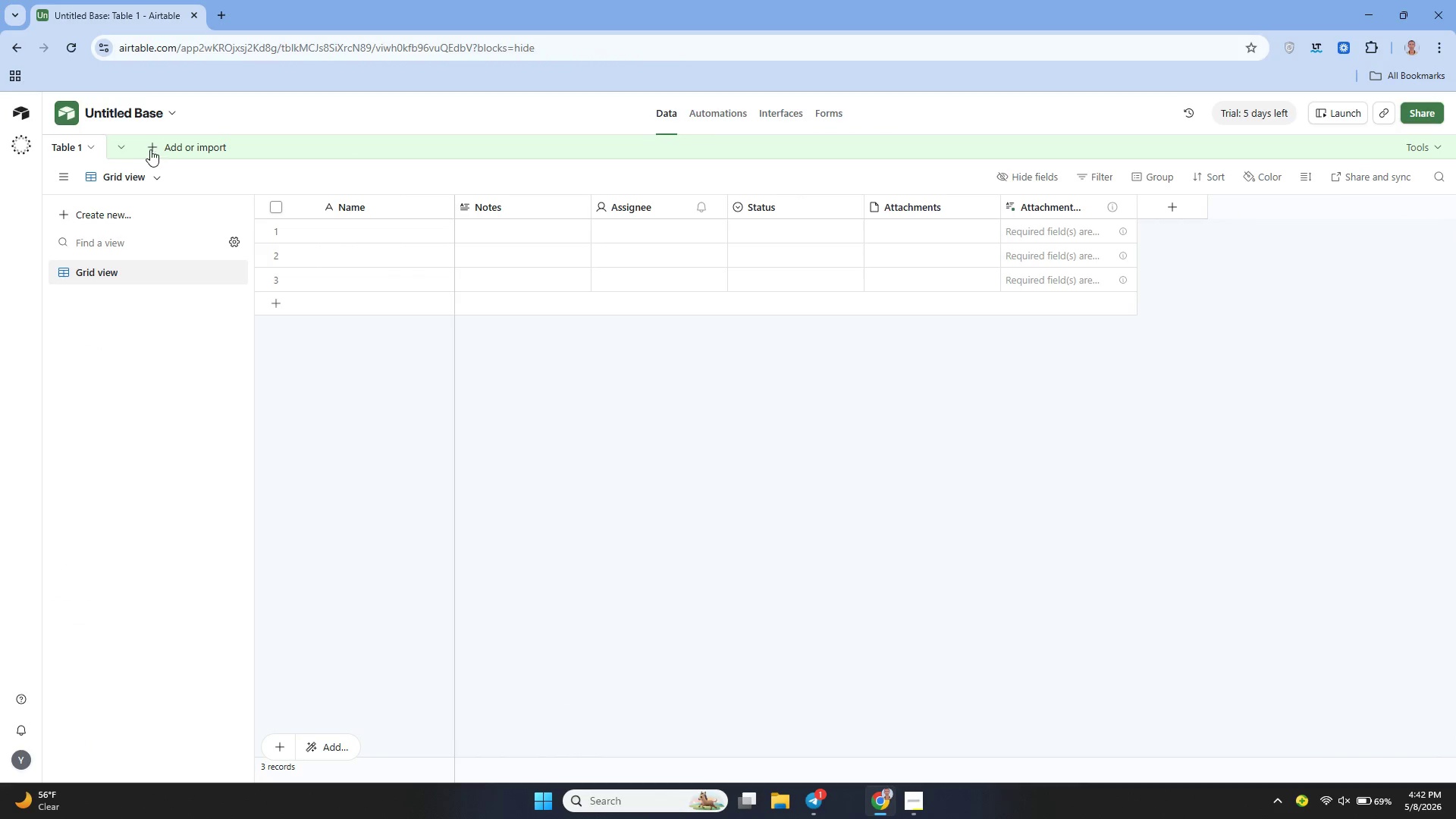 
left_click([149, 149])
 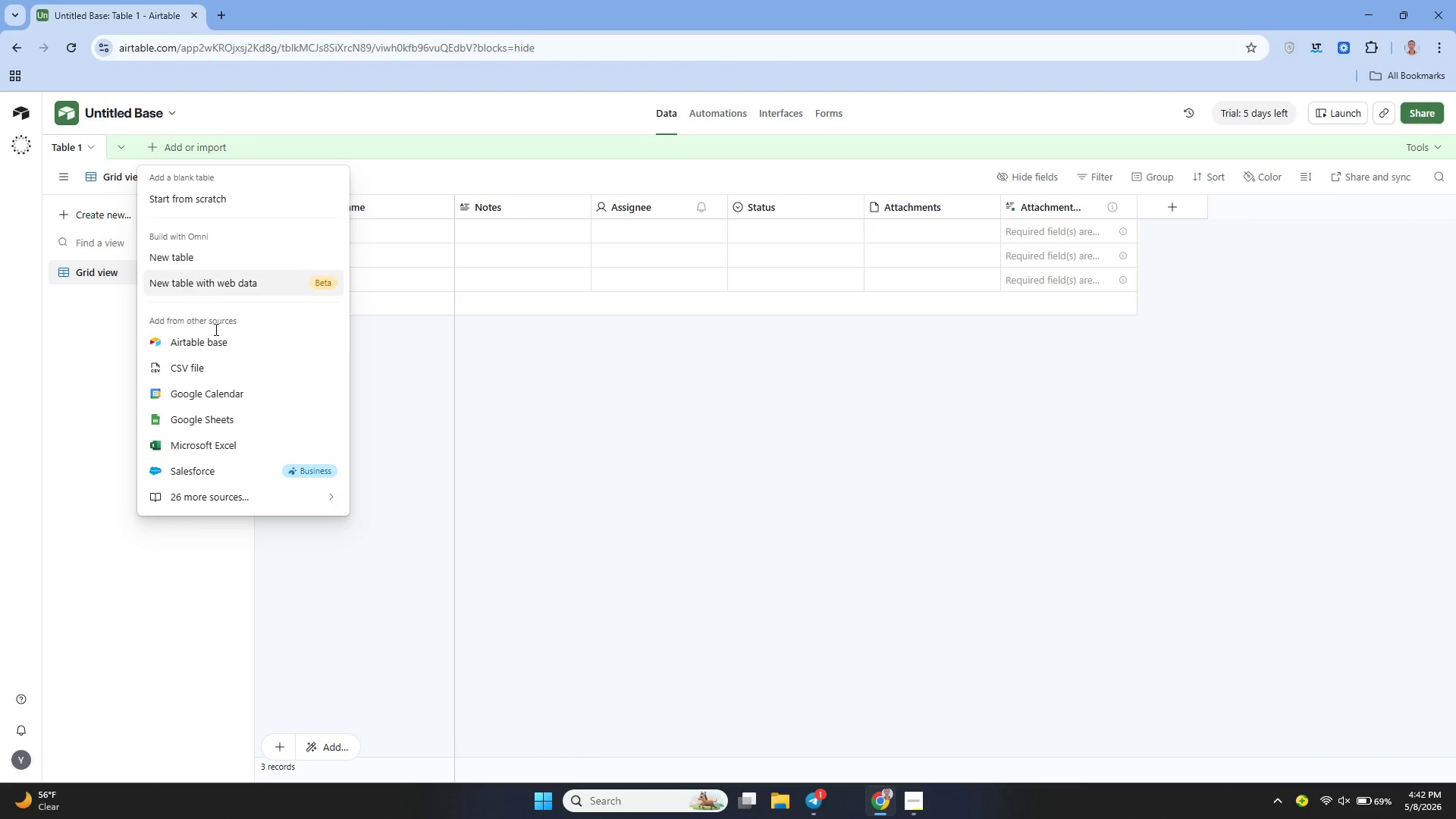 
left_click([215, 366])
 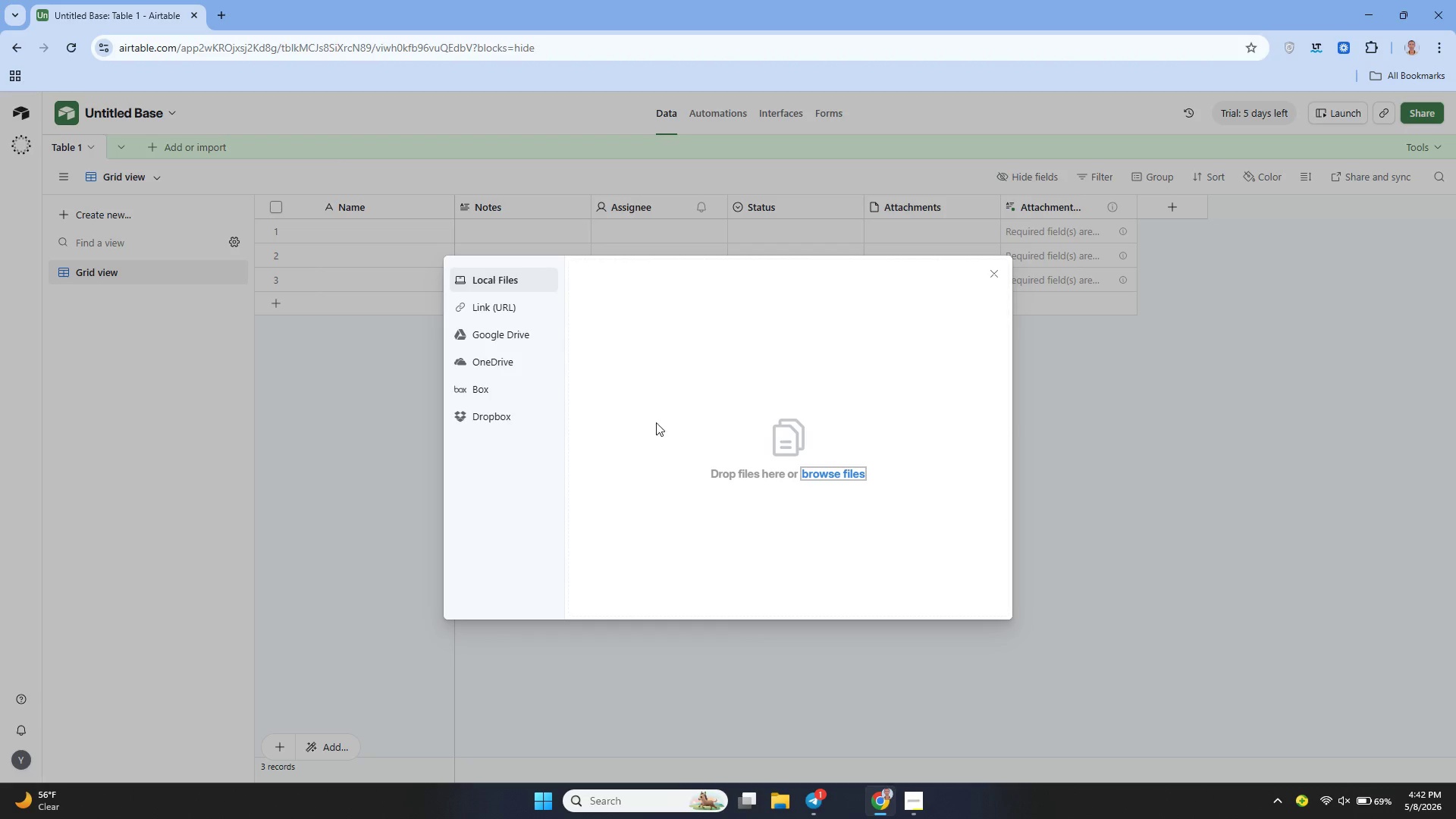 
left_click([831, 472])
 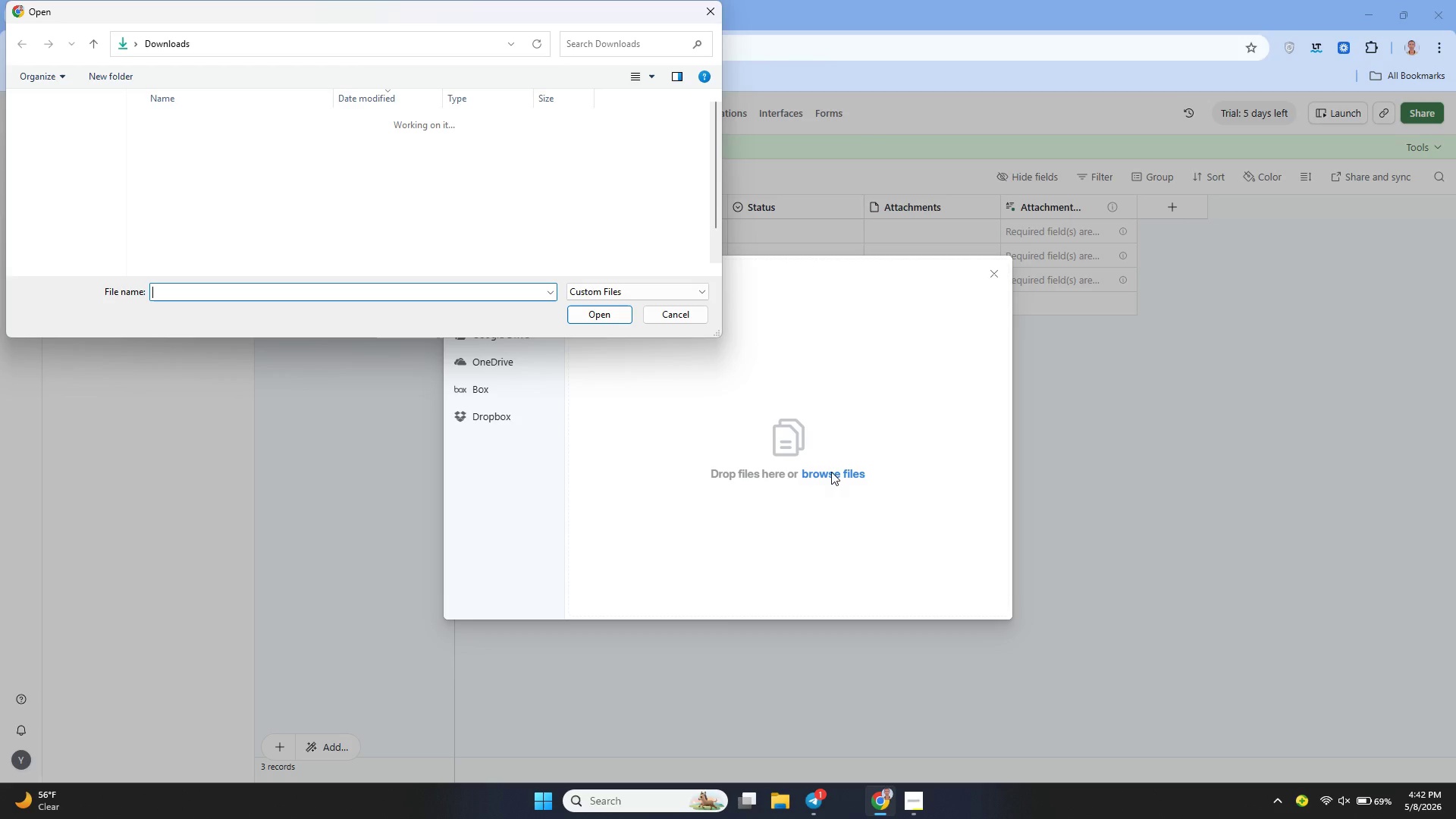 
key(Unknown)
 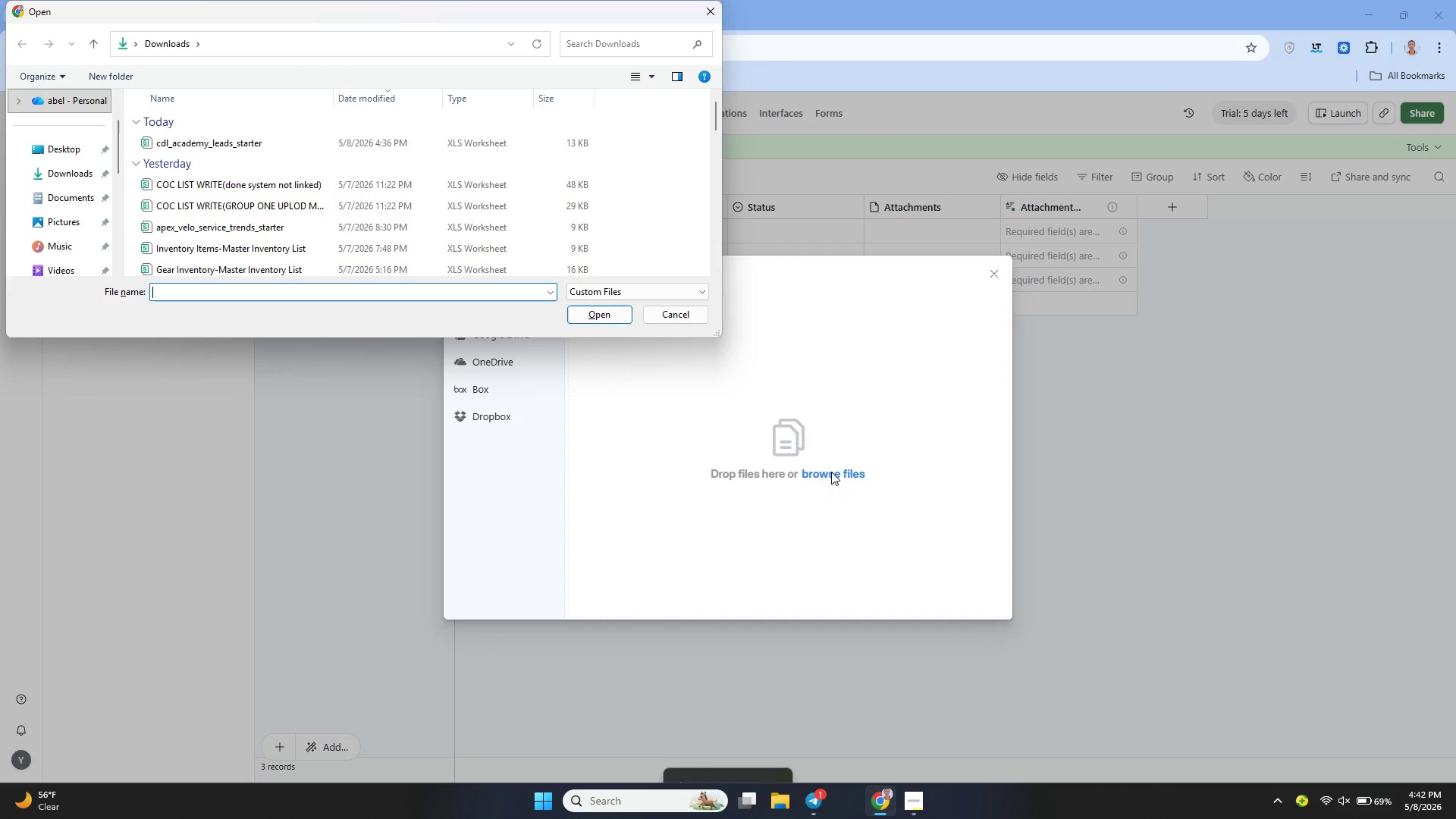 
key(Unknown)
 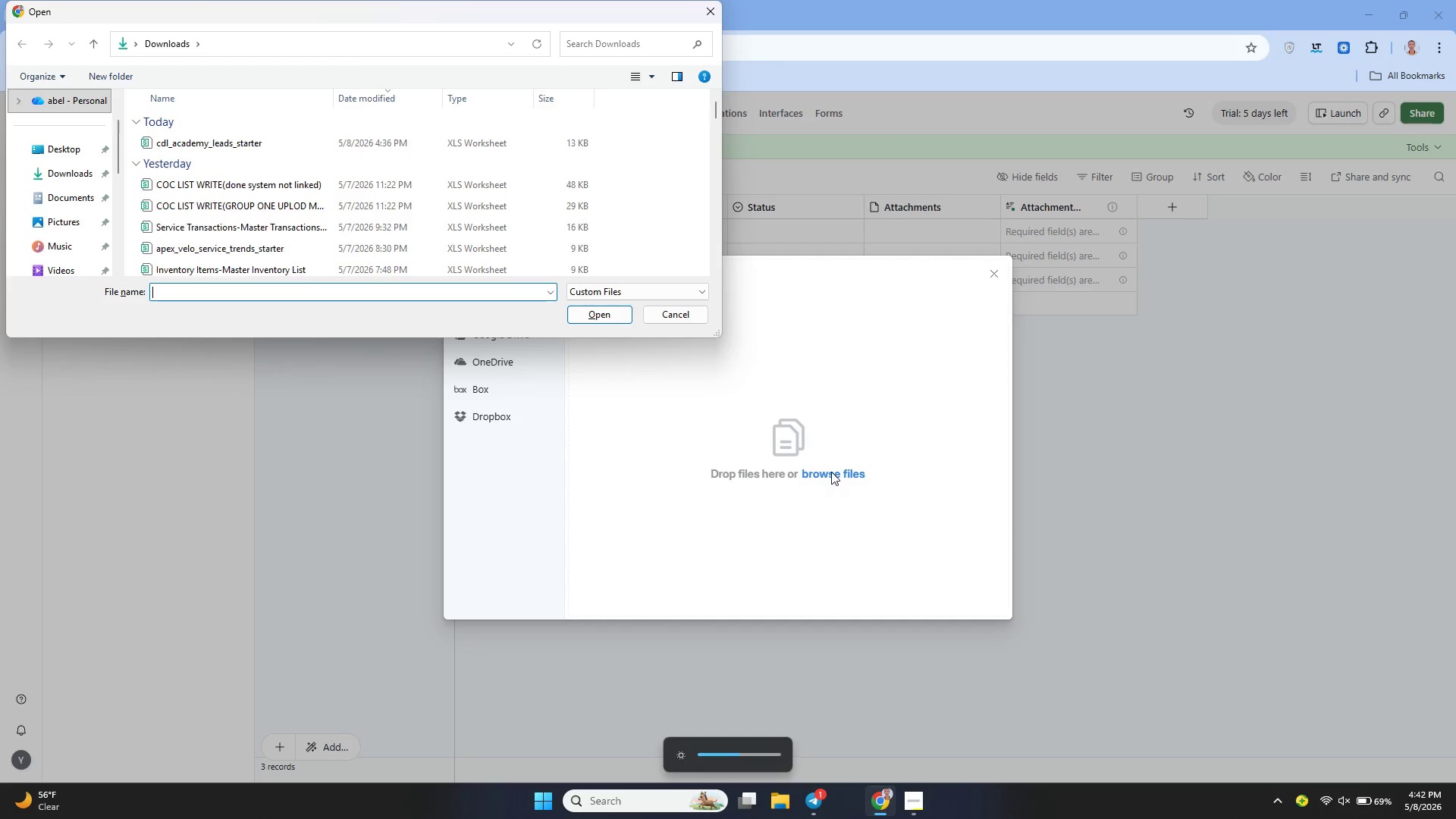 
key(Unknown)
 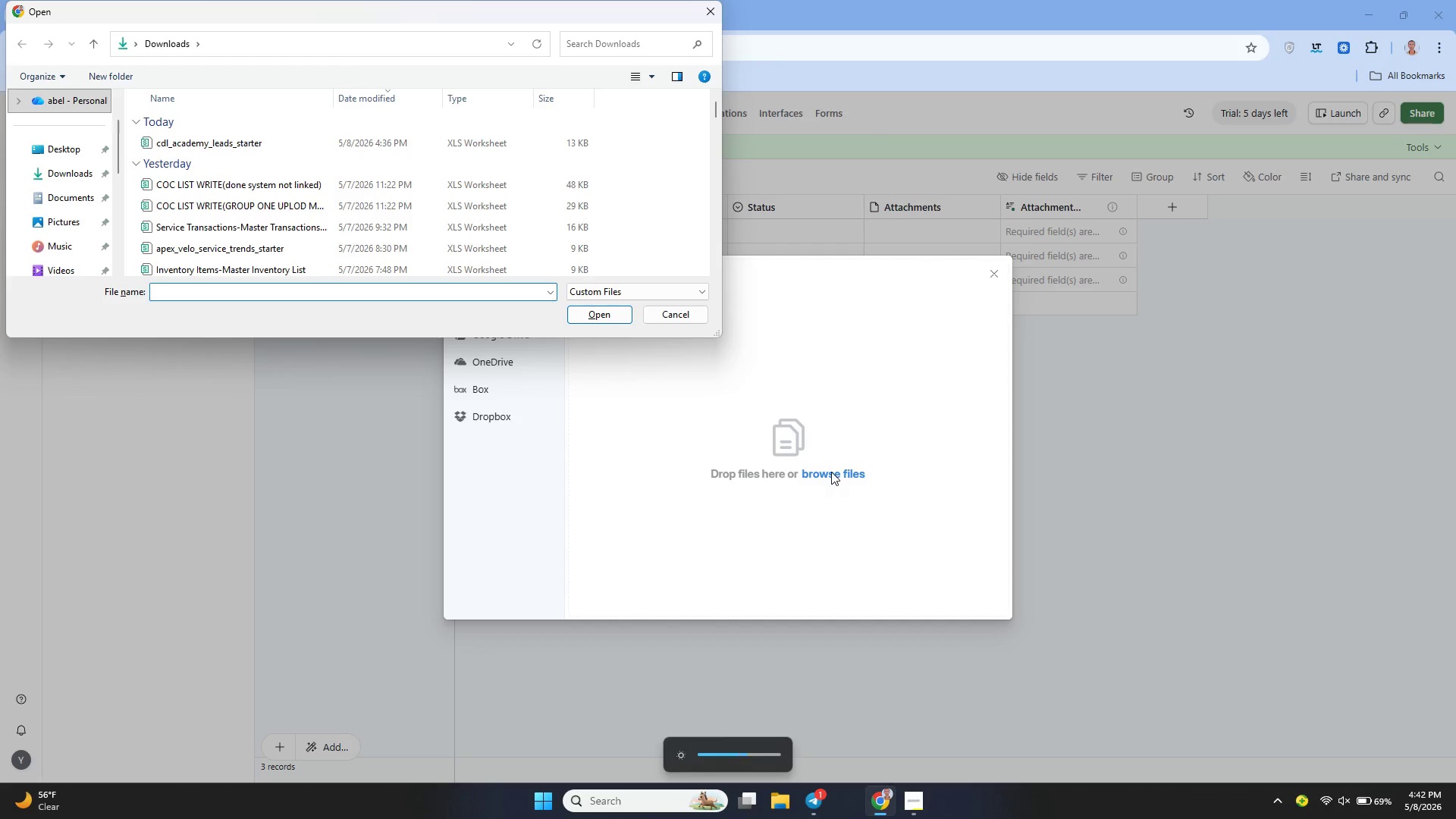 
key(Unknown)
 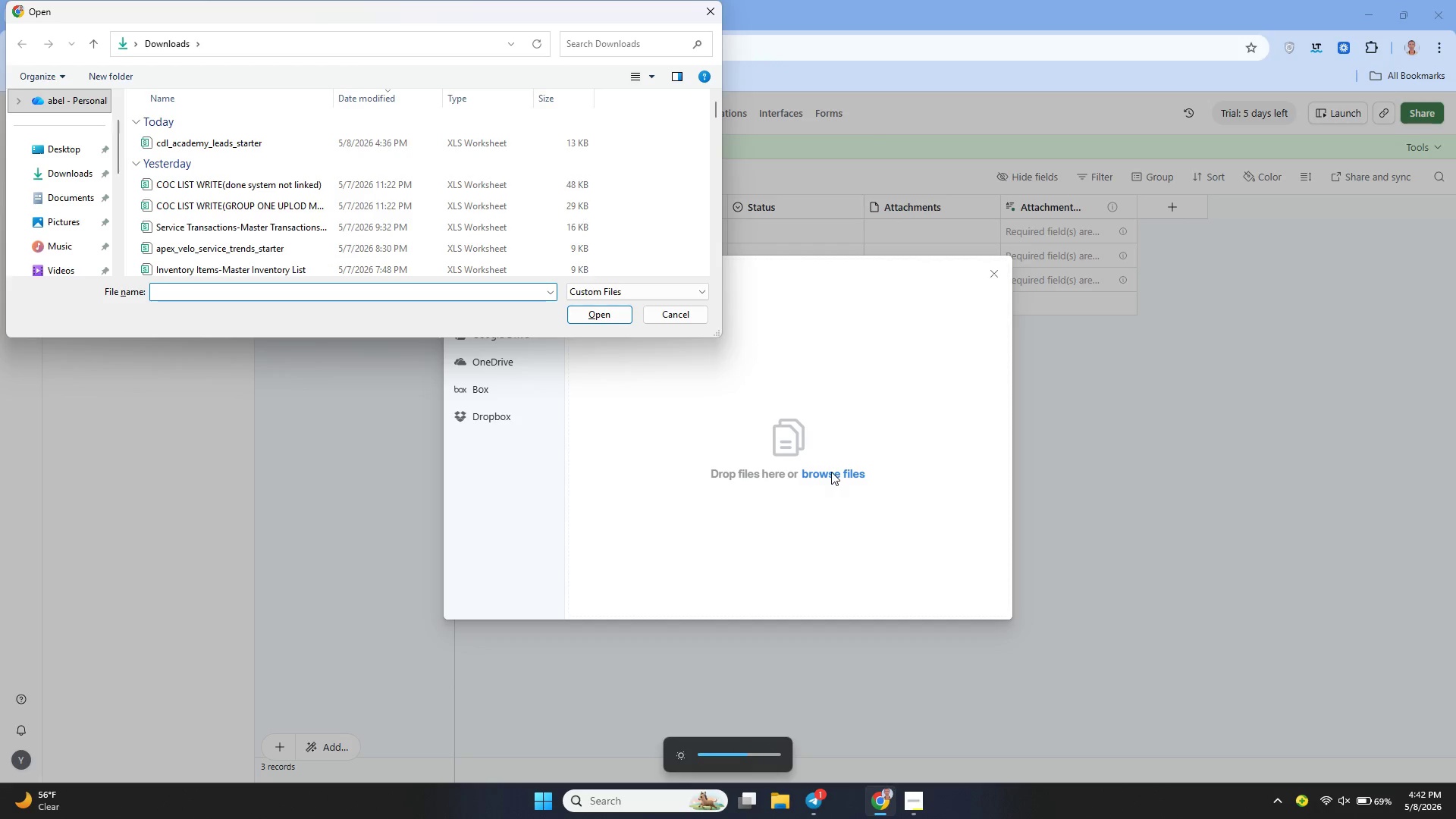 
key(Unknown)
 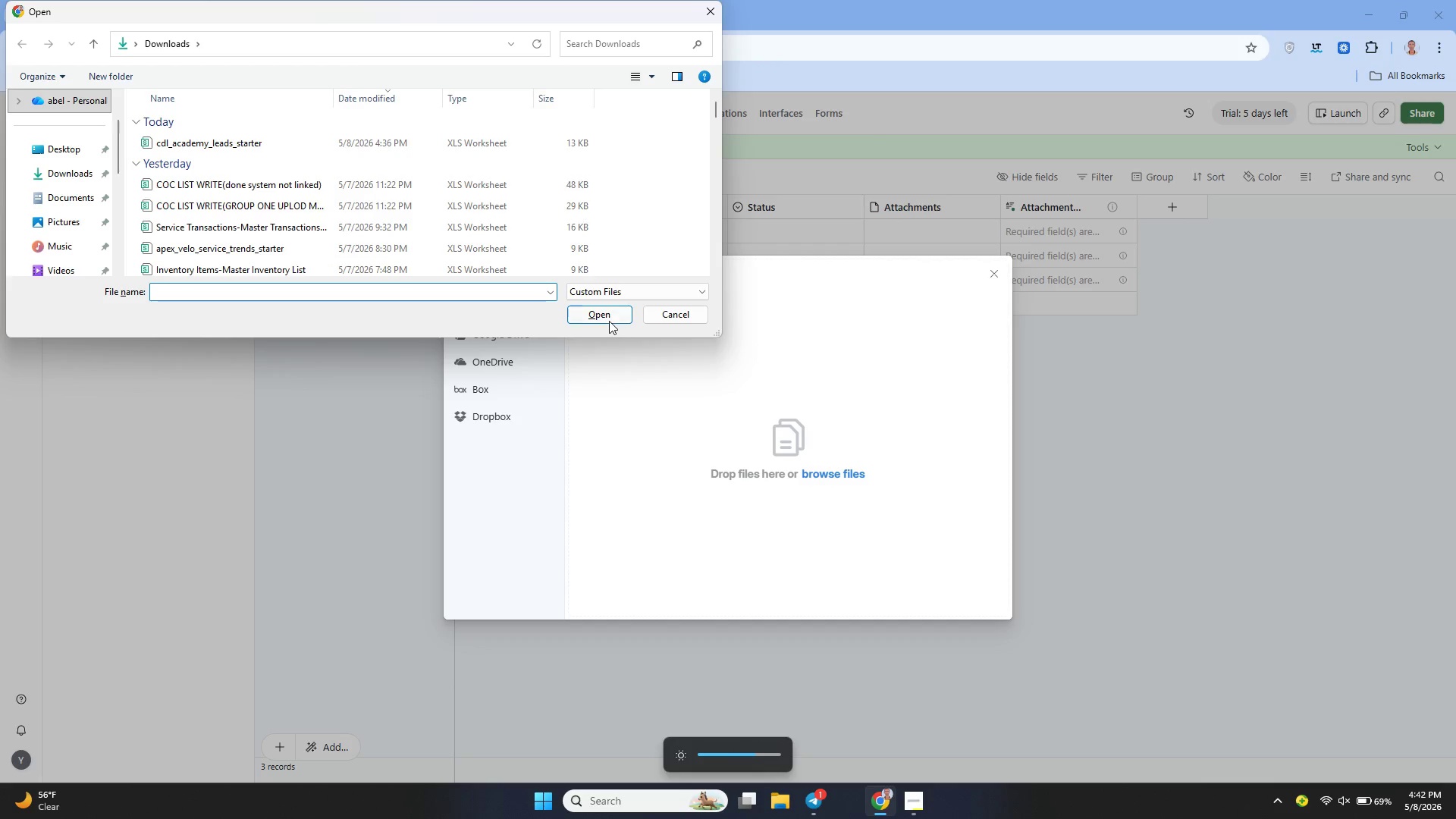 
left_click([605, 318])
 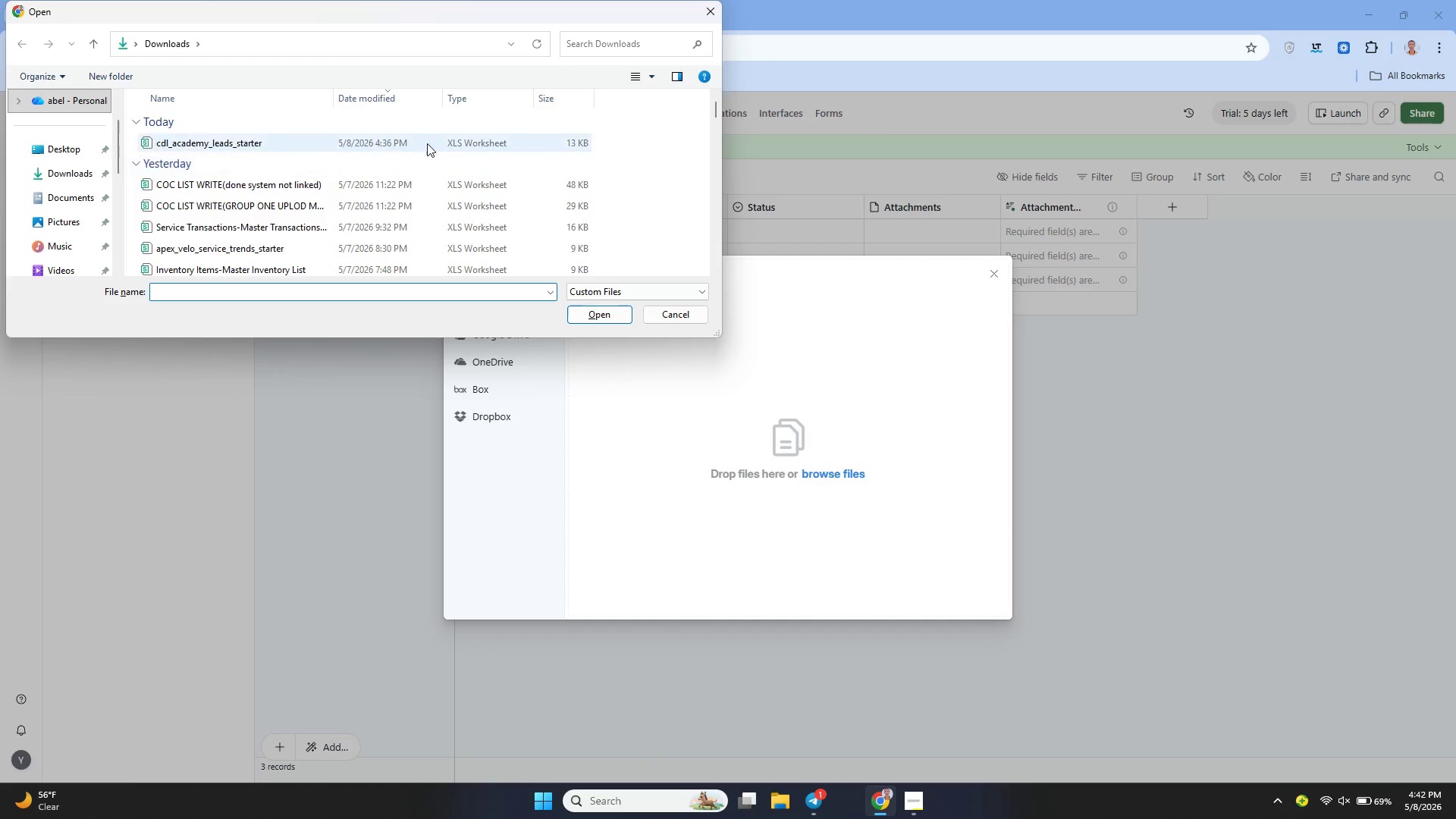 
left_click([406, 137])
 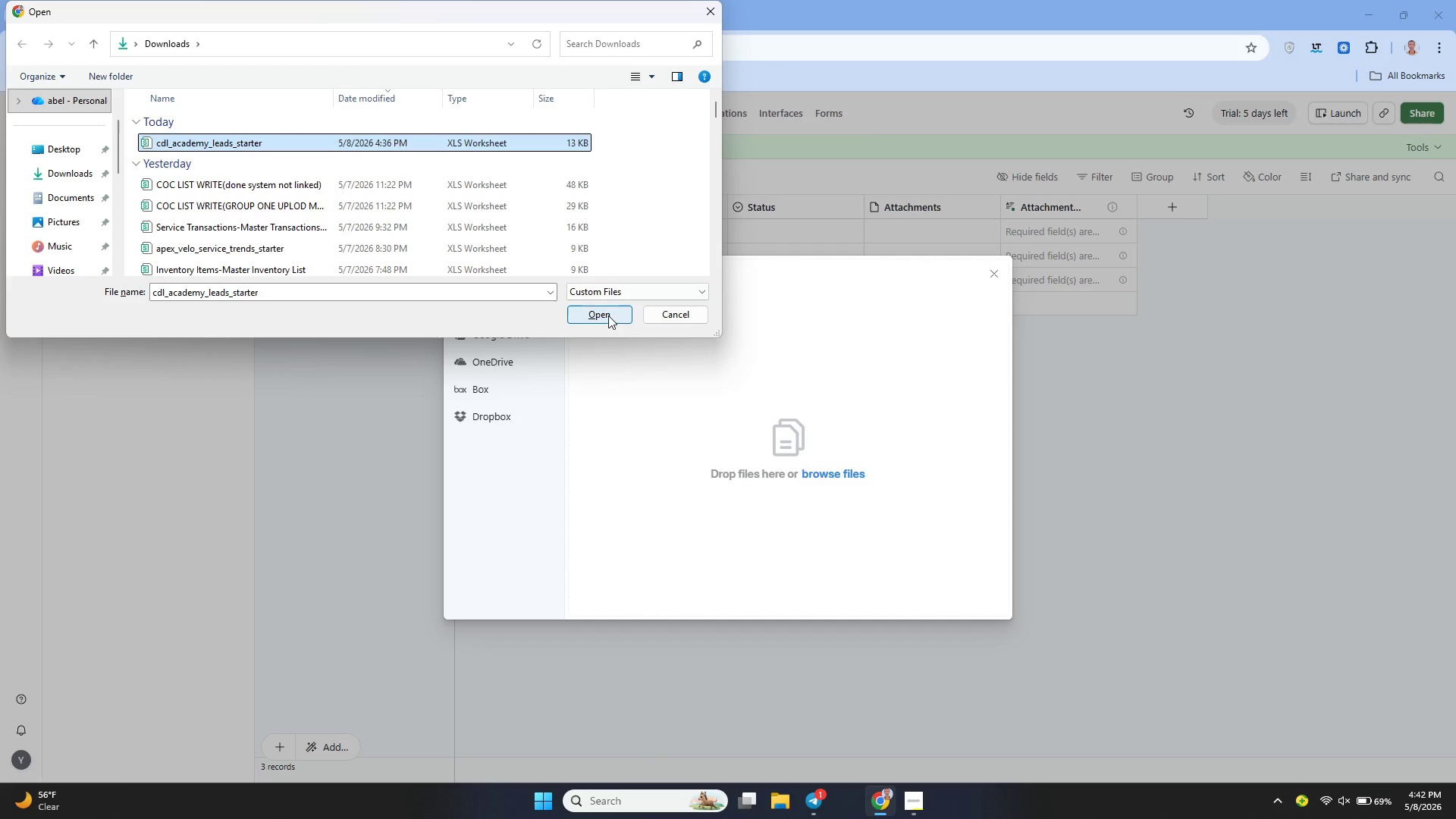 
left_click([607, 315])
 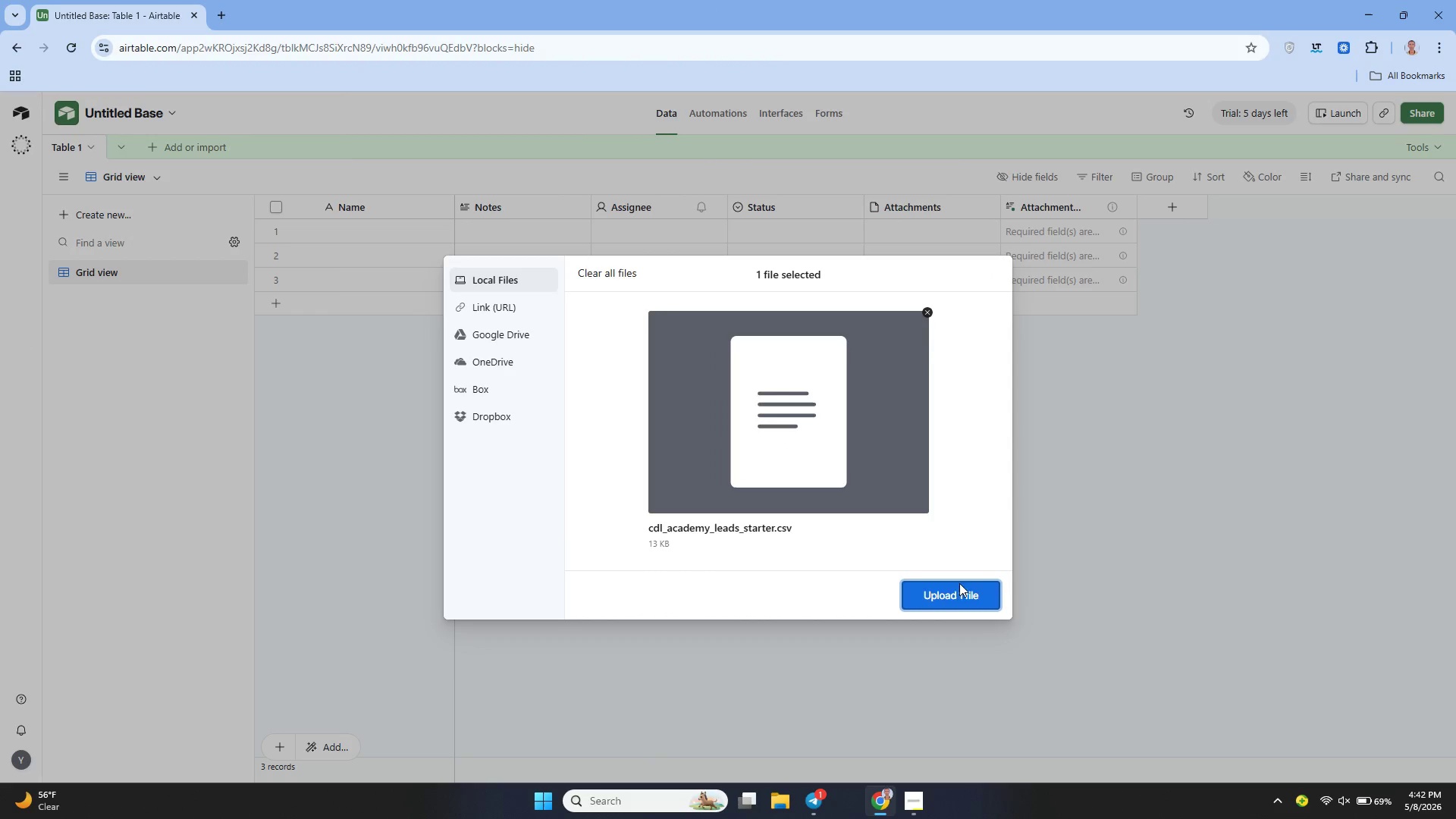 
left_click([946, 587])
 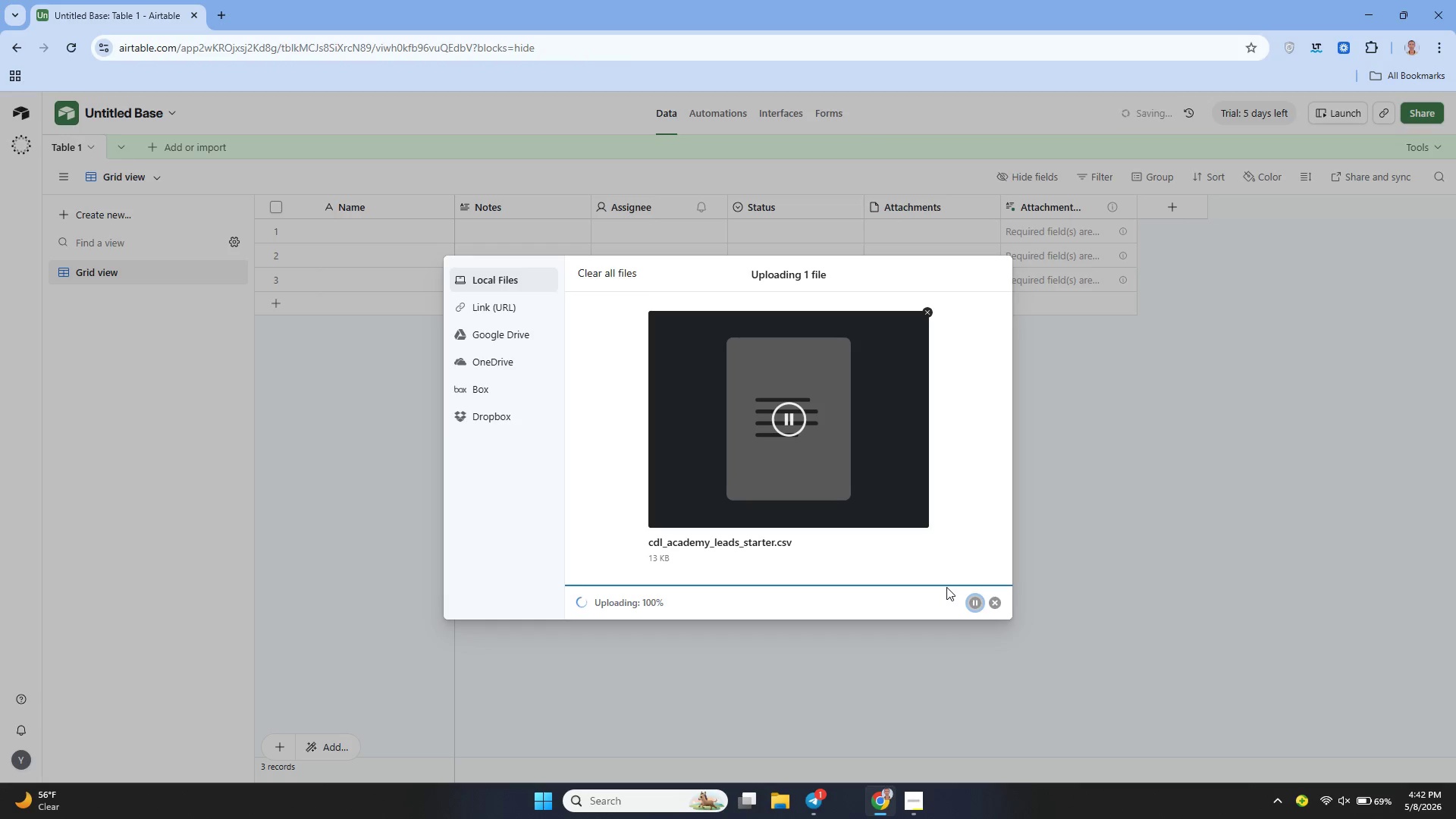 
wait(8.02)
 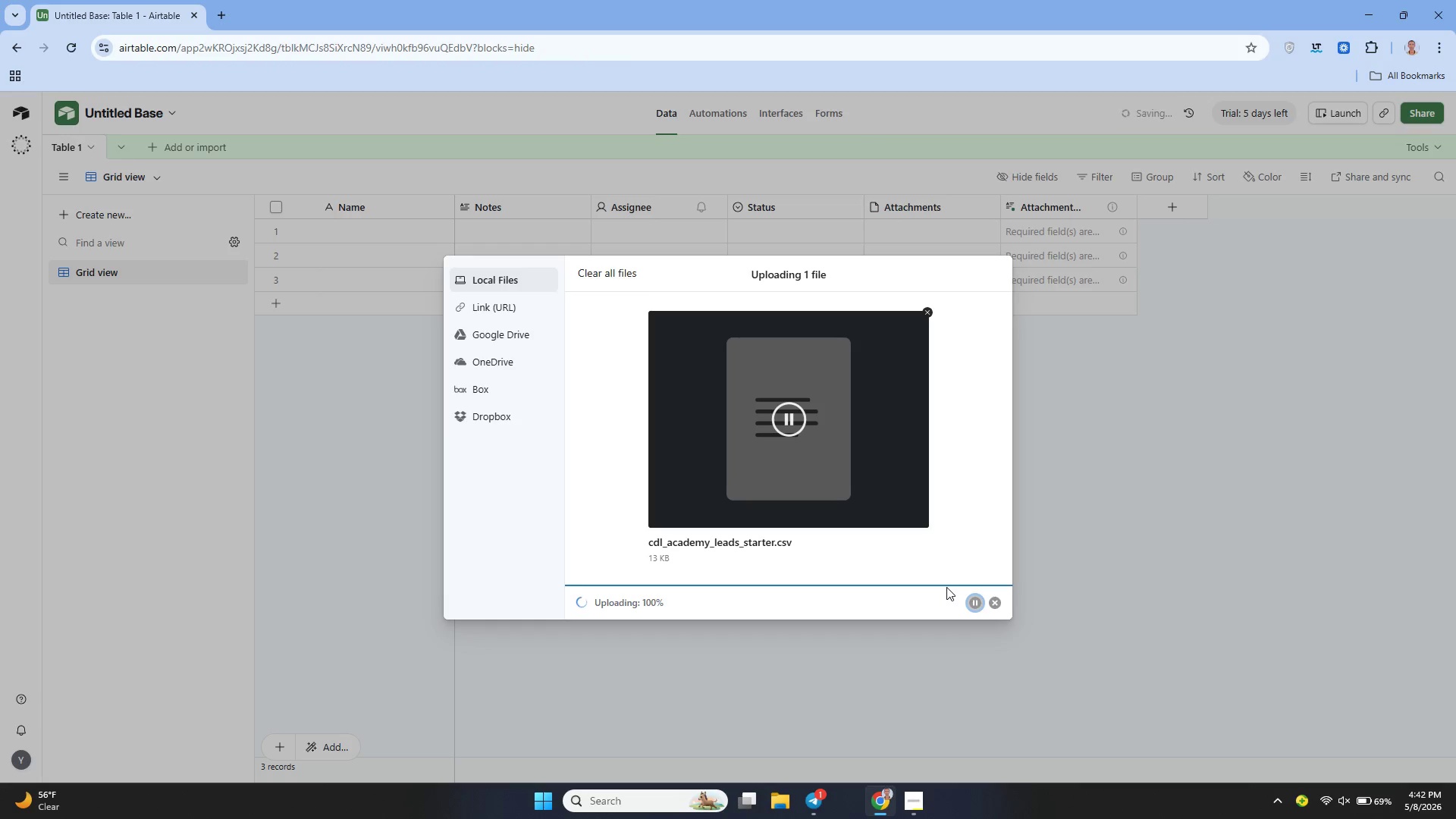 
left_click([1387, 660])
 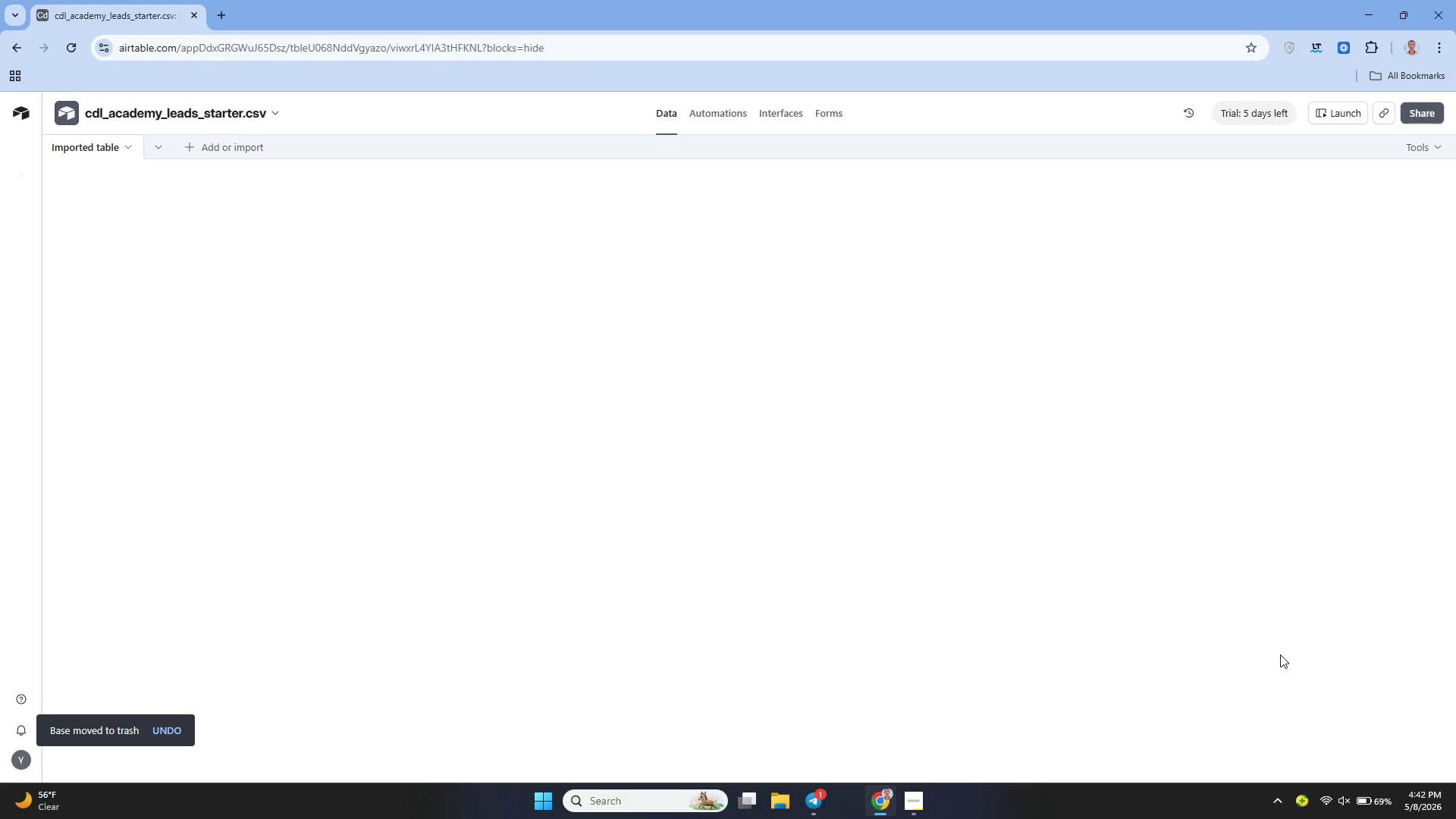 
wait(18.66)
 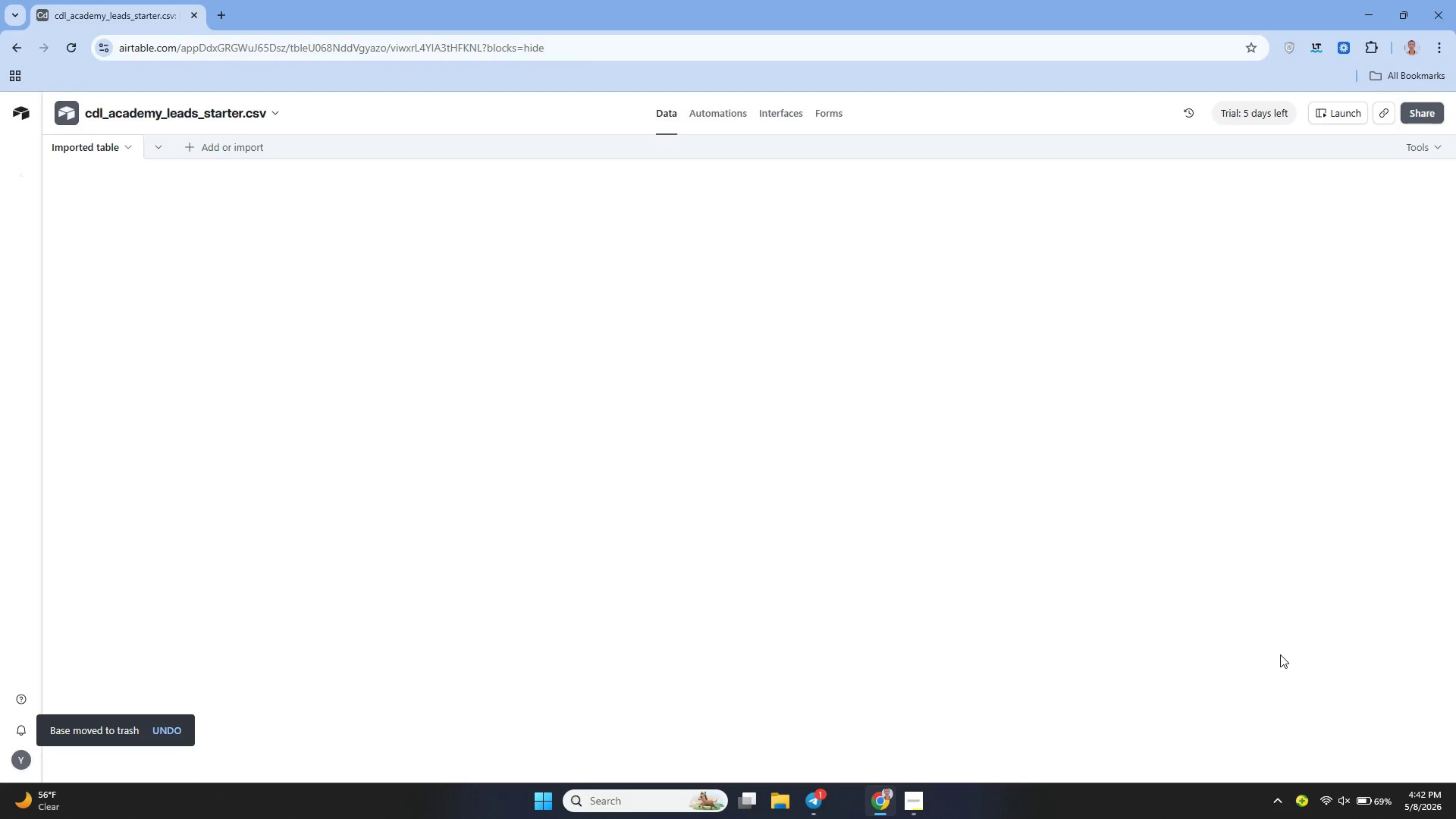 
left_click([335, 115])
 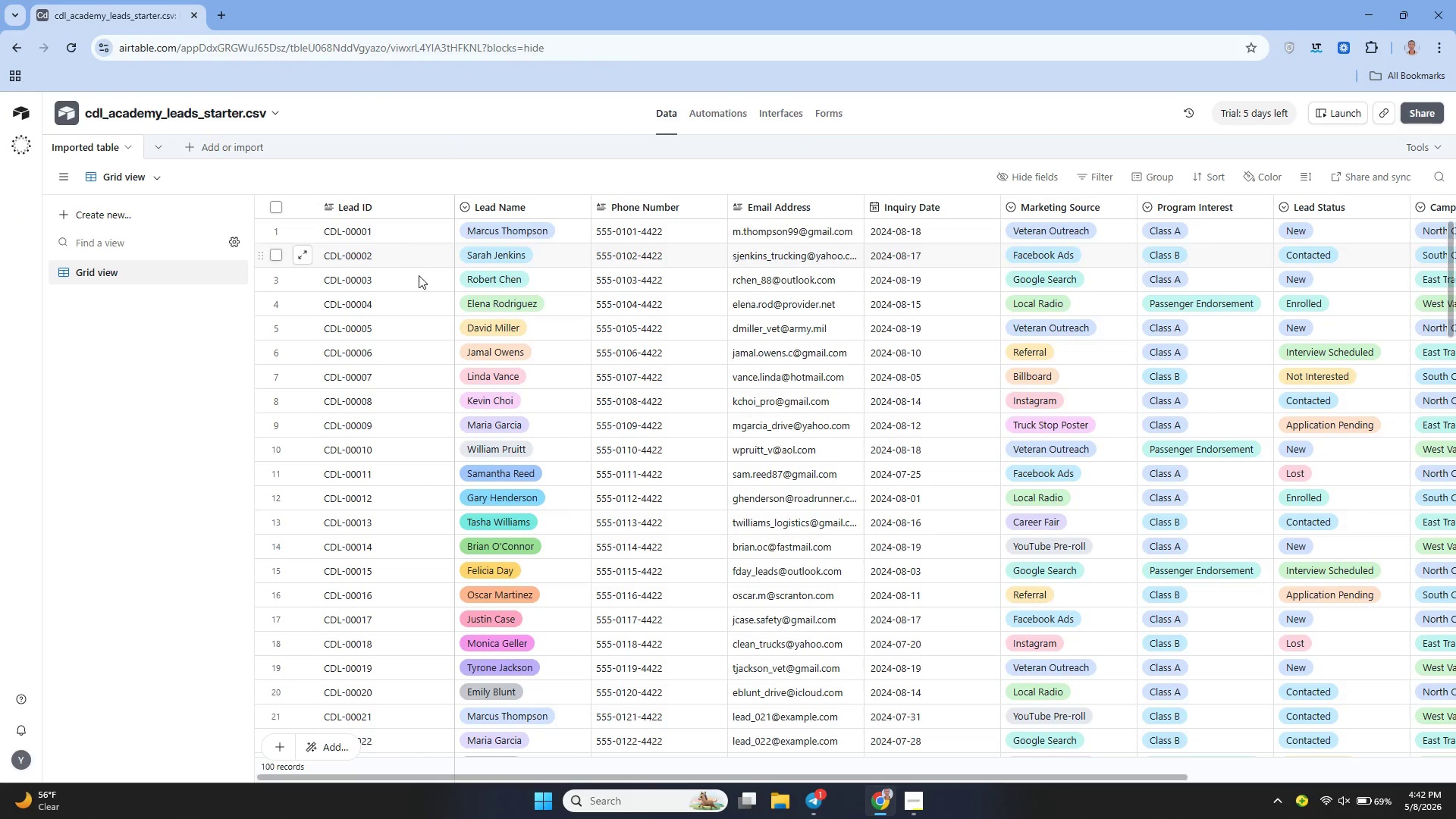 
mouse_move([515, 372])
 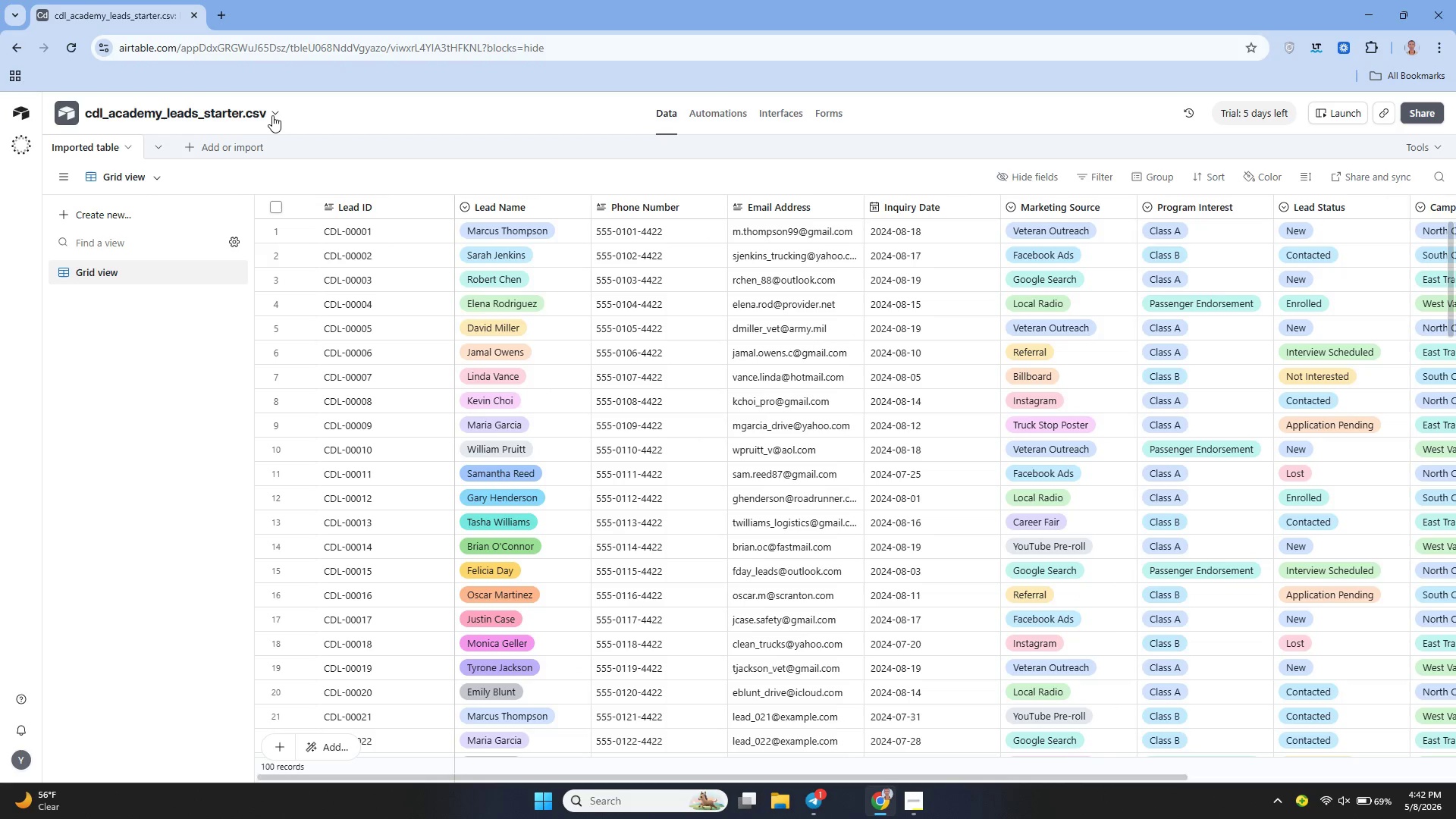 
left_click([270, 113])
 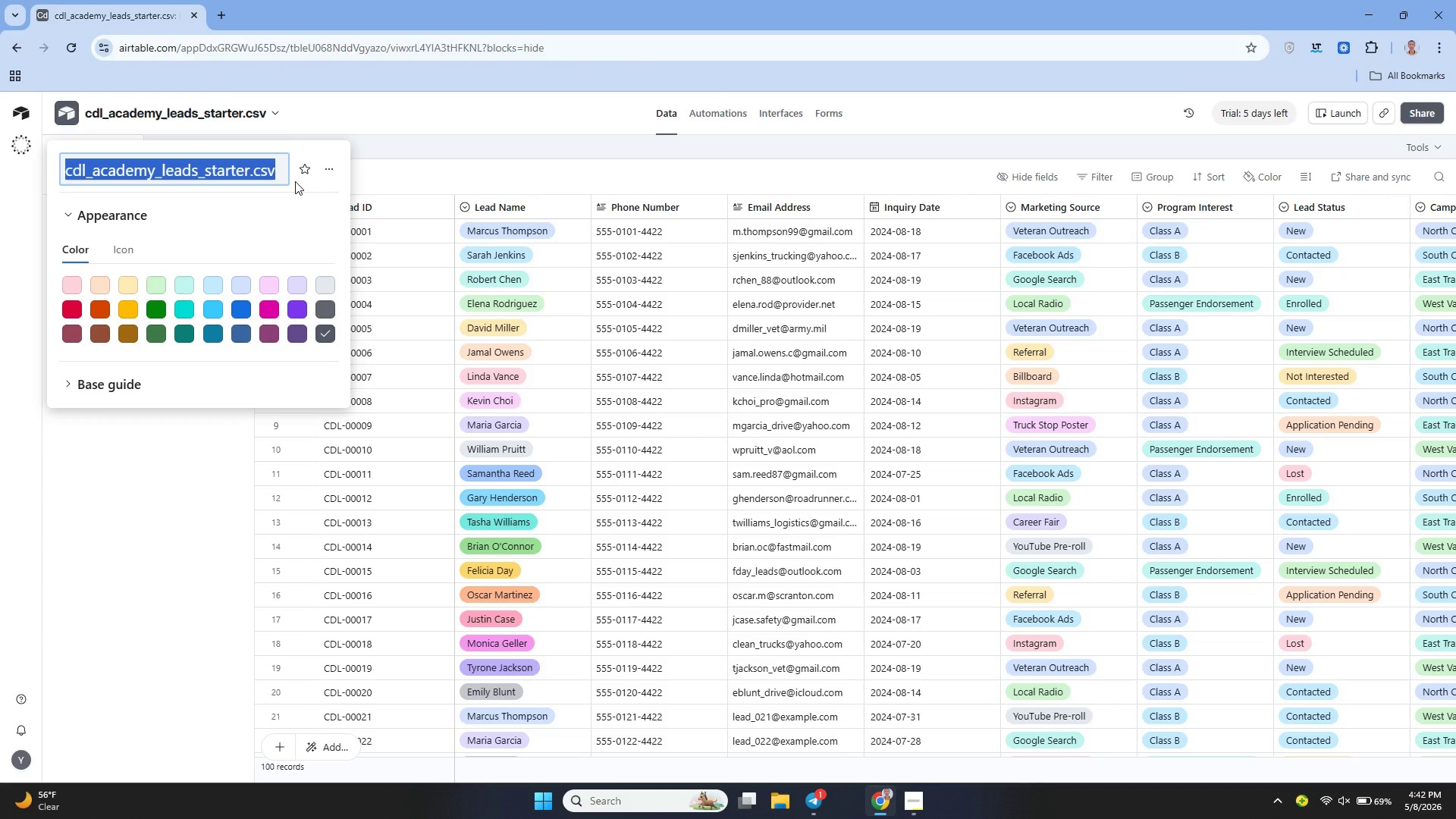 
key(Backspace)
 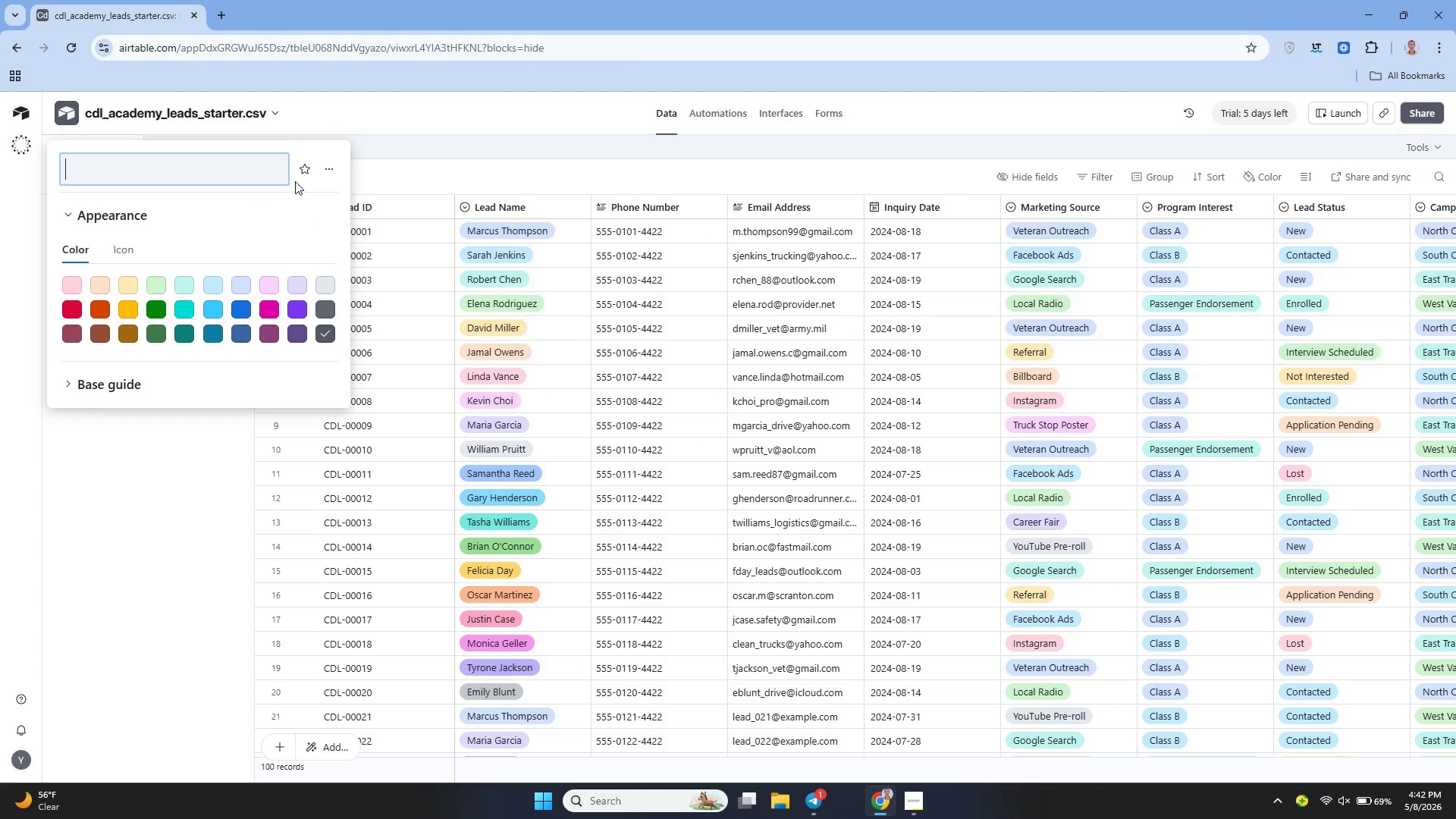 
type(P)
key(Backspace)
type(Over )
 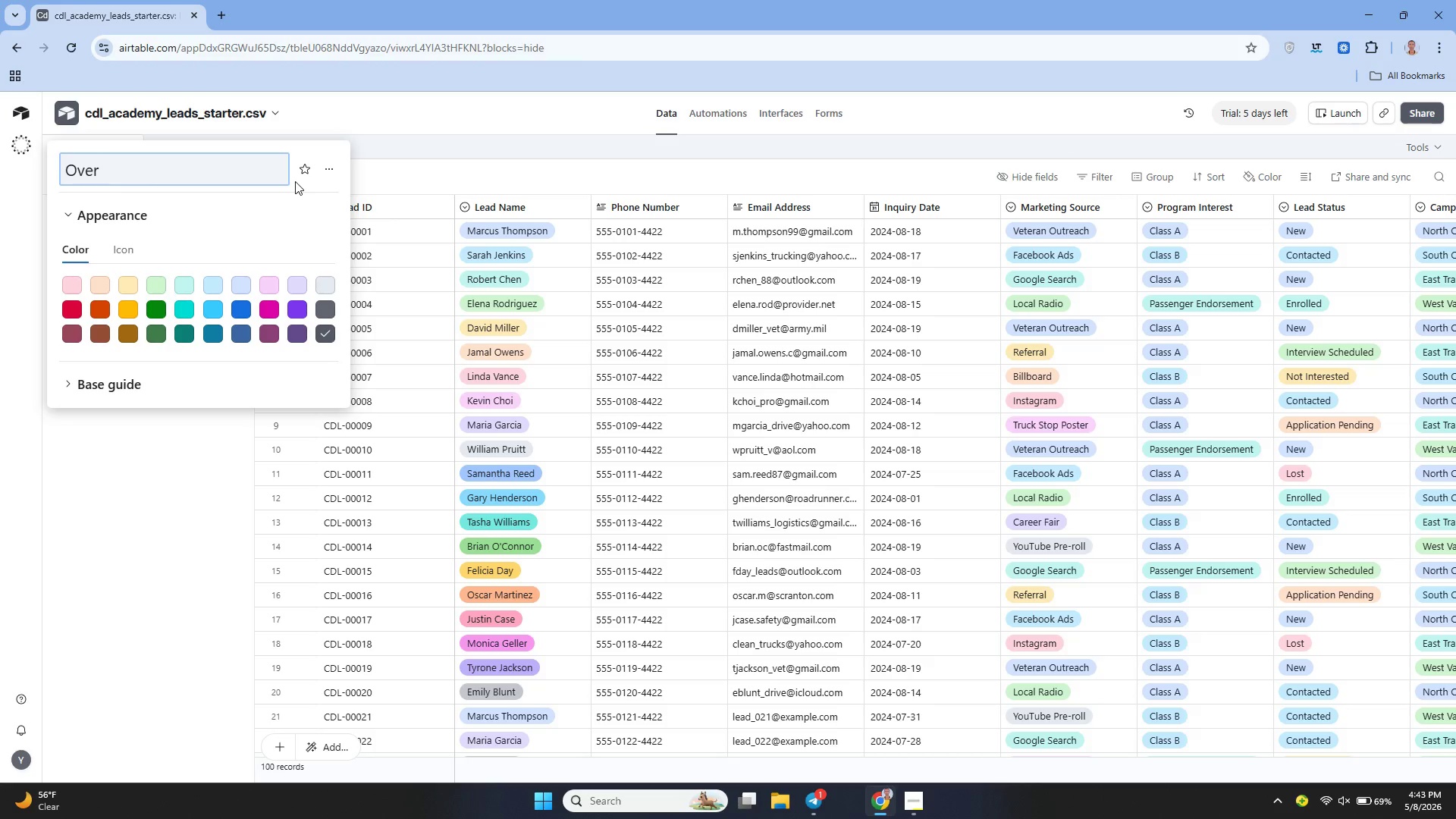 
key(Backspace)
type(-the-Road- )
key(Backspace)
key(Backspace)
type( Excellence - X)
key(Backspace)
type(CDL Lead Managment System)
 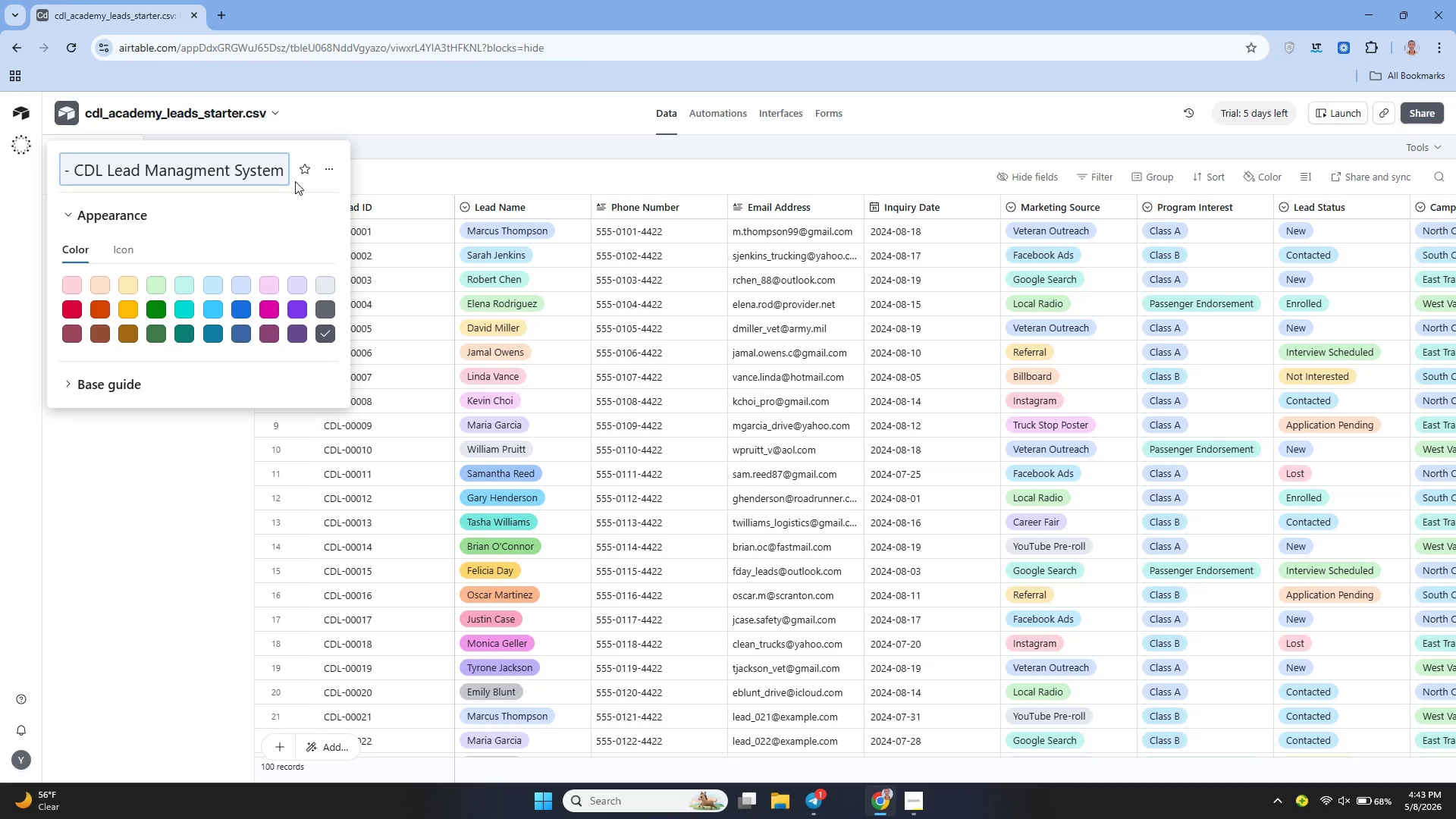 
wait(5.42)
 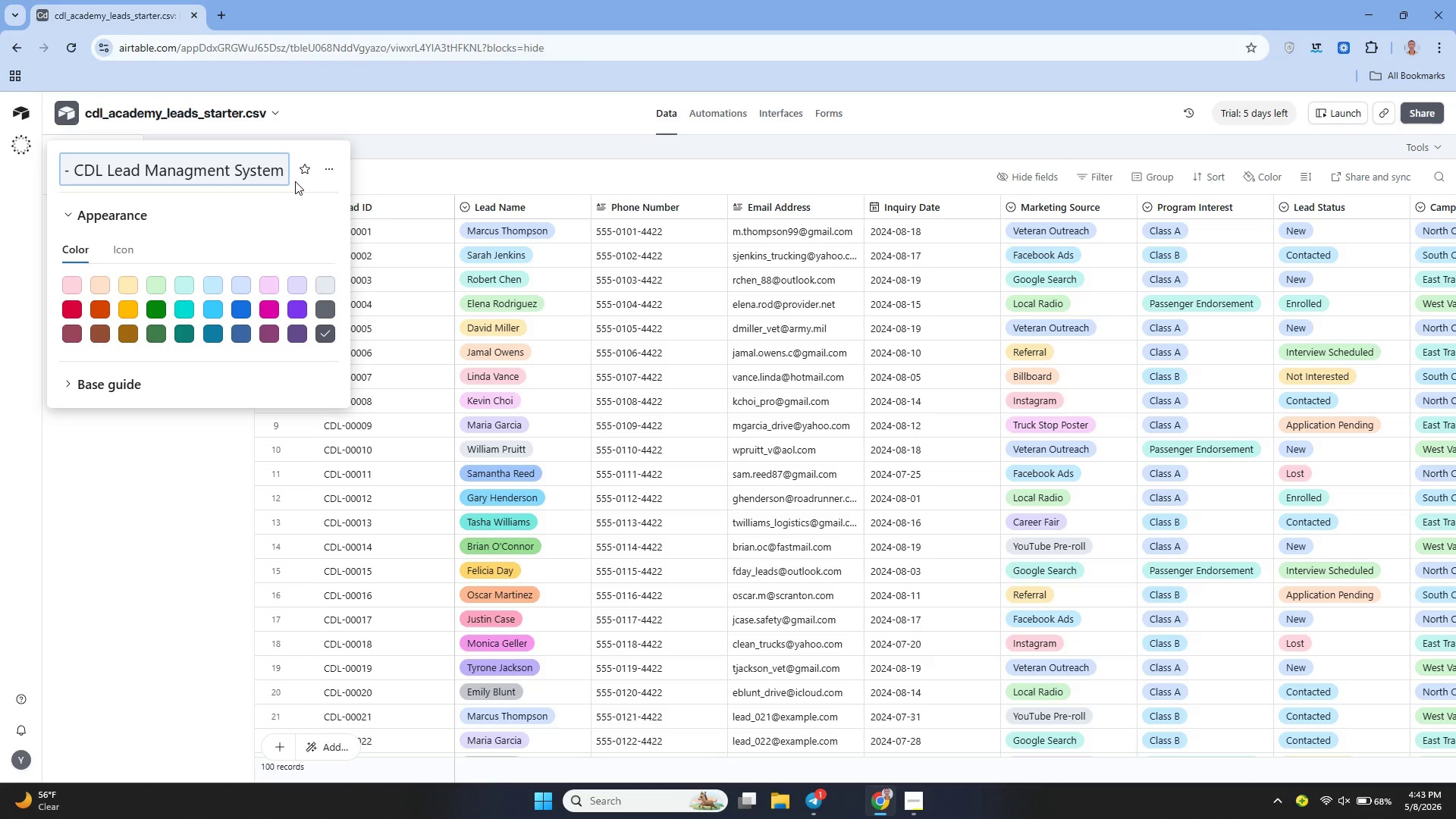 
hold_key(key=ArrowLeft, duration=1.51)
 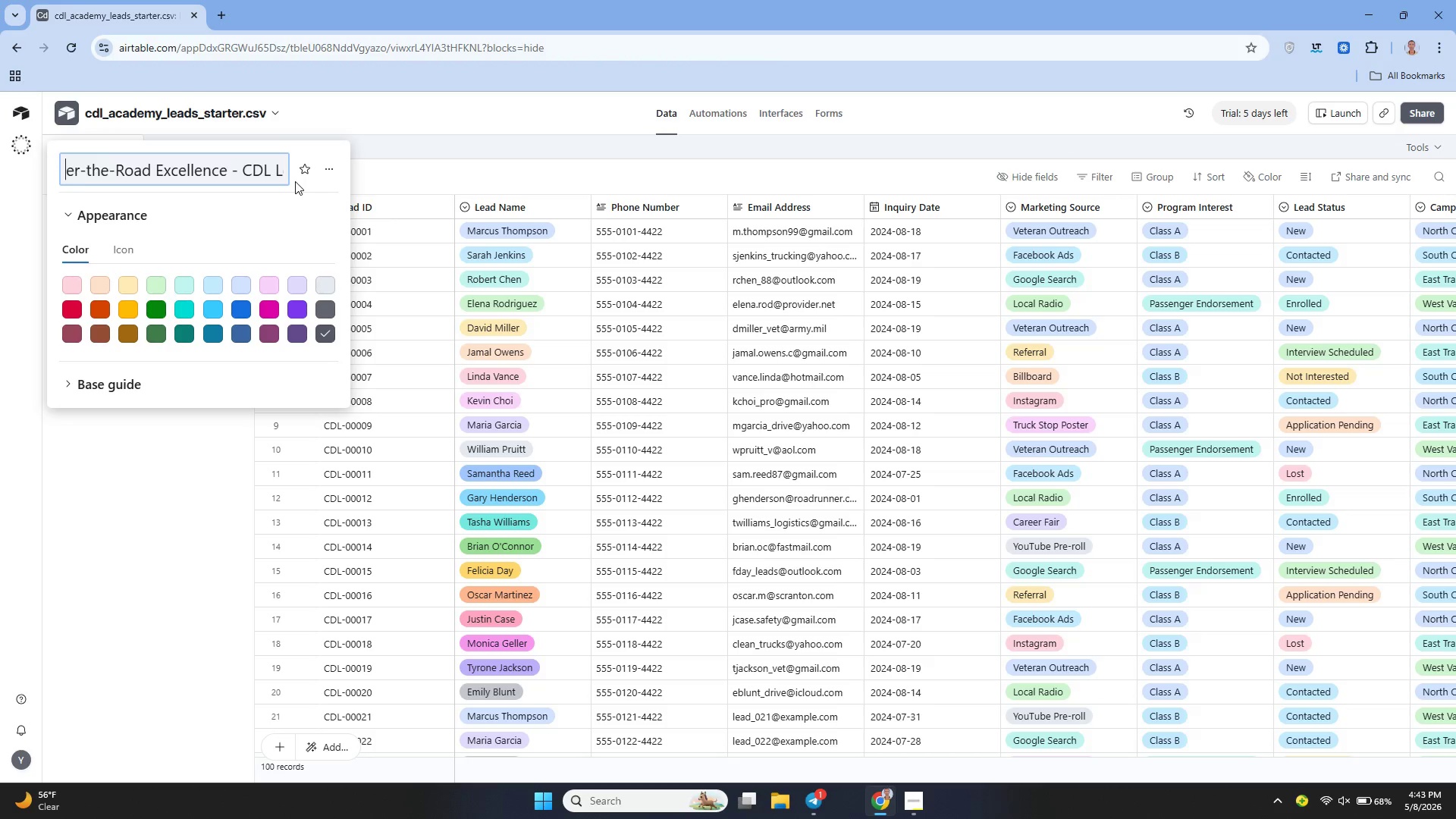 
hold_key(key=ArrowLeft, duration=1.14)
 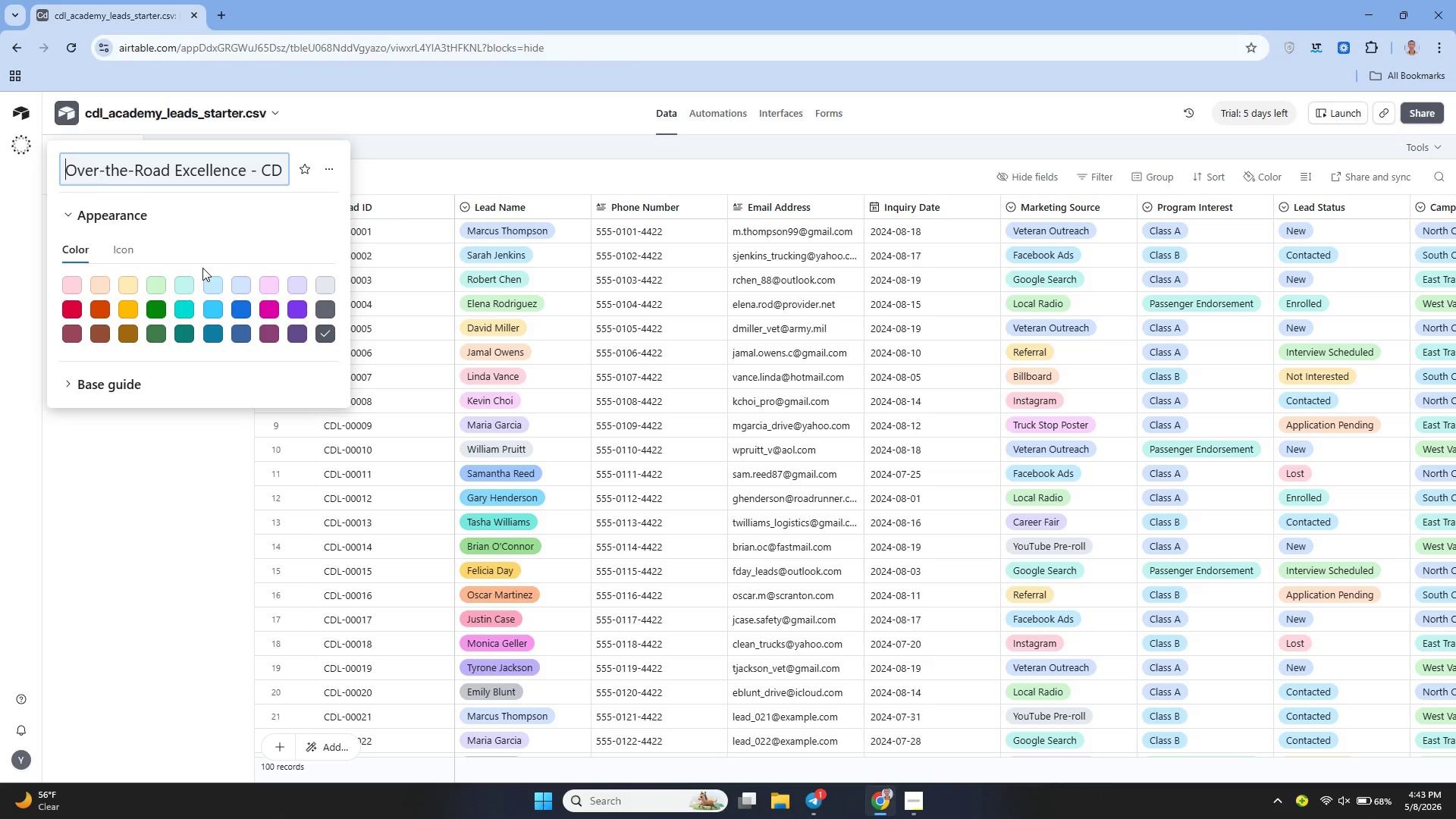 
wait(5.61)
 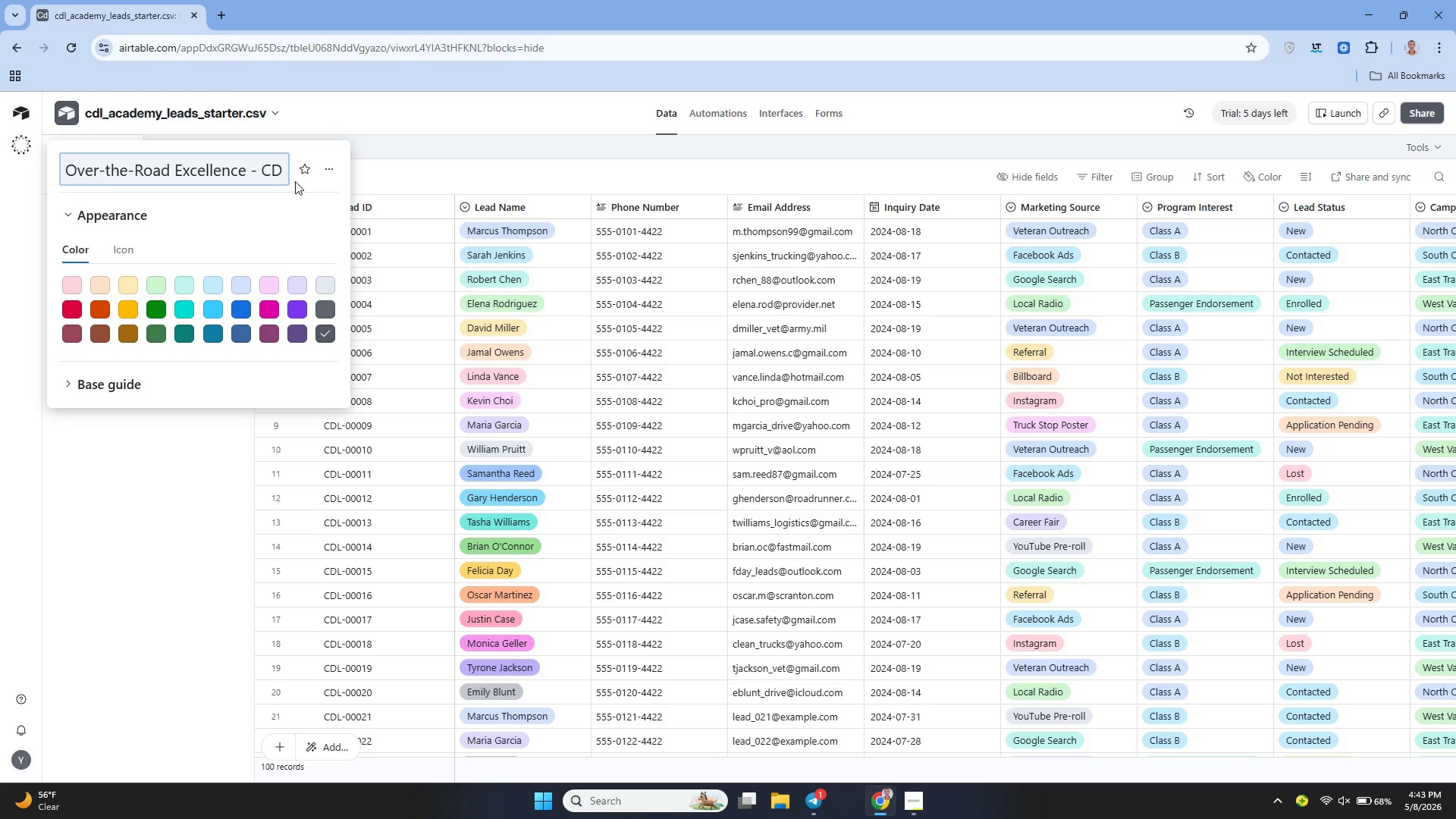 
left_click([86, 211])
 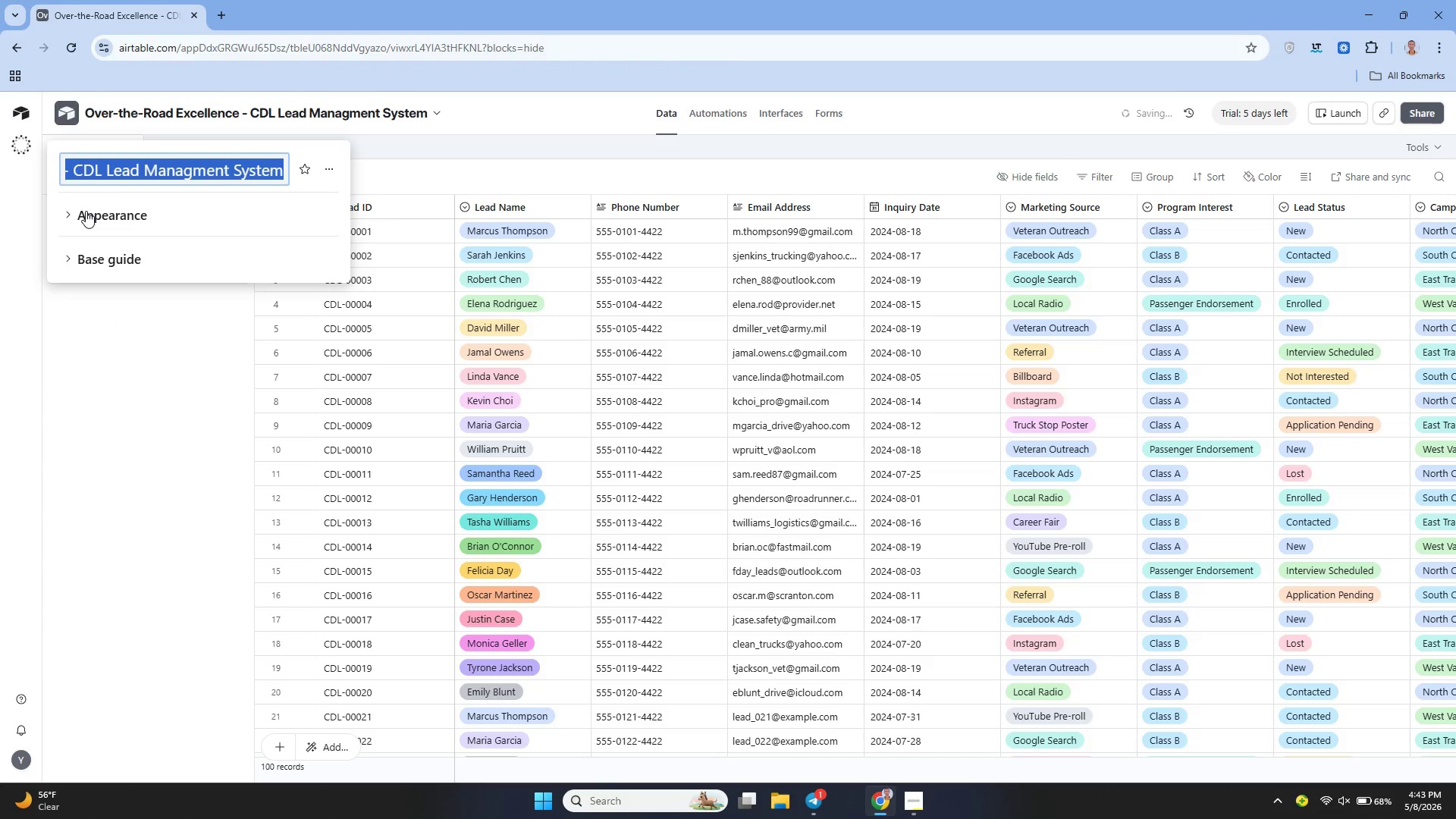 
left_click([86, 211])
 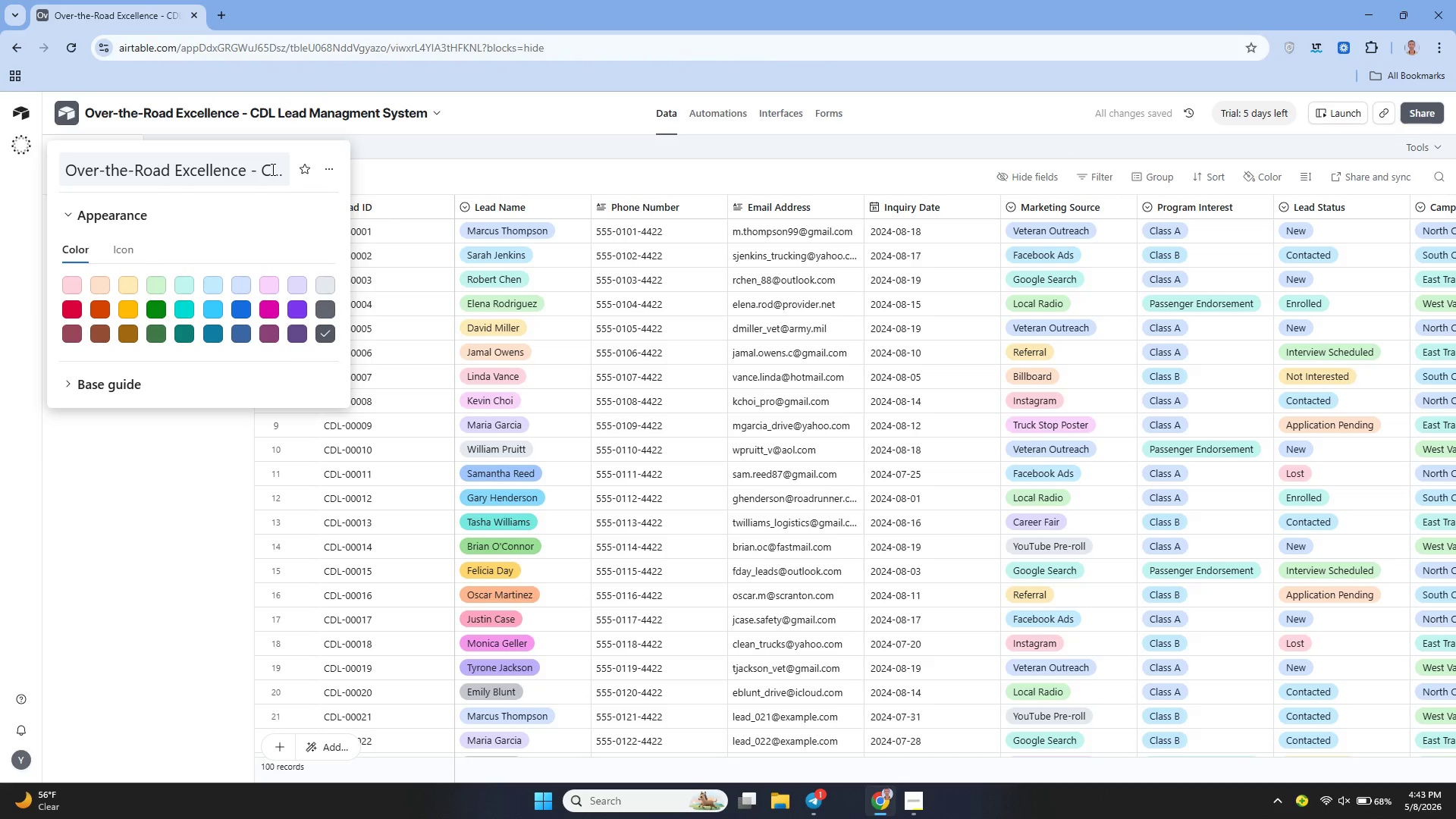 
key(Enter)
 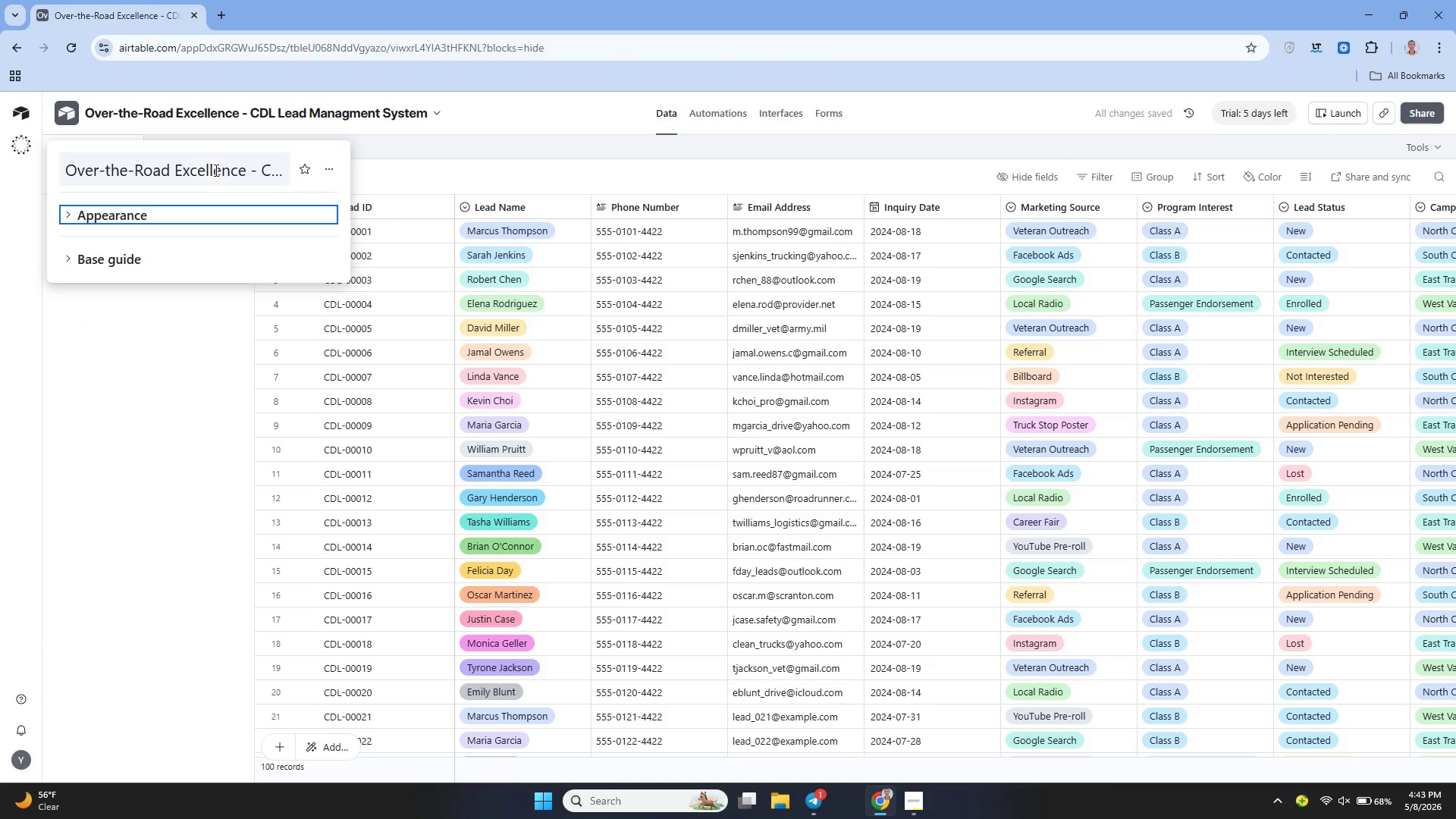 
left_click([196, 168])
 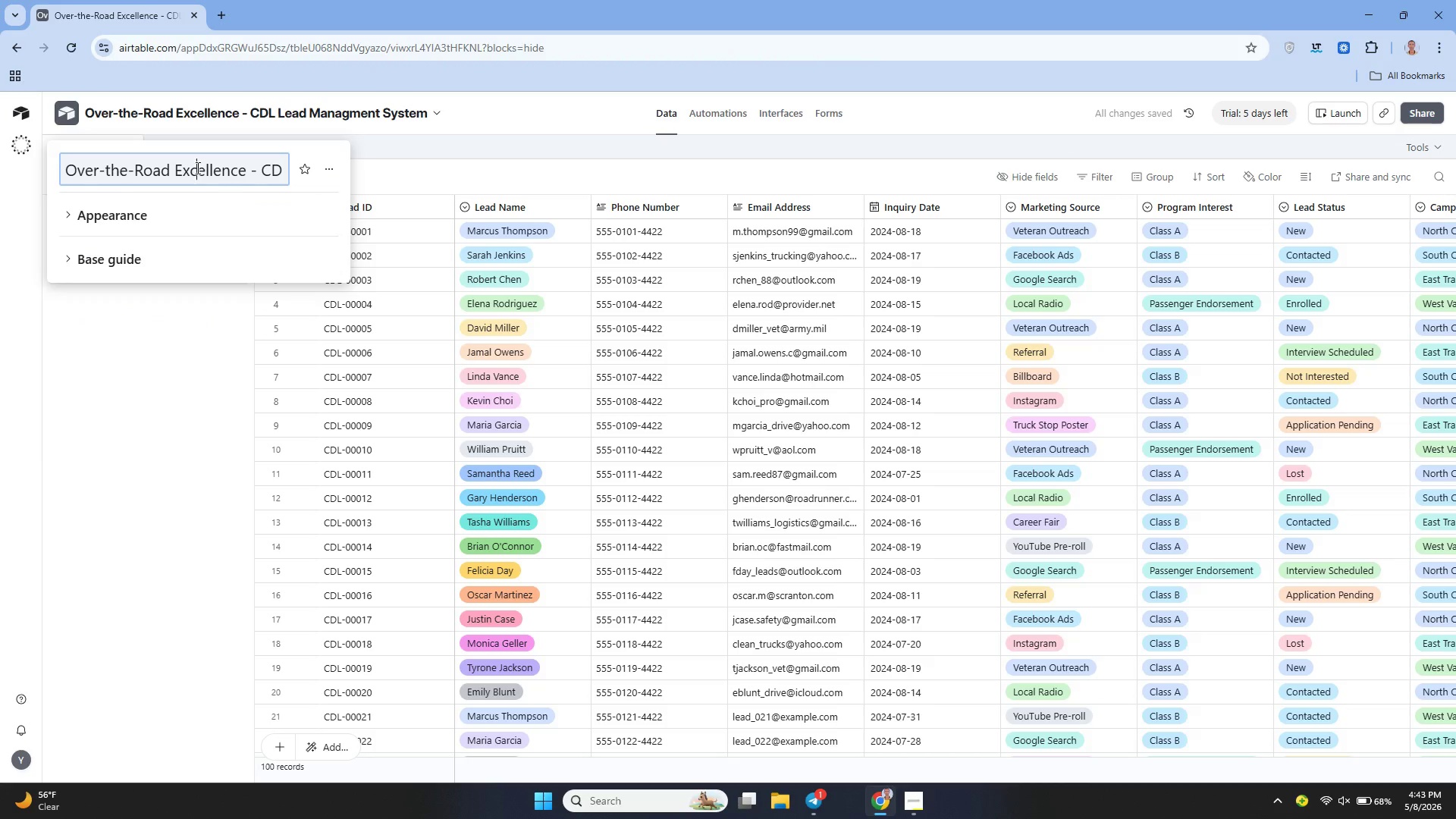 
key(Enter)
 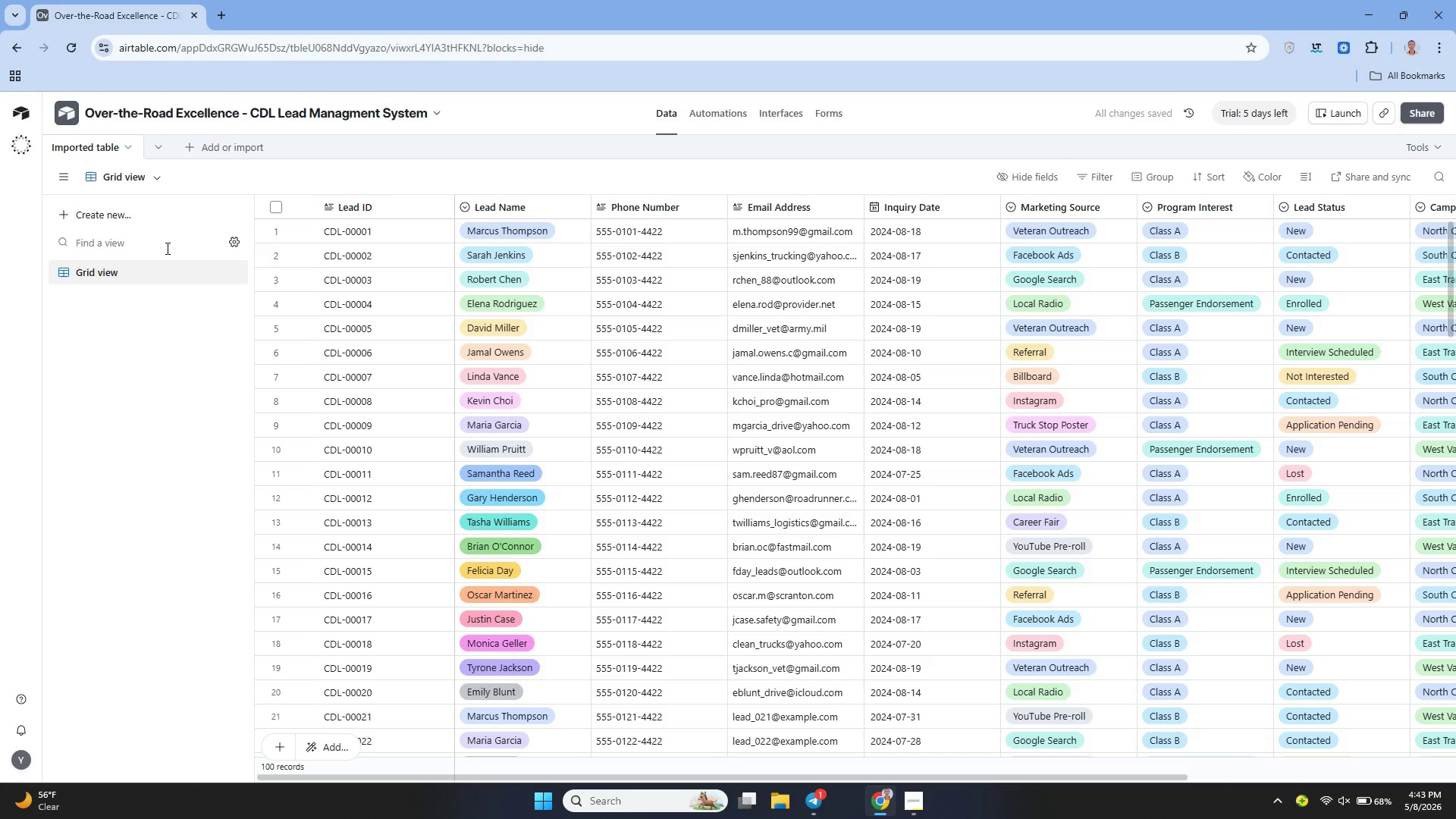 
mouse_move([141, 262])
 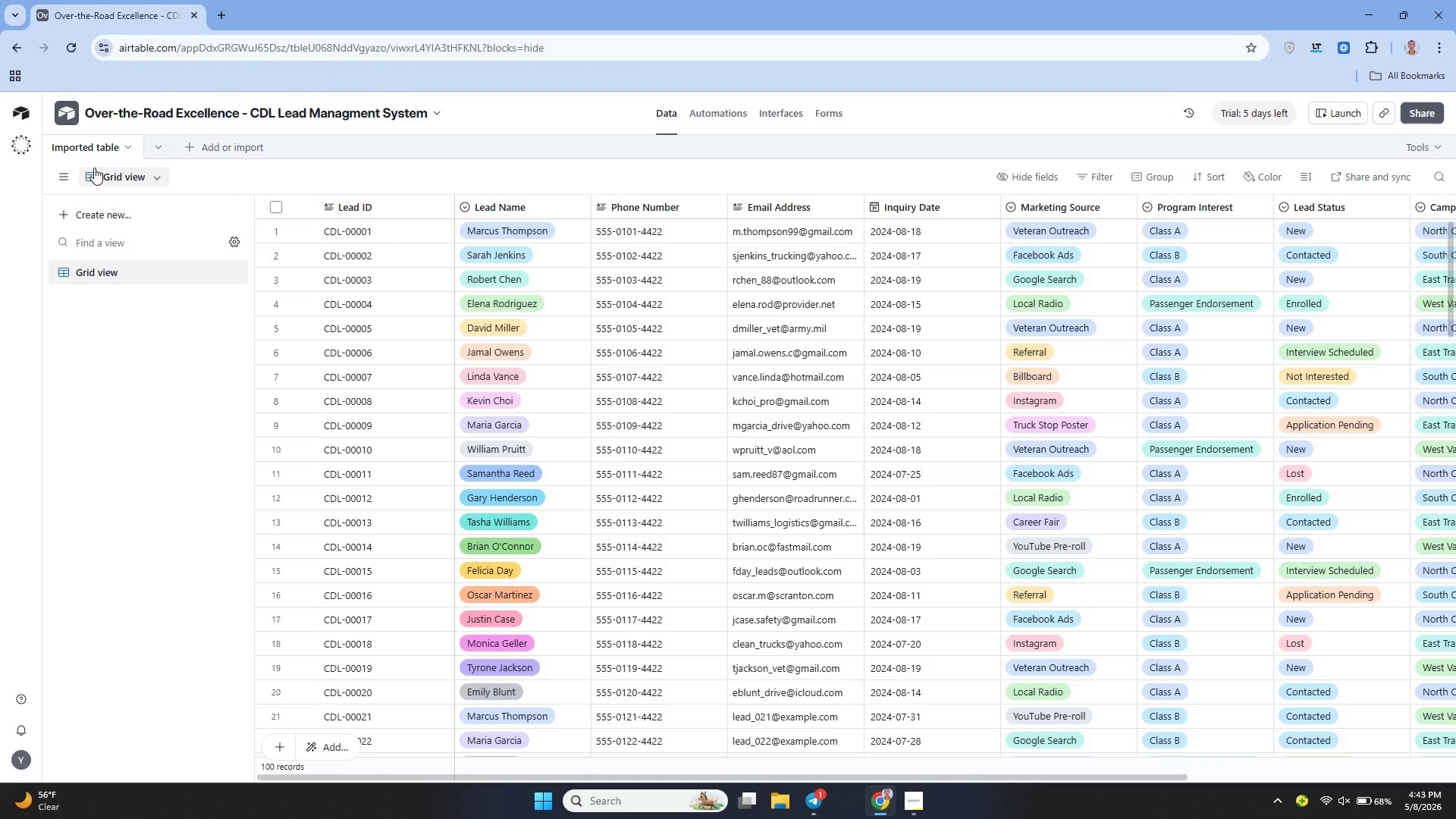 
wait(5.57)
 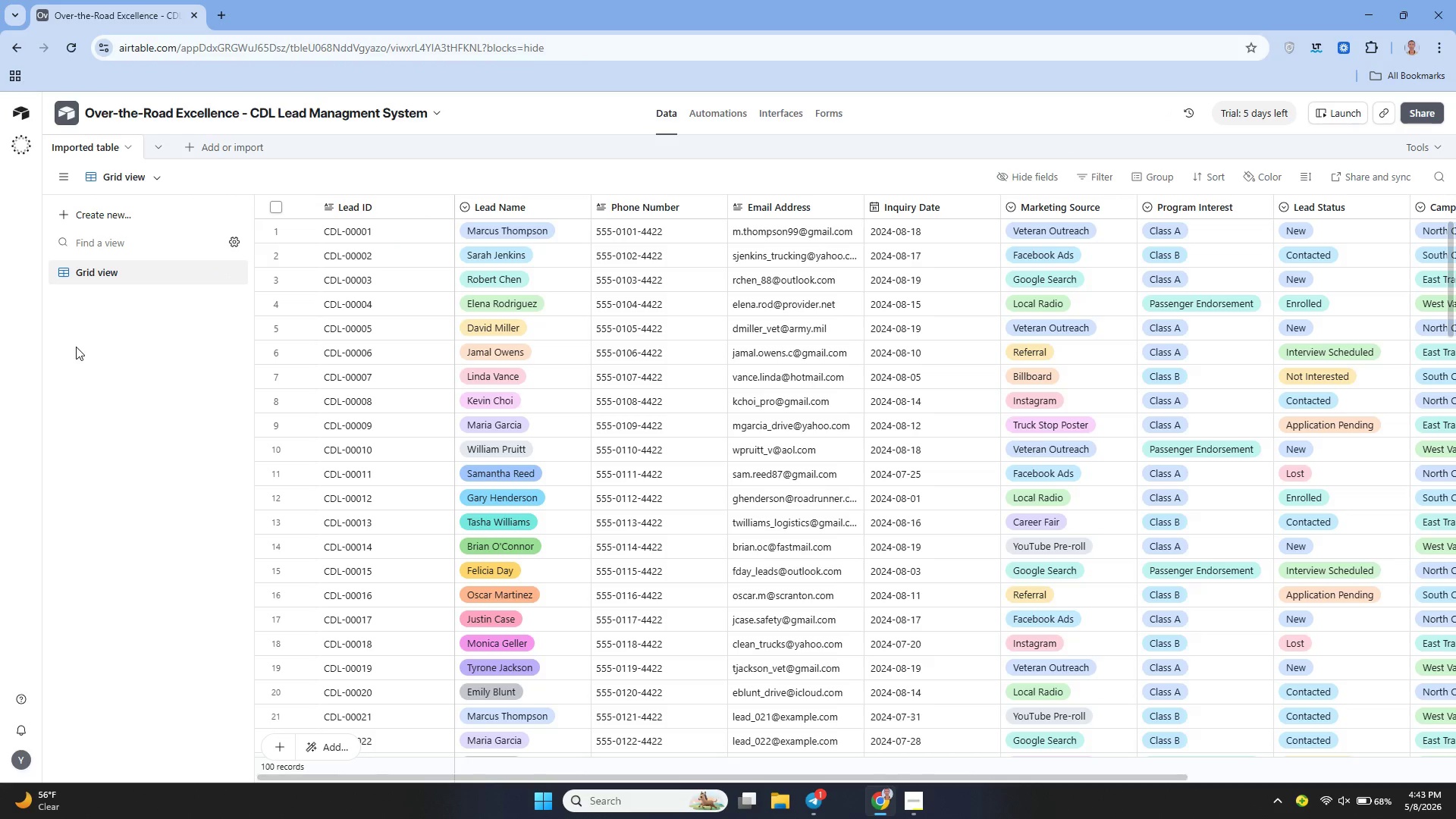 
left_click([122, 146])
 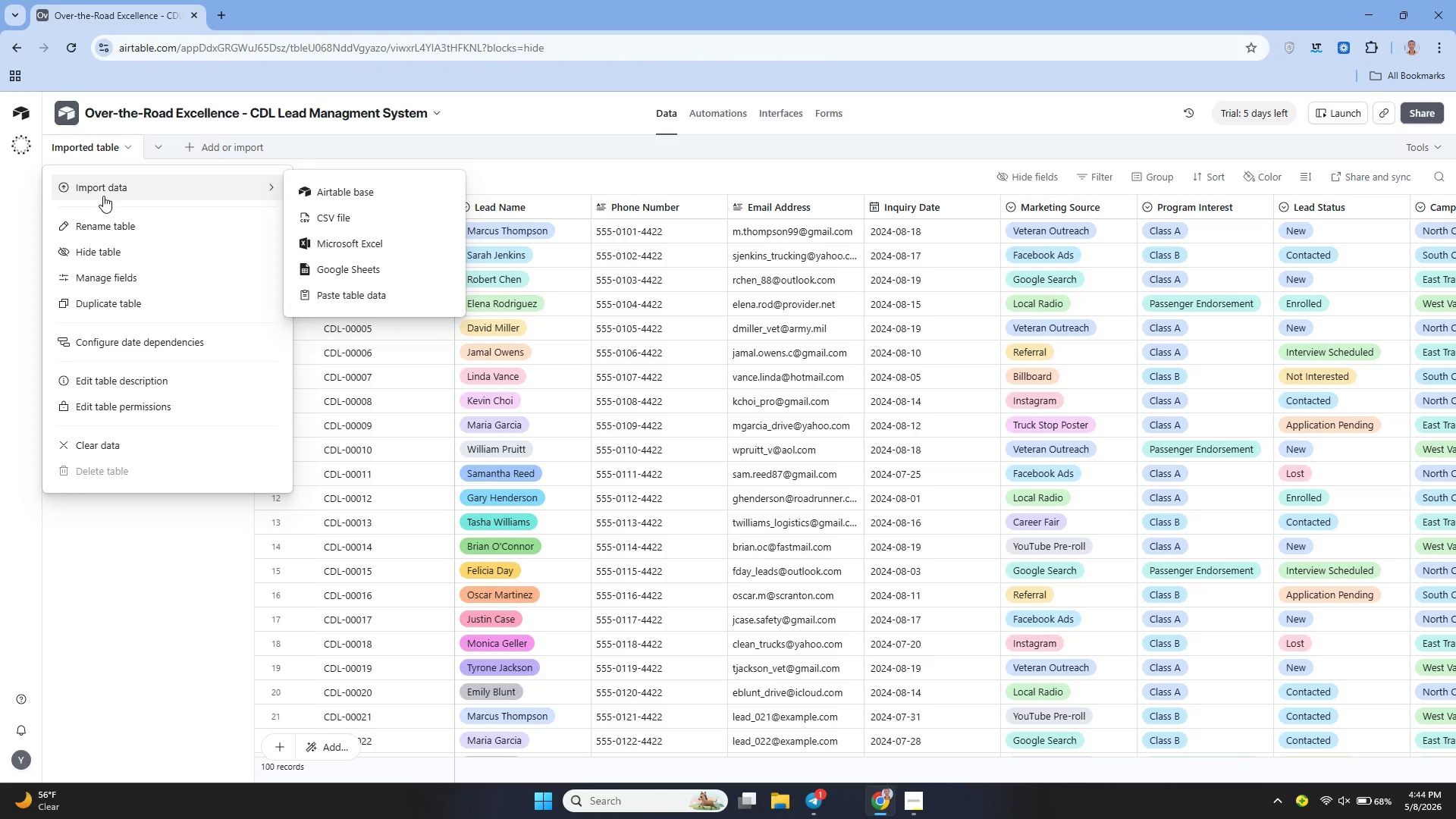 
left_click([104, 226])
 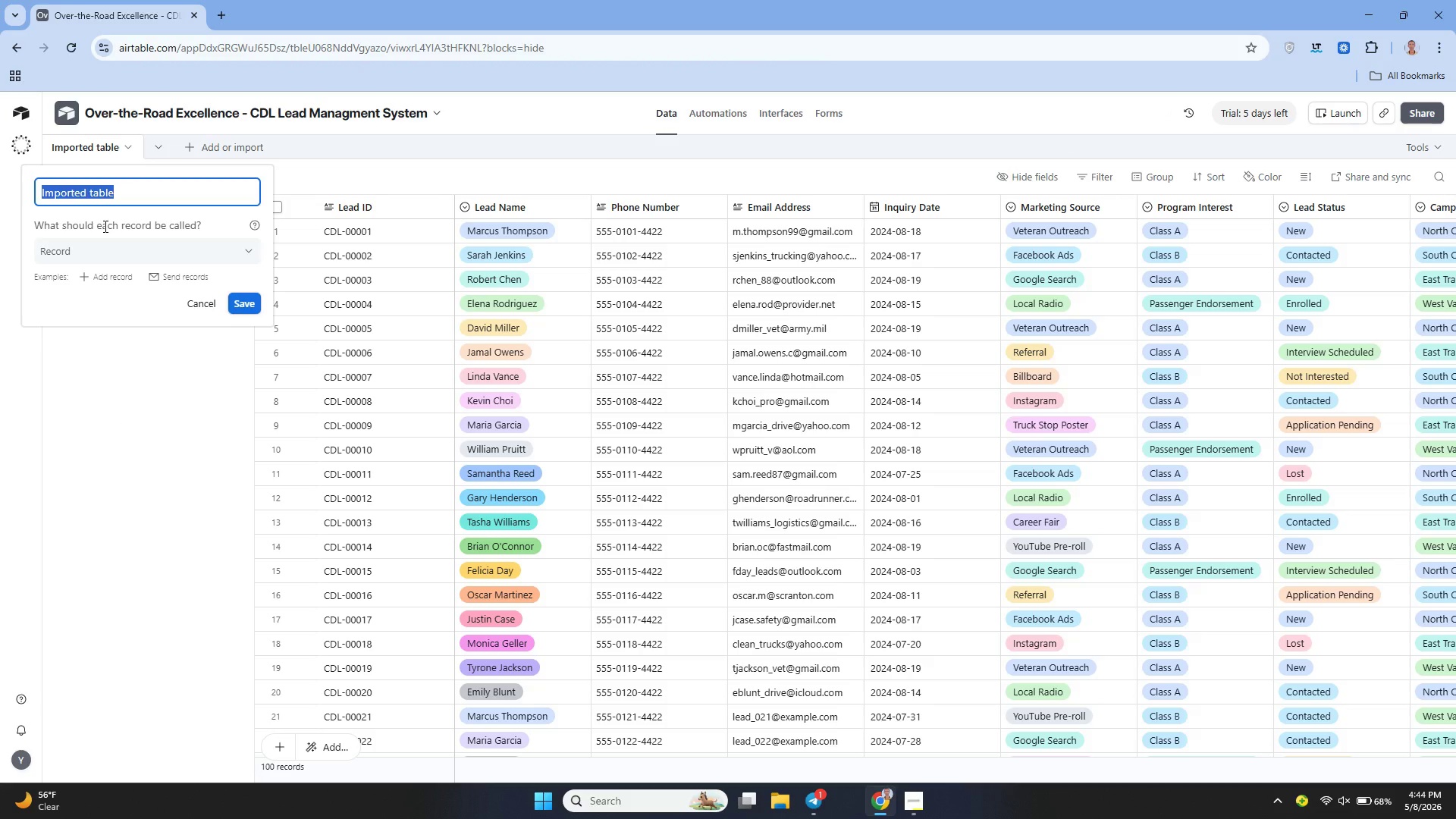 
key(Backspace)
type(Leads)
 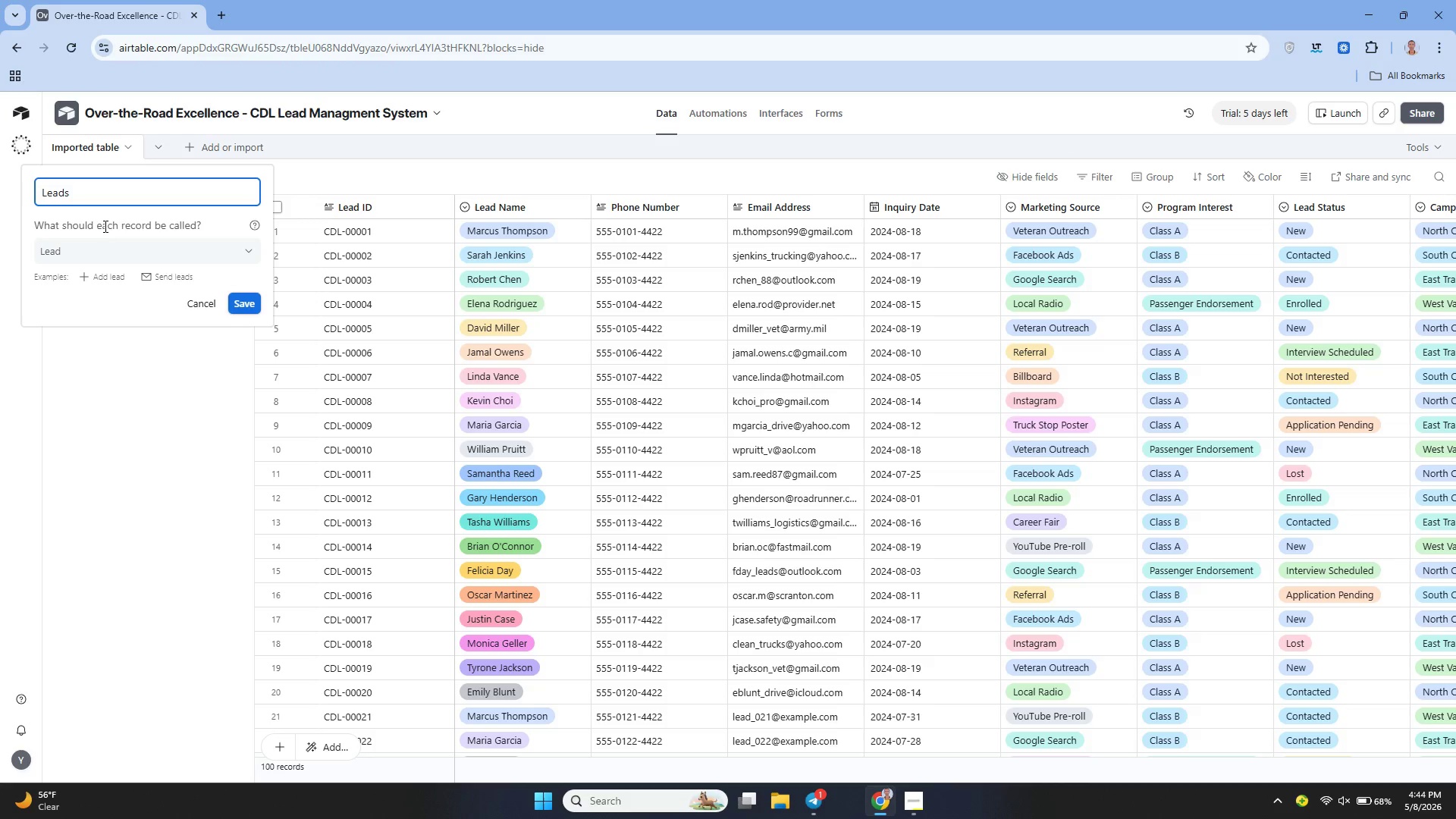 
left_click([237, 295])
 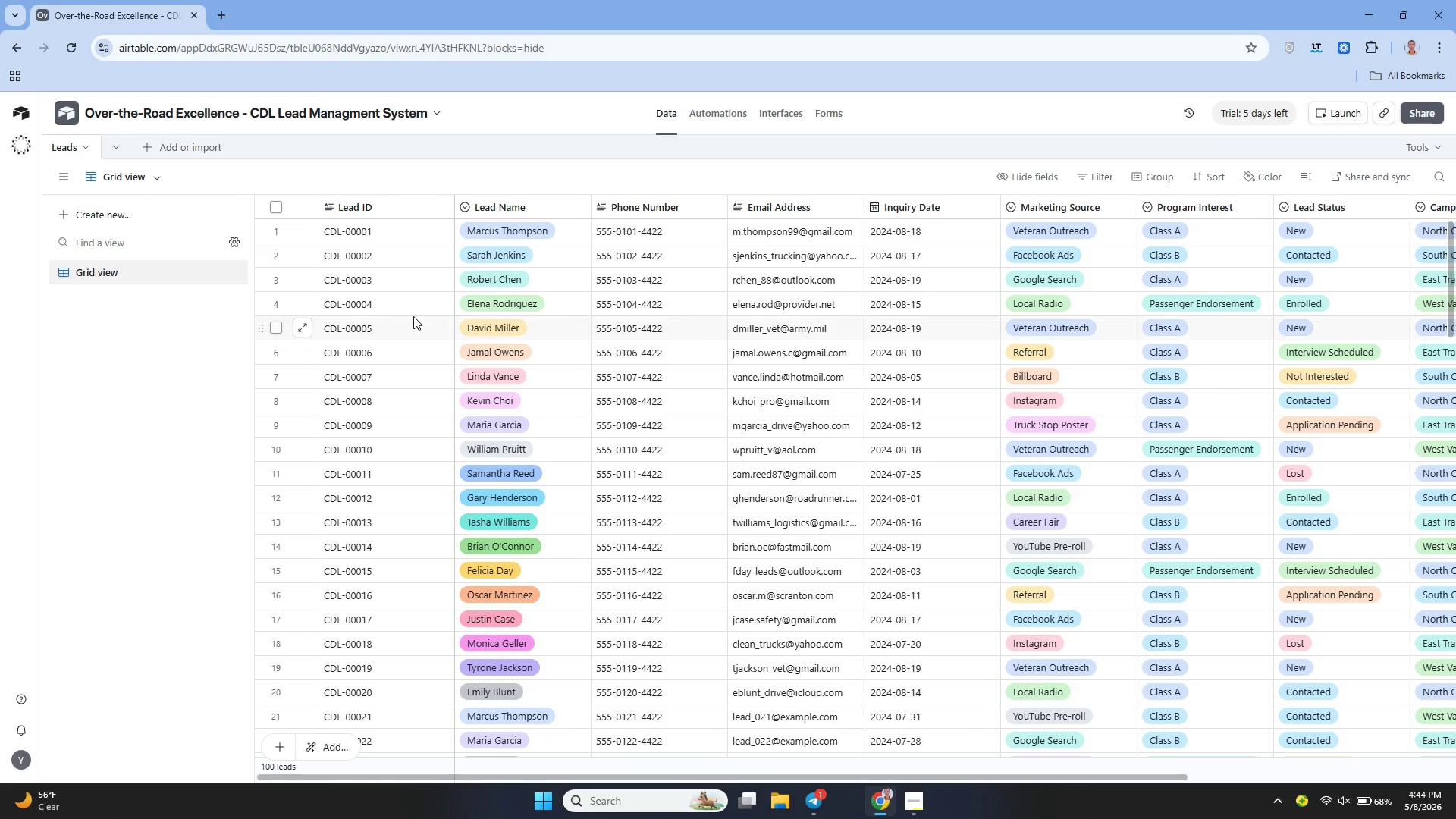 
wait(12.22)
 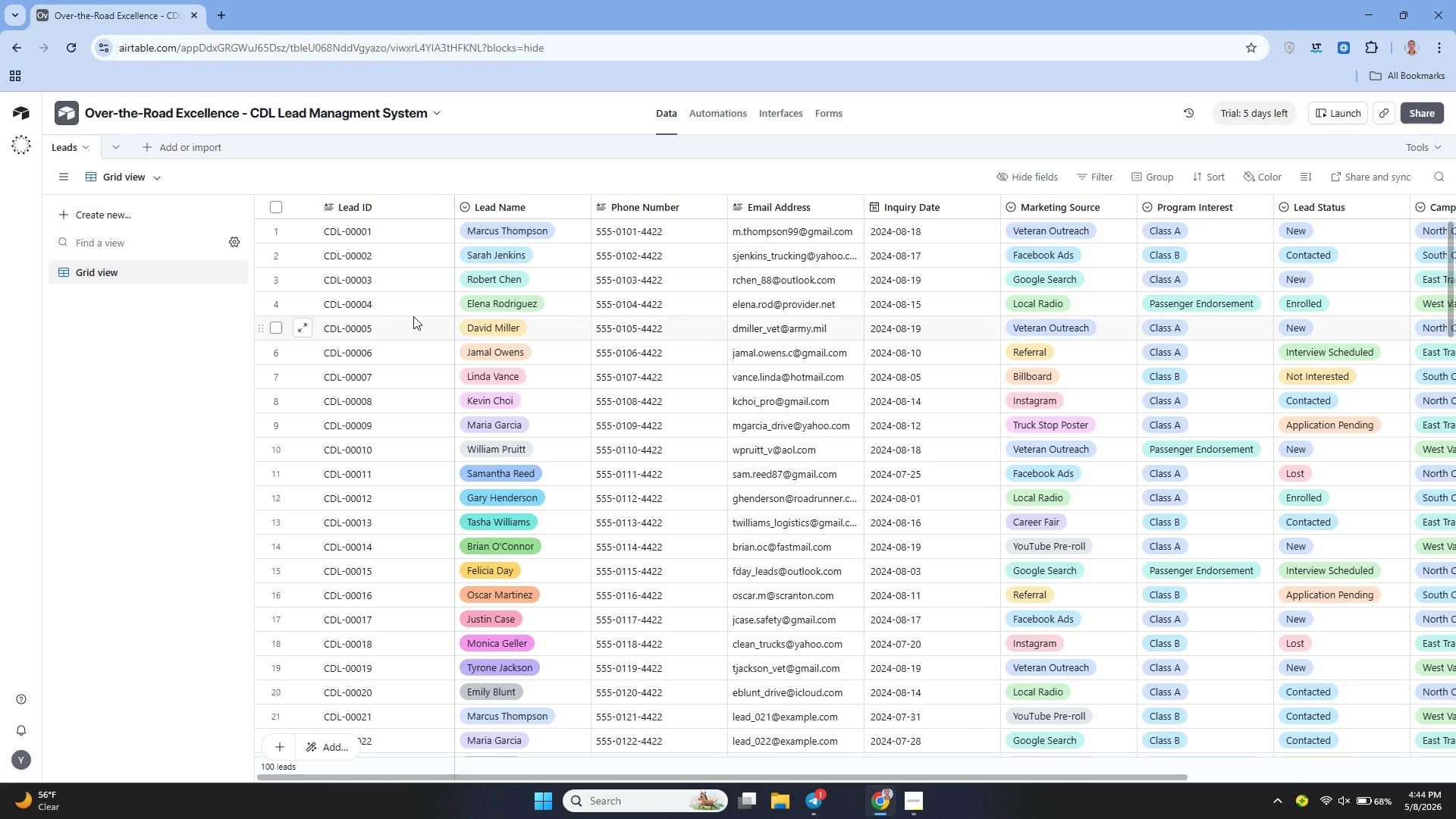 
left_click([444, 208])
 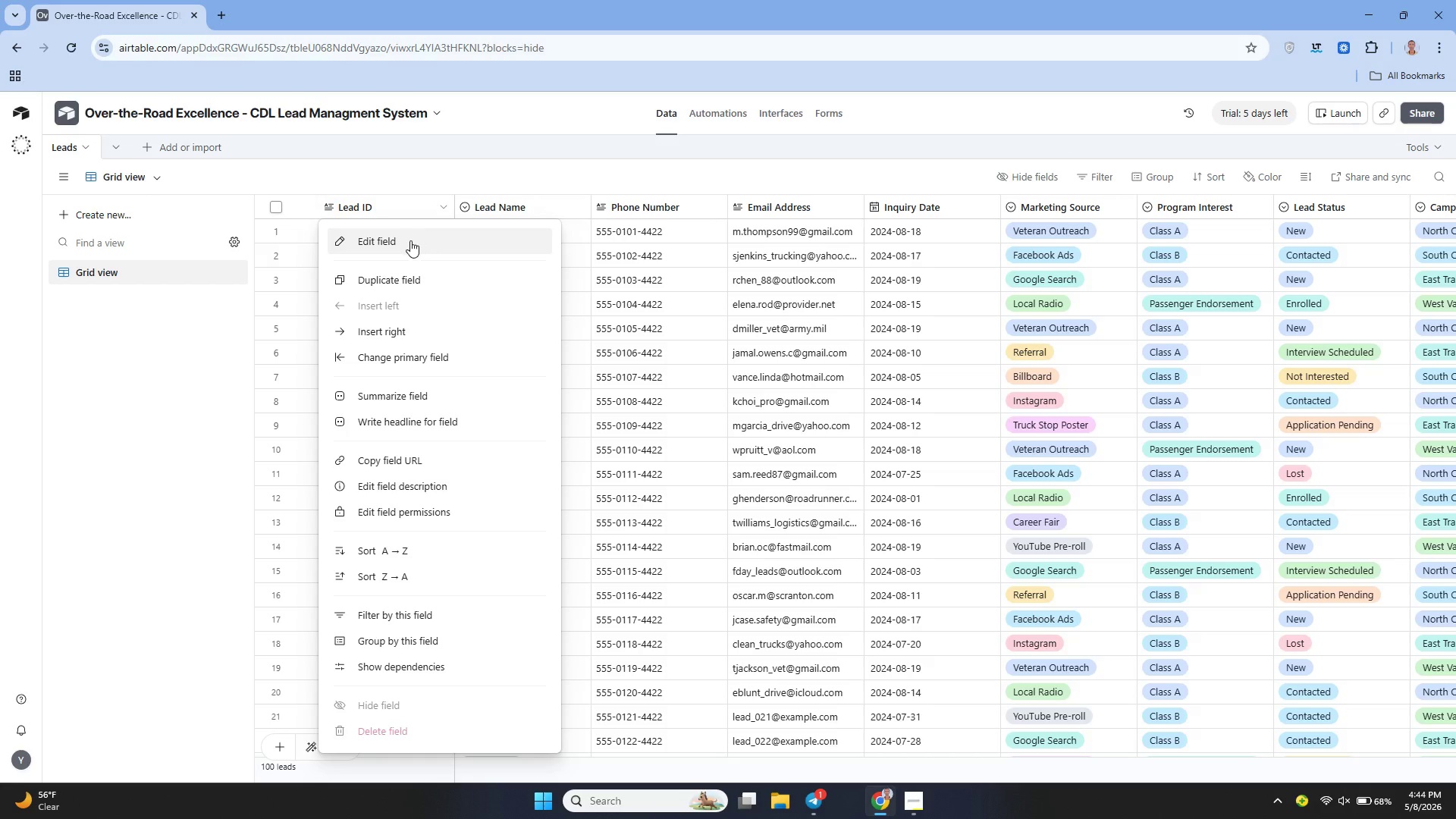 
left_click([408, 240])
 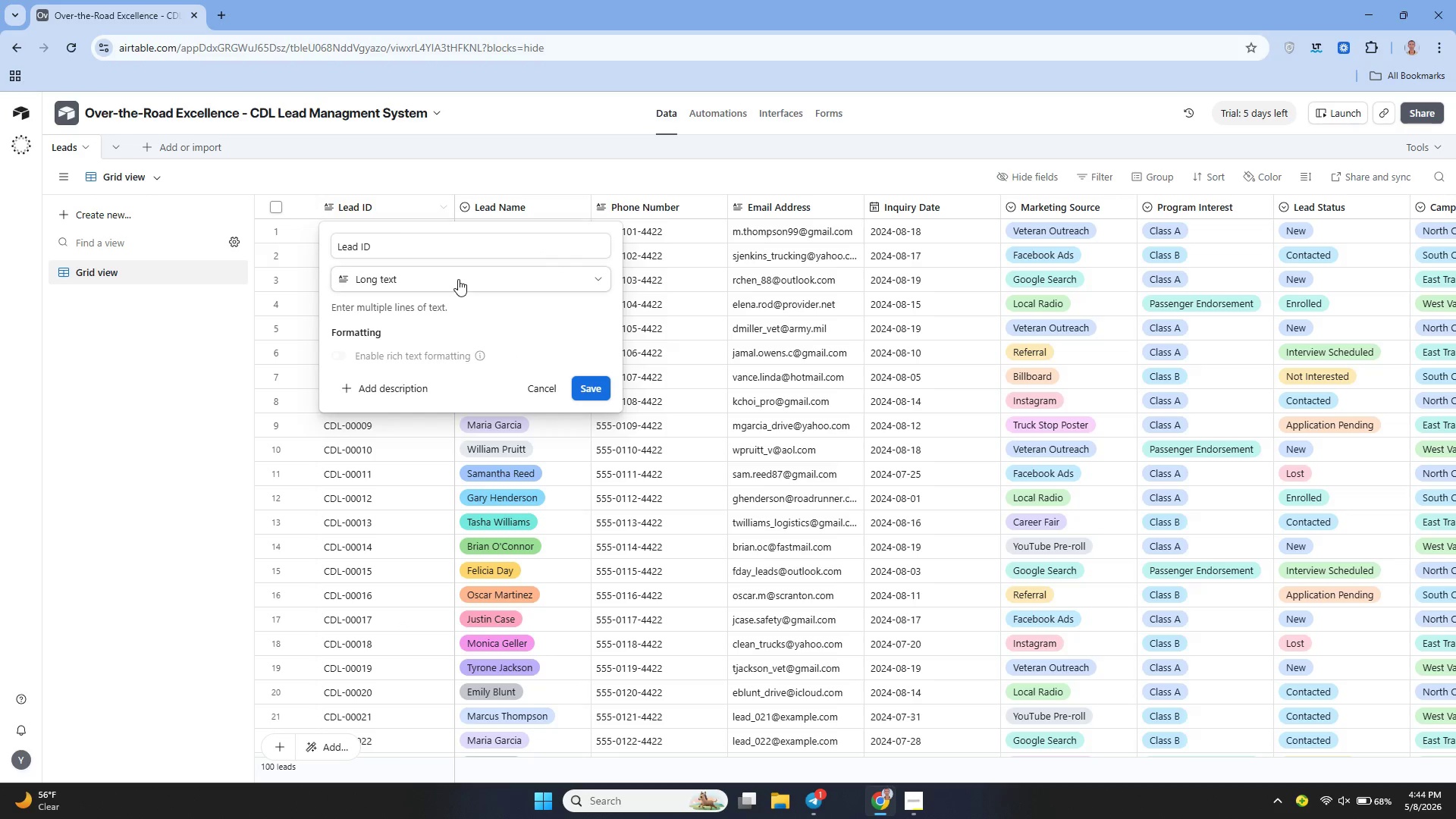 
left_click([448, 278])
 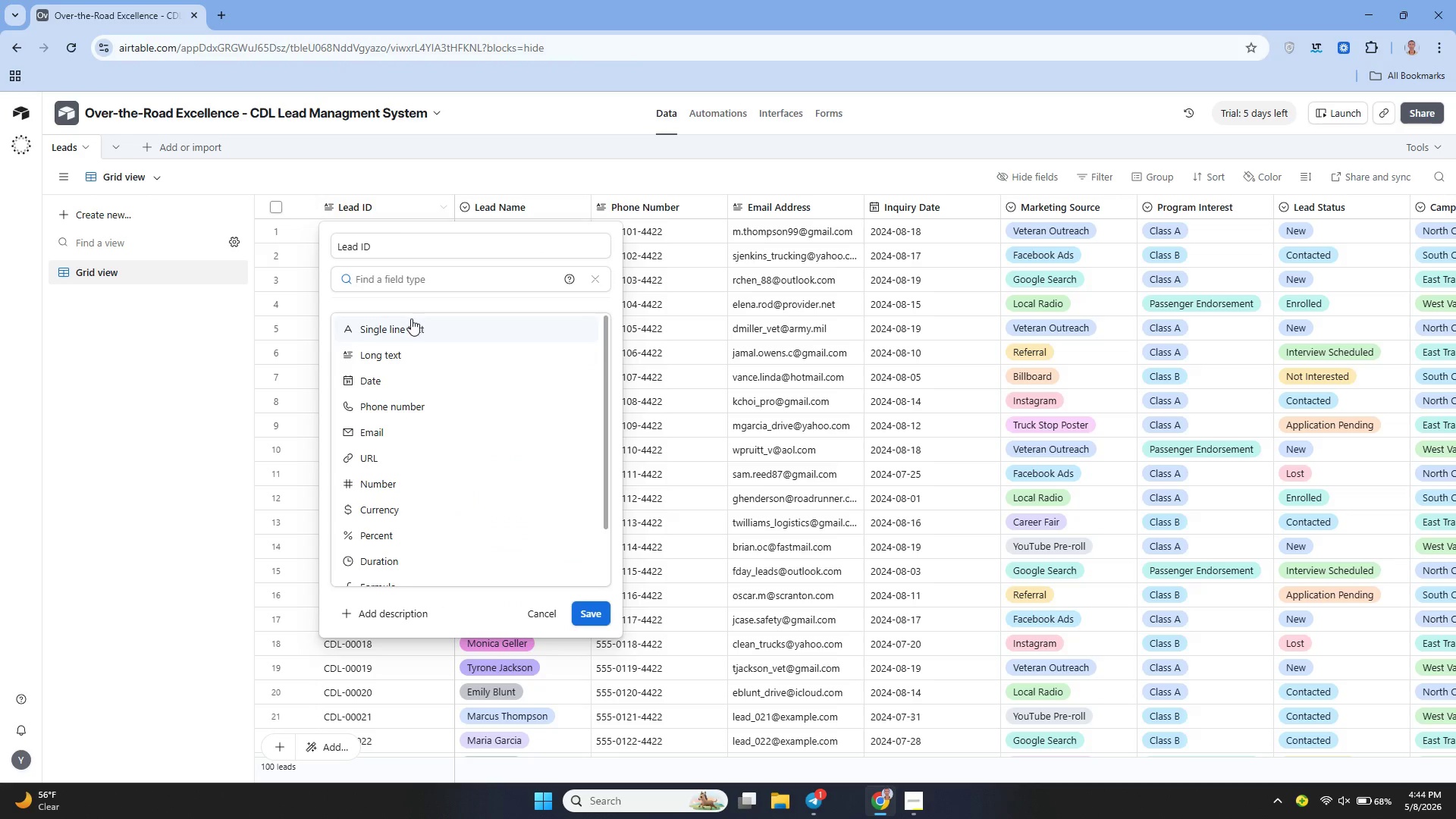 
left_click([405, 322])
 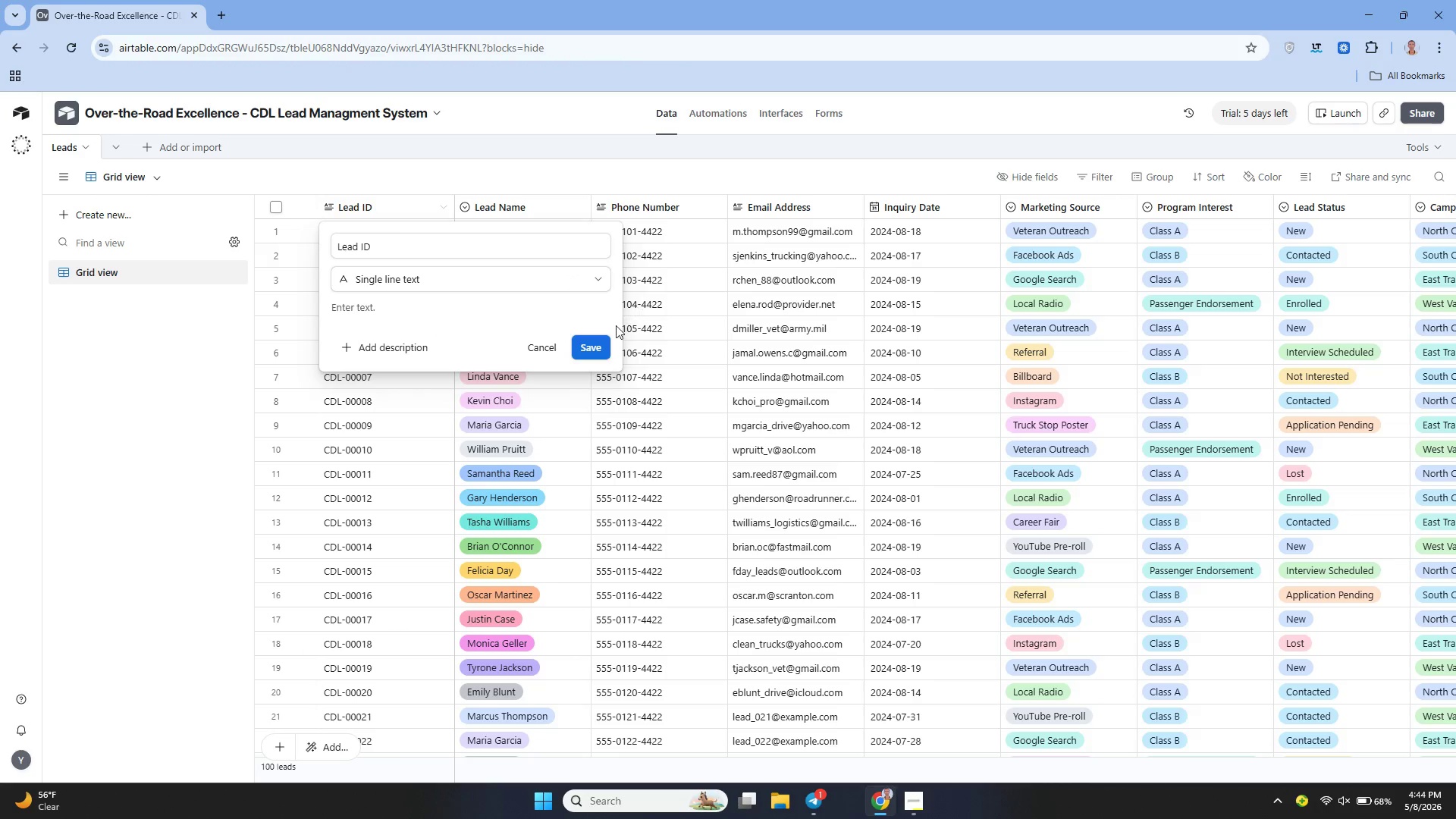 
left_click([603, 340])
 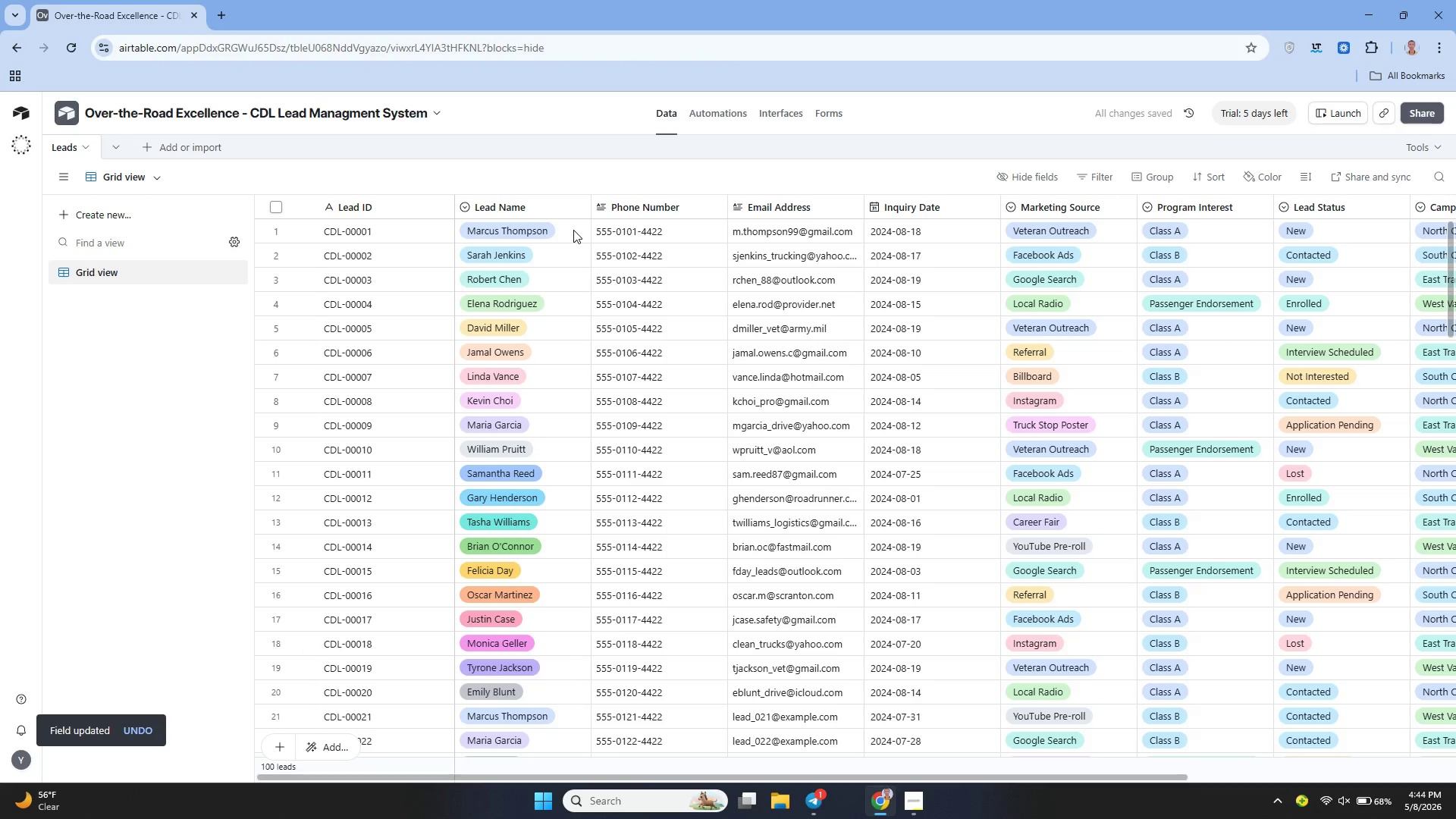 
wait(5.81)
 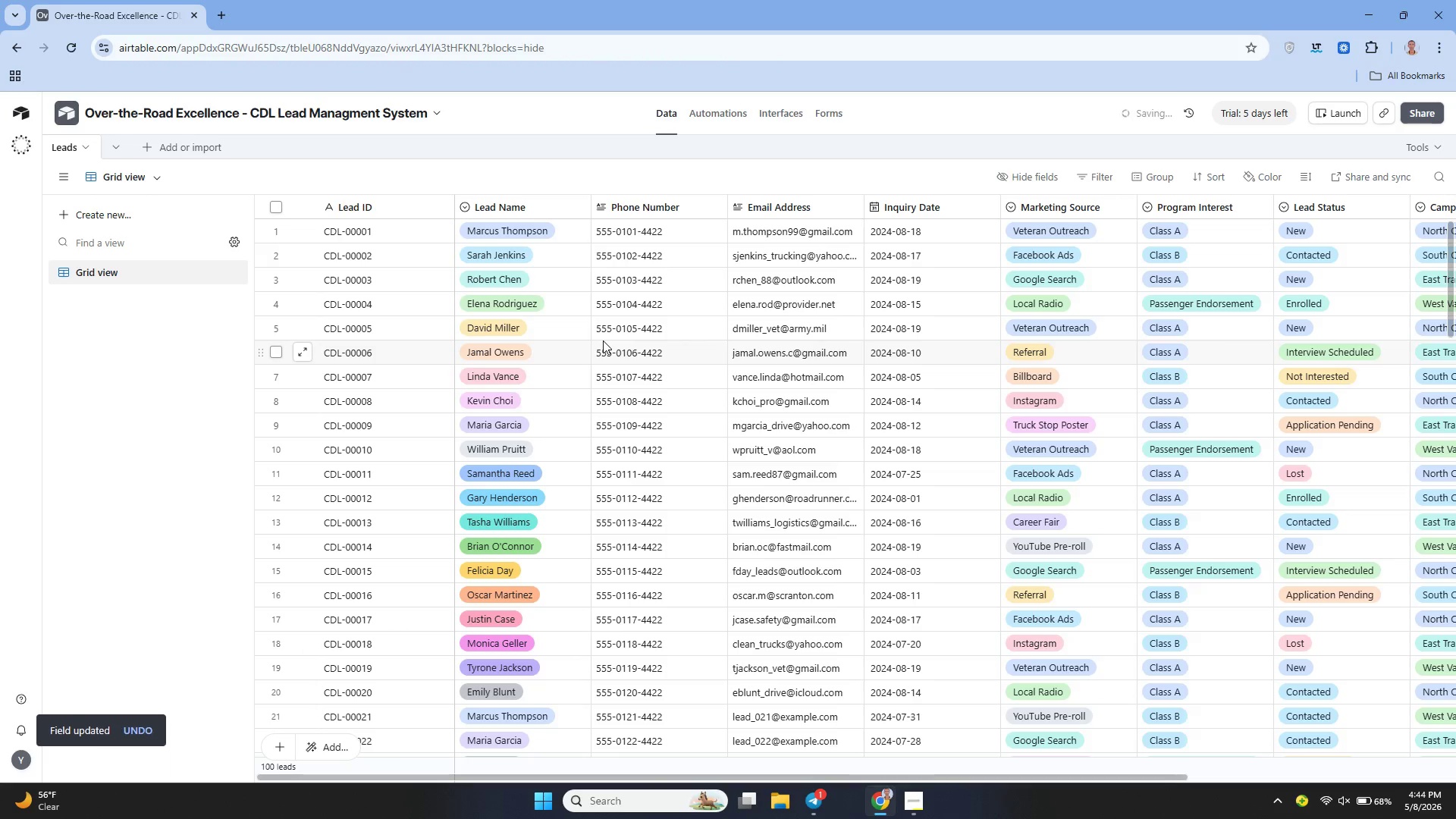 
left_click([579, 202])
 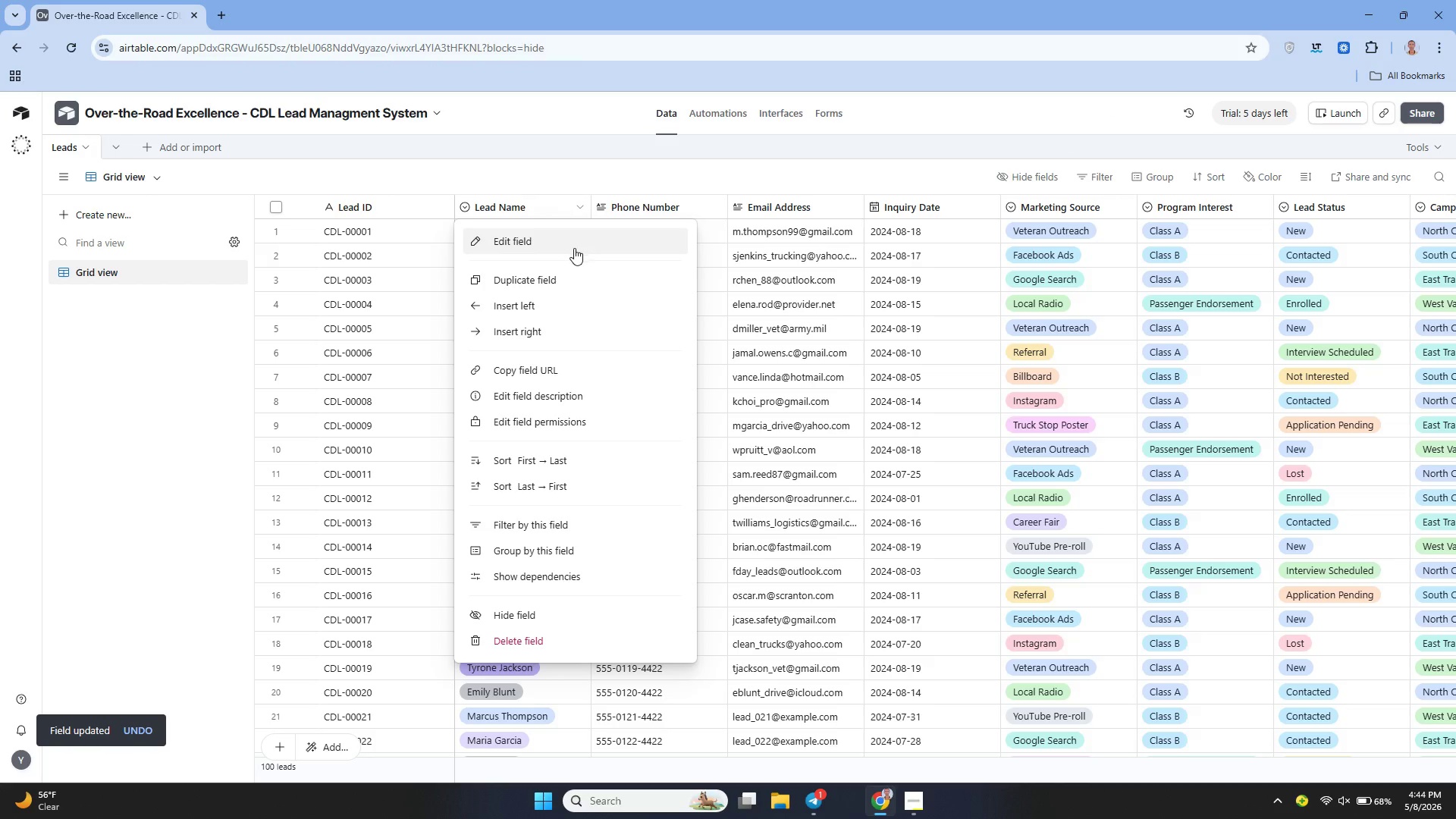 
left_click([554, 244])
 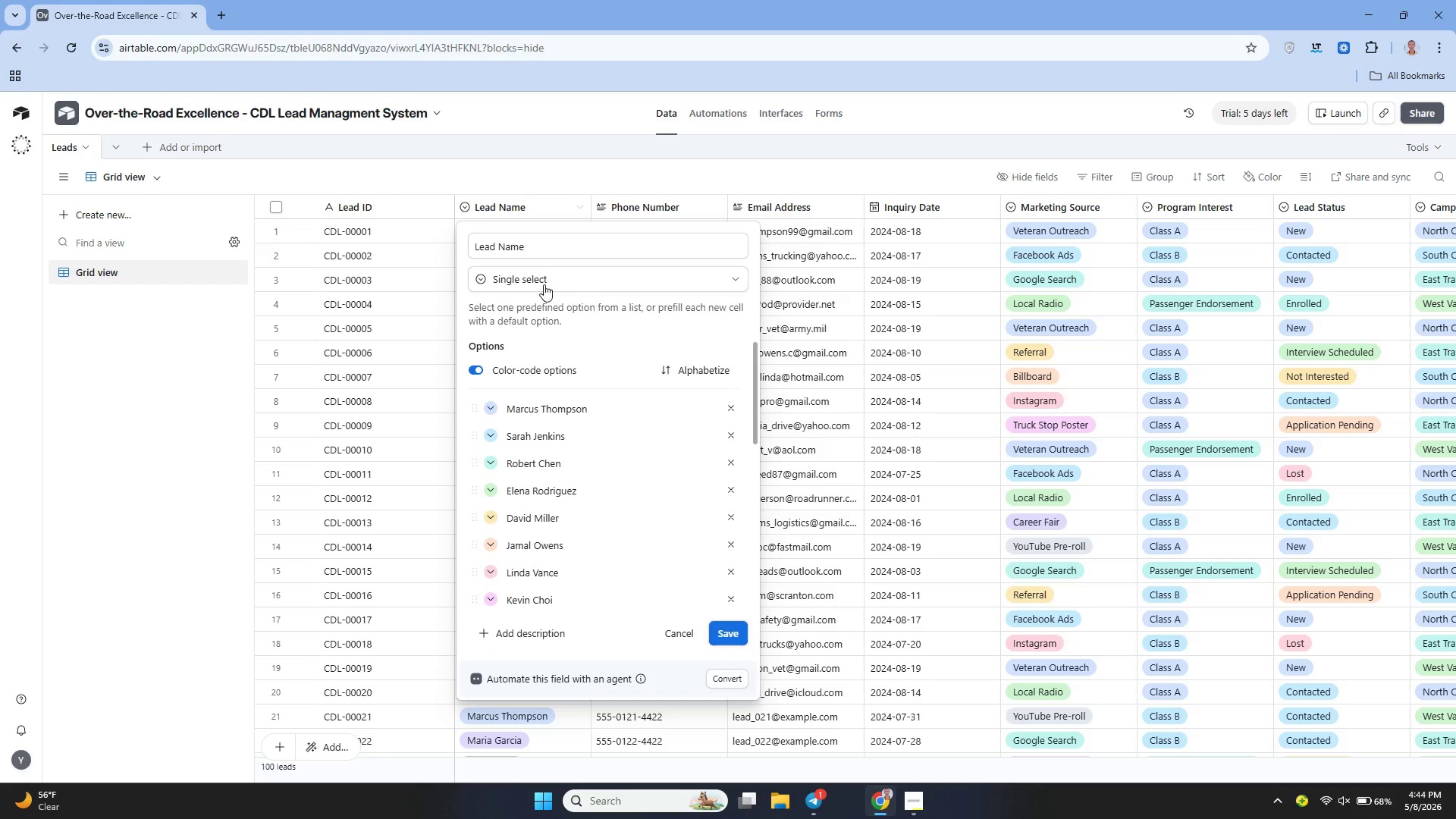 
left_click([536, 280])
 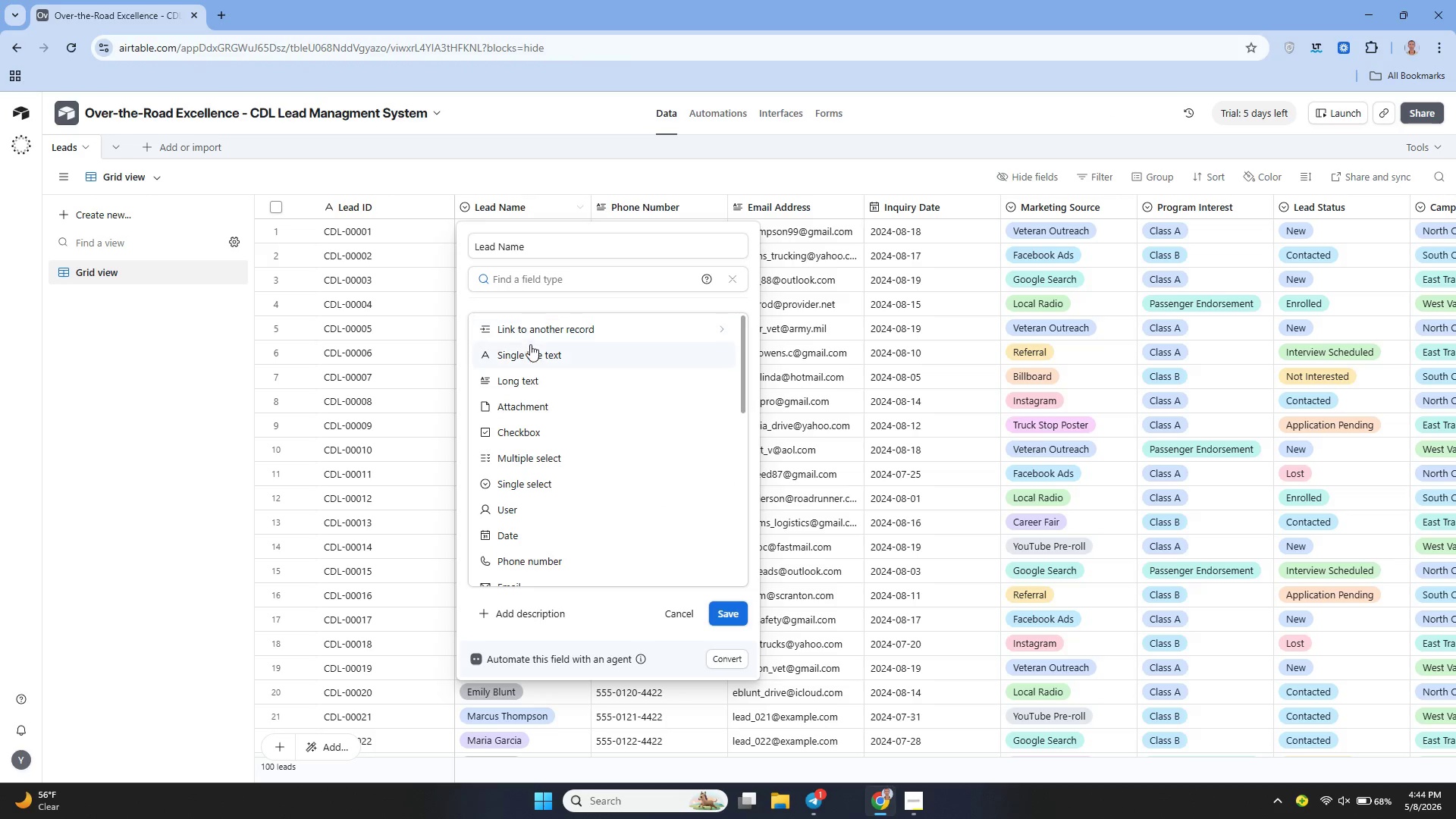 
left_click([531, 354])
 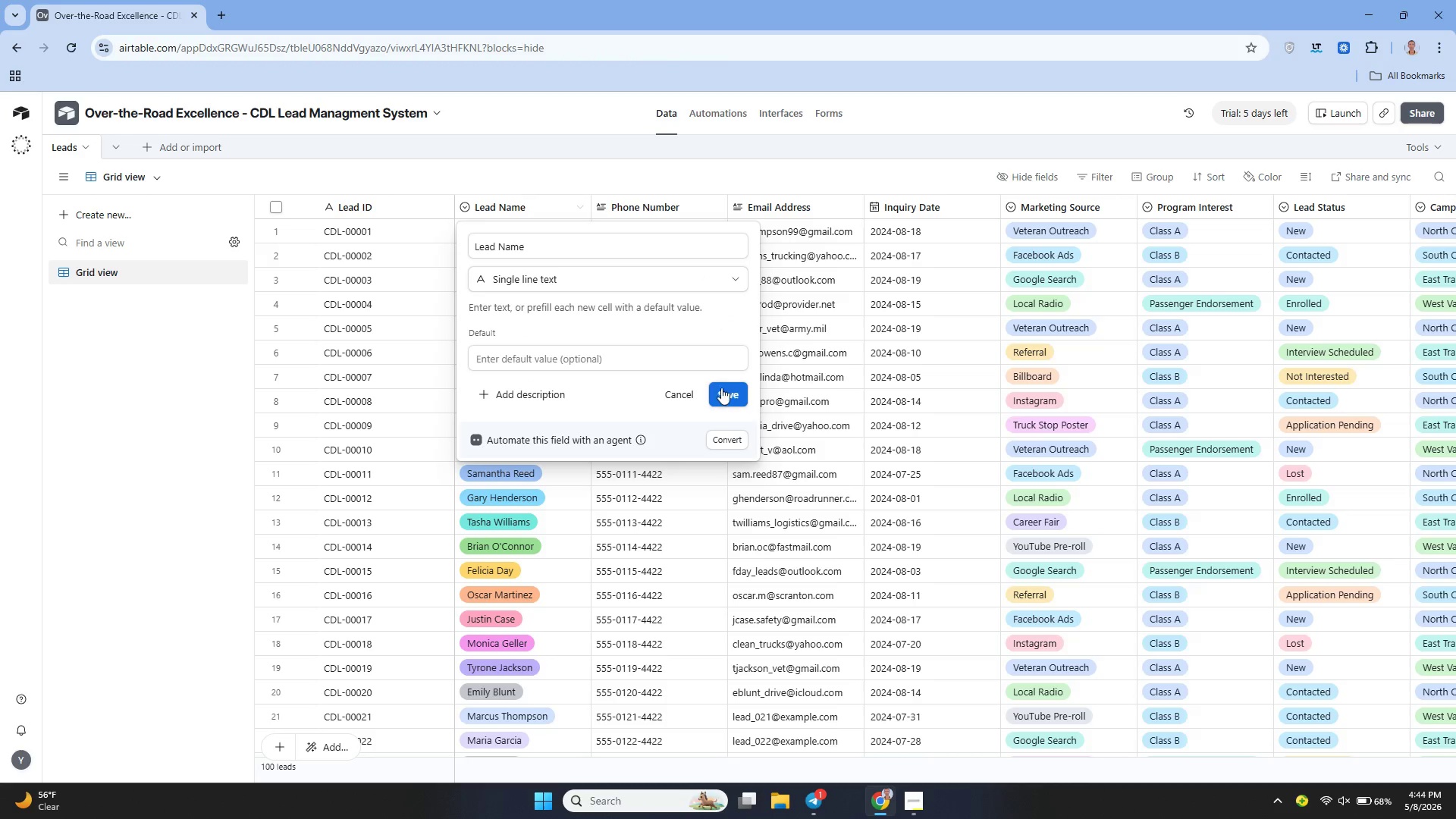 
left_click([723, 392])
 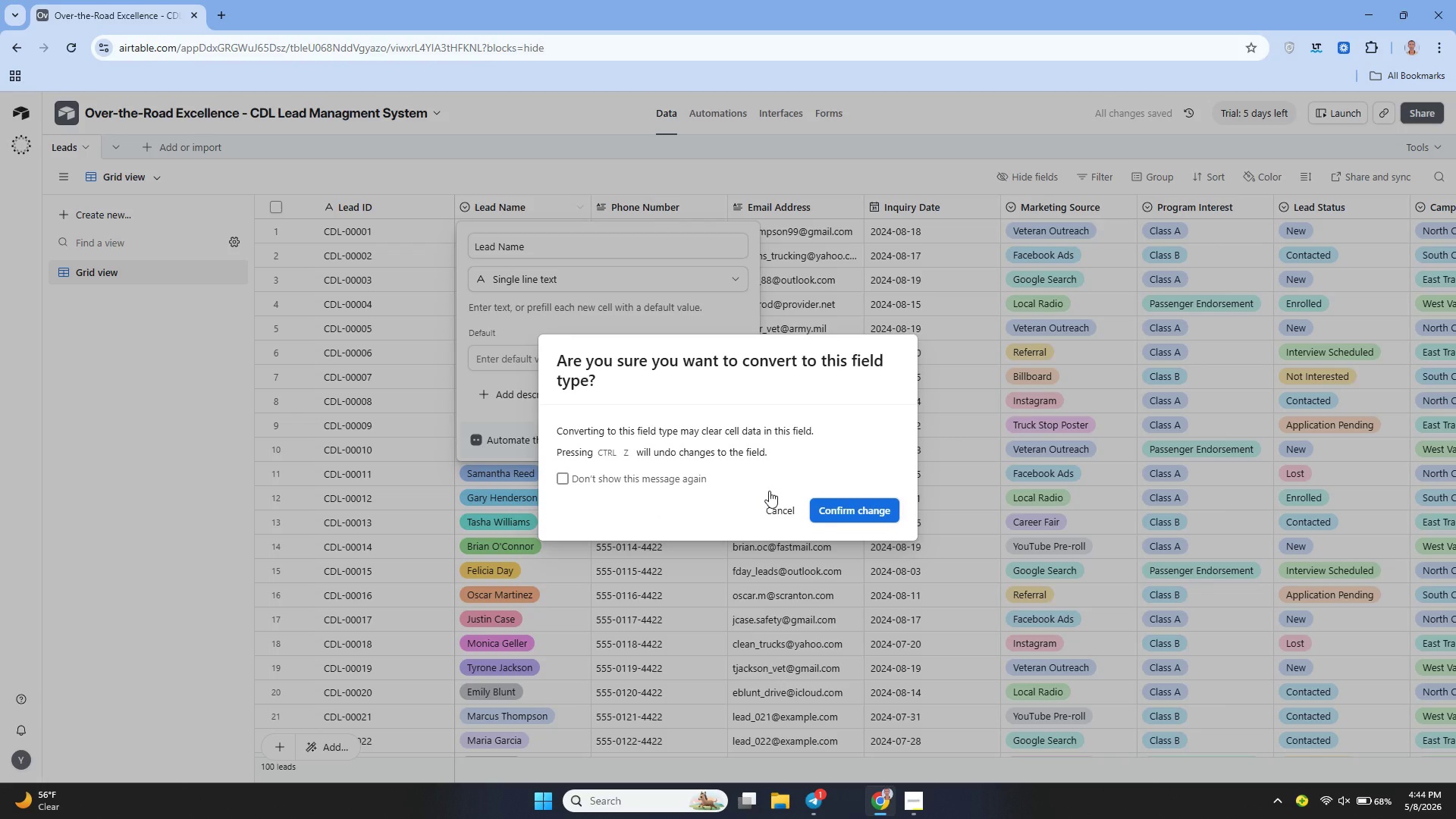 
left_click([846, 517])
 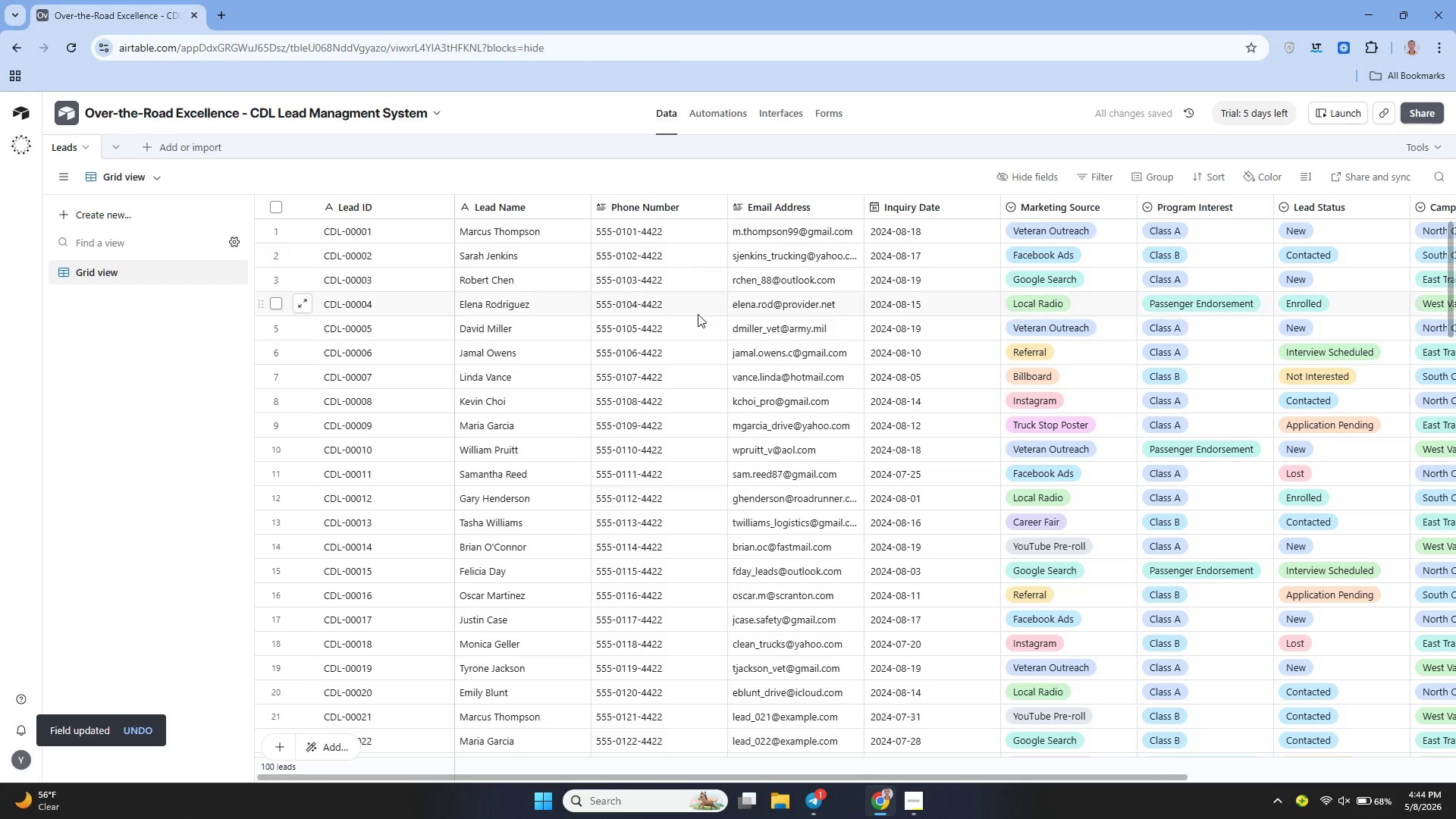 
wait(5.55)
 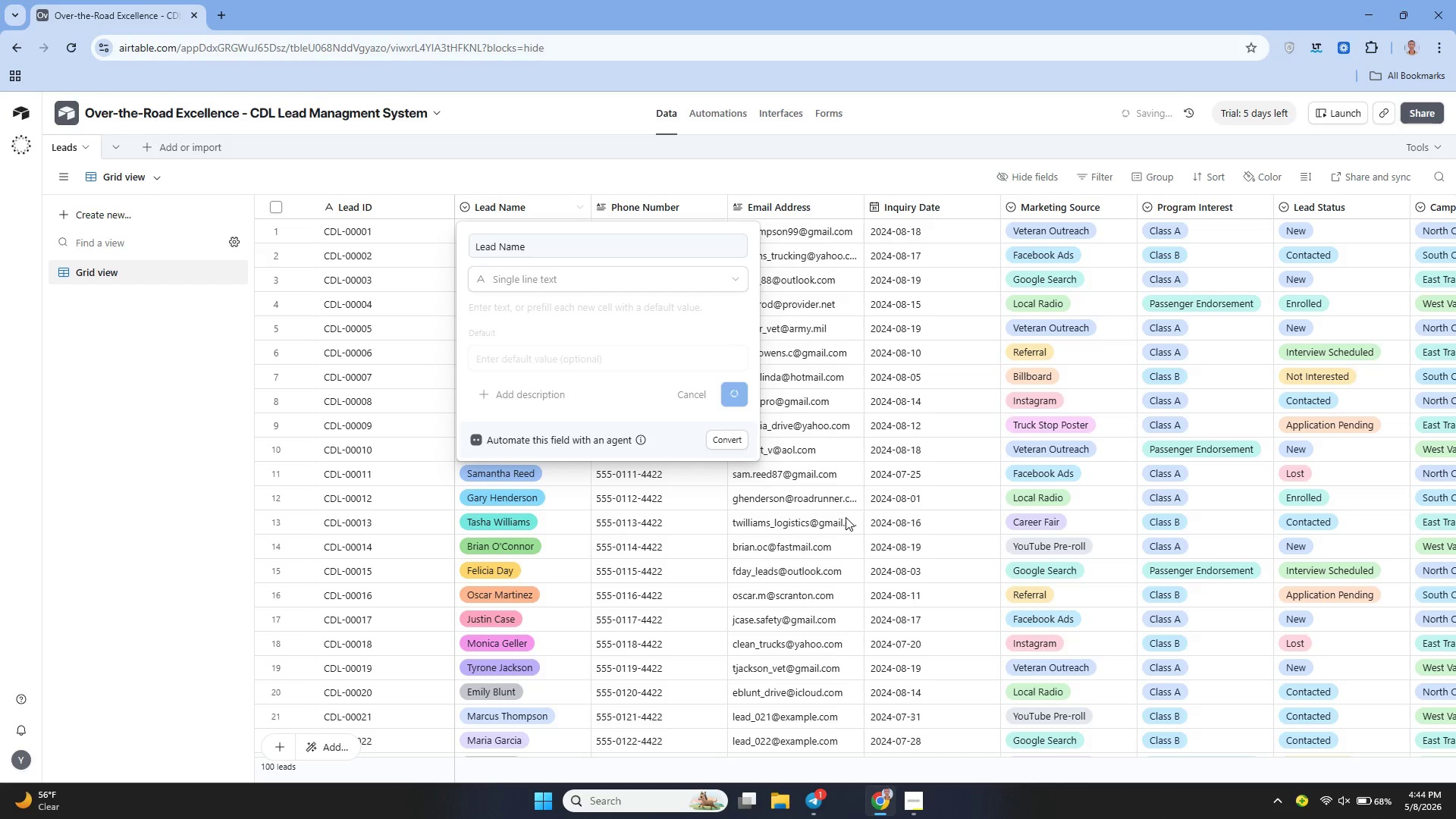 
left_click([718, 204])
 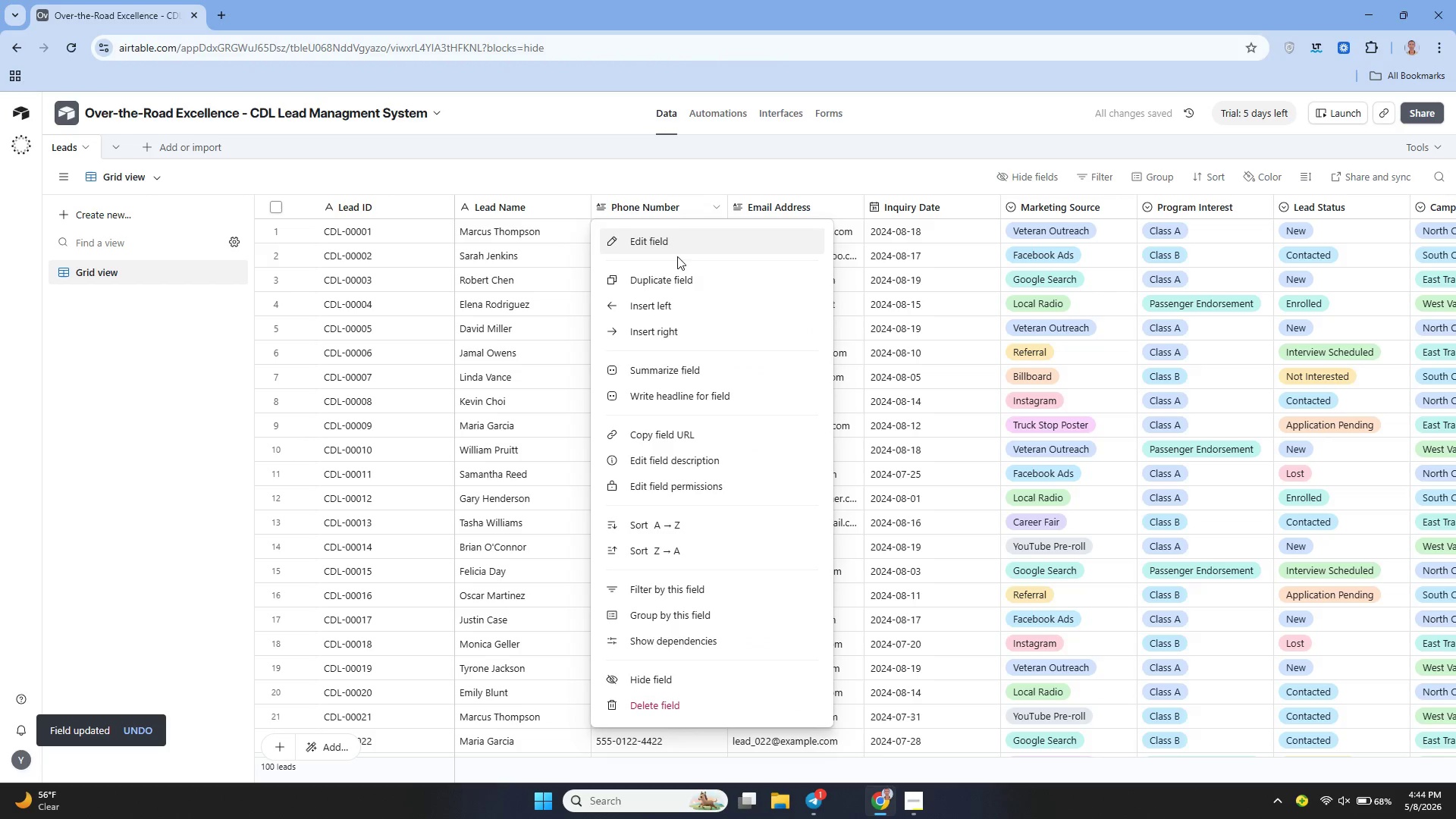 
left_click([673, 253])
 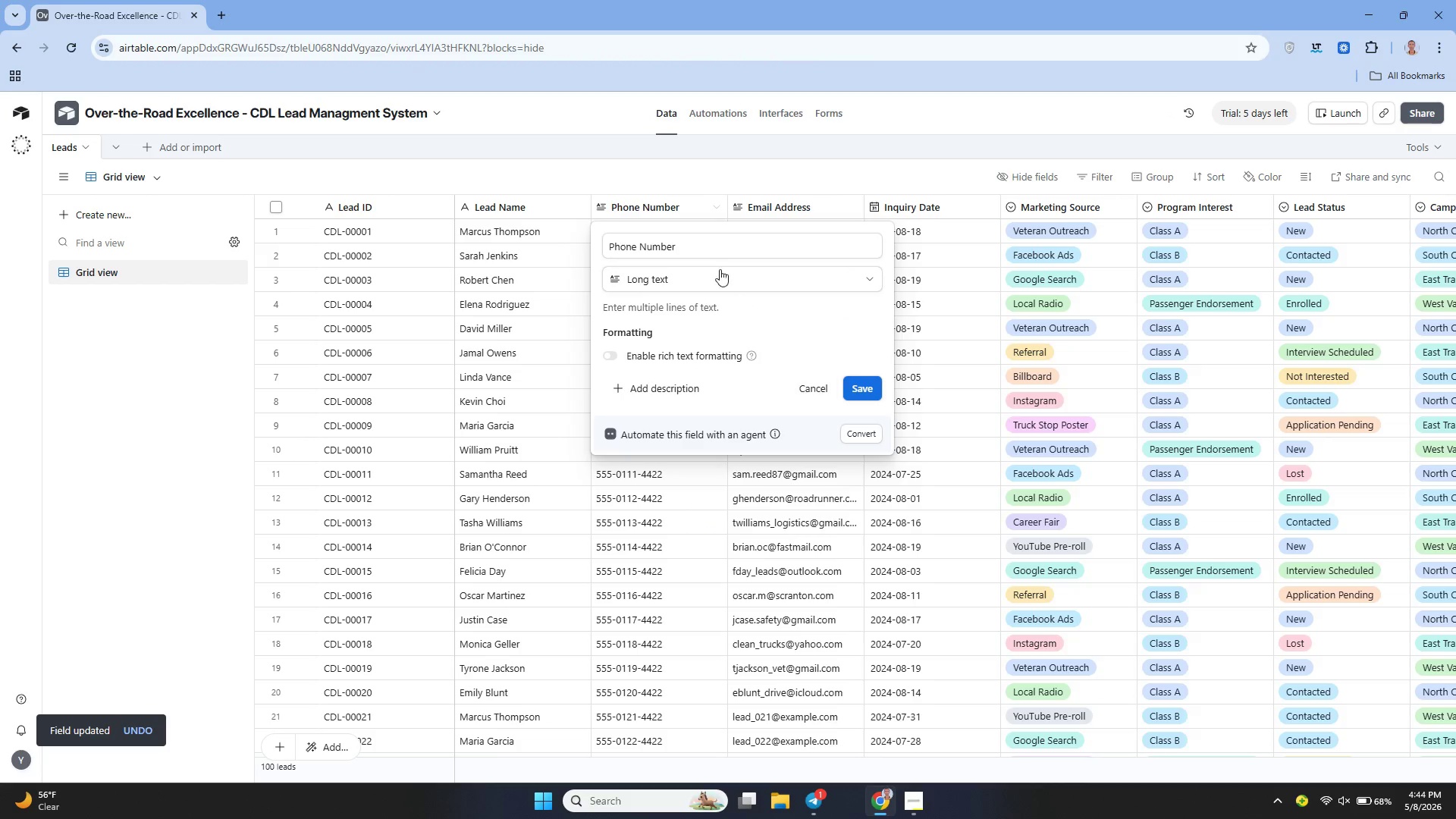 
left_click([698, 280])
 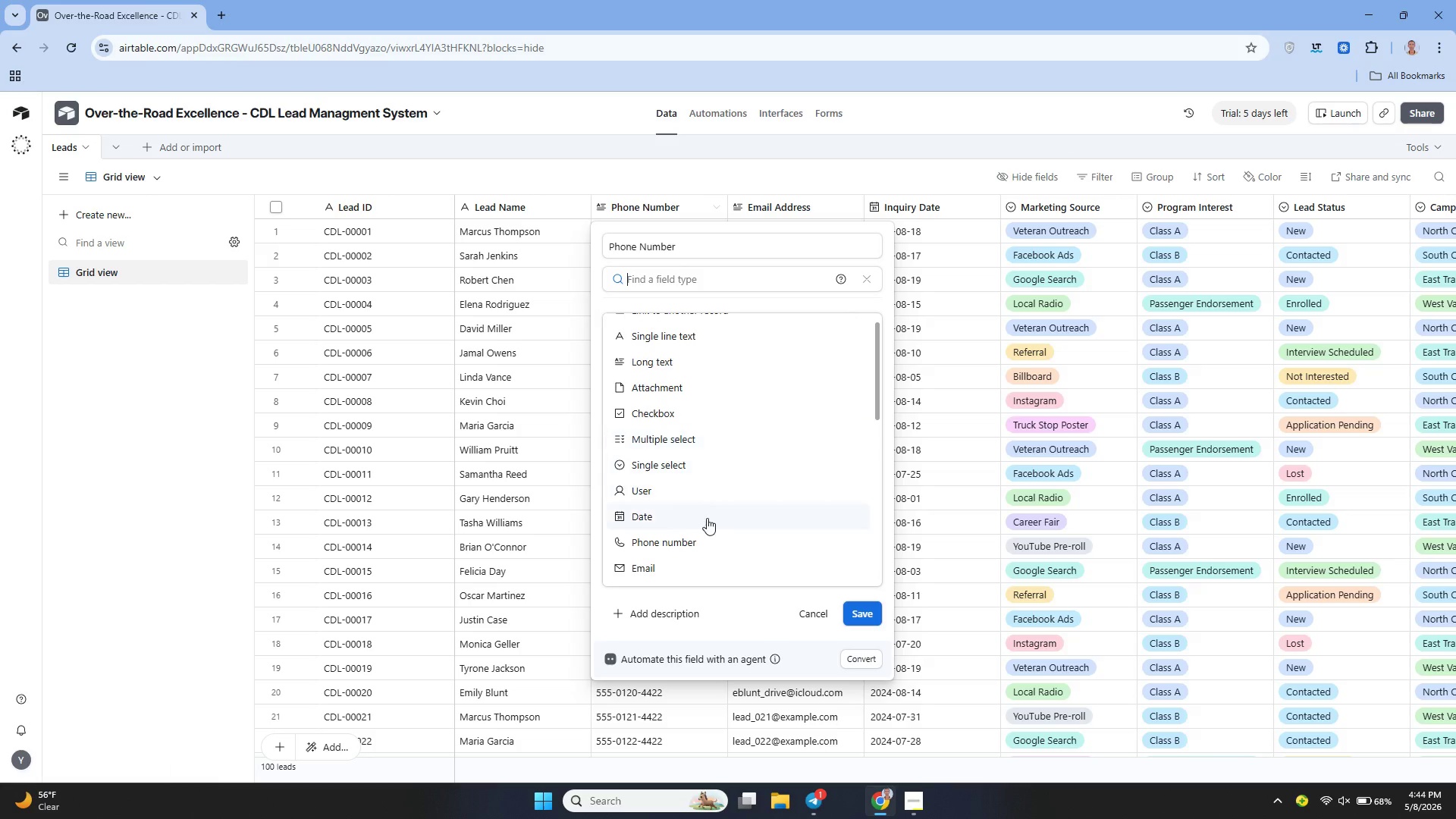 
left_click([694, 554])
 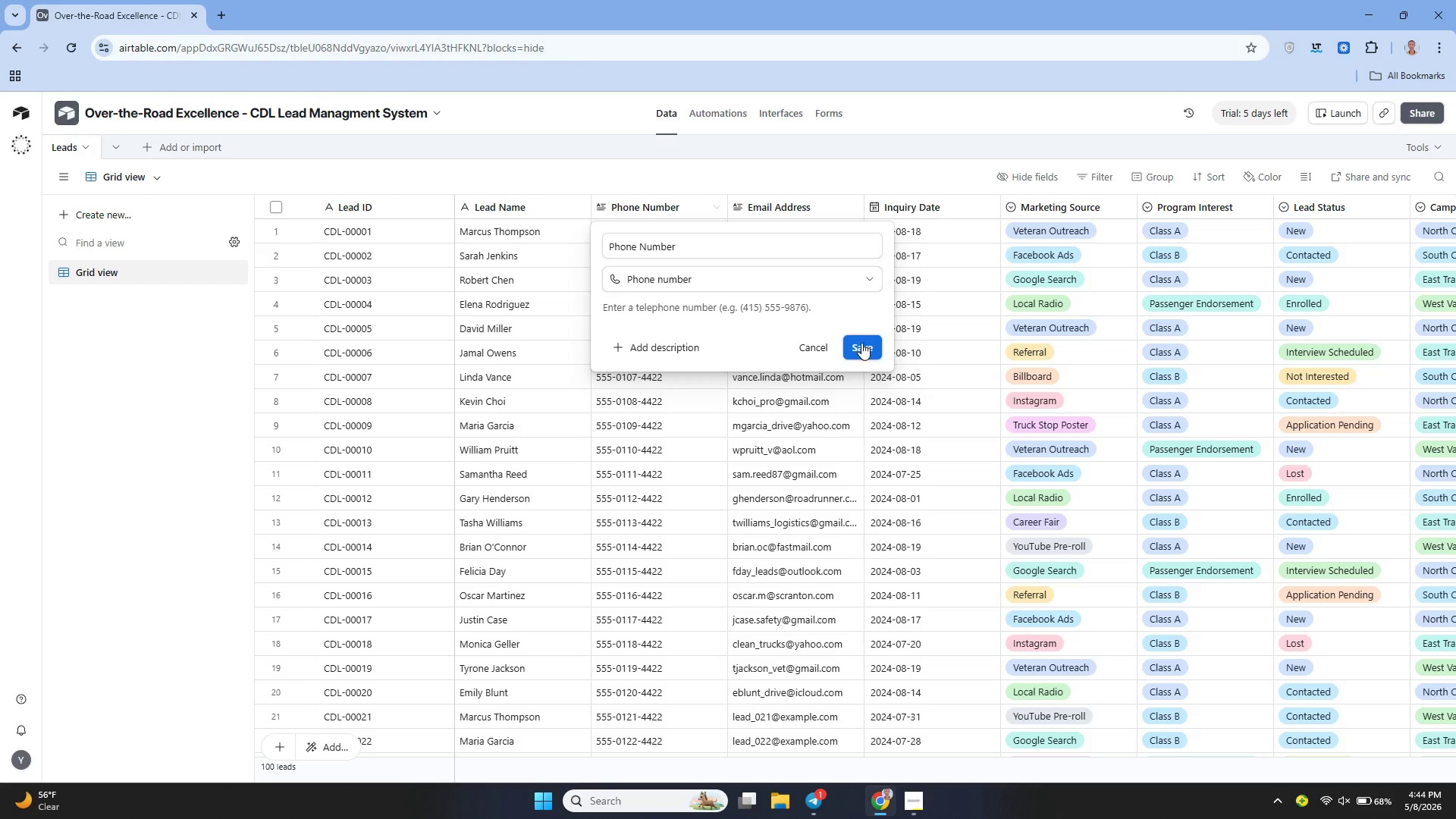 
left_click([863, 344])
 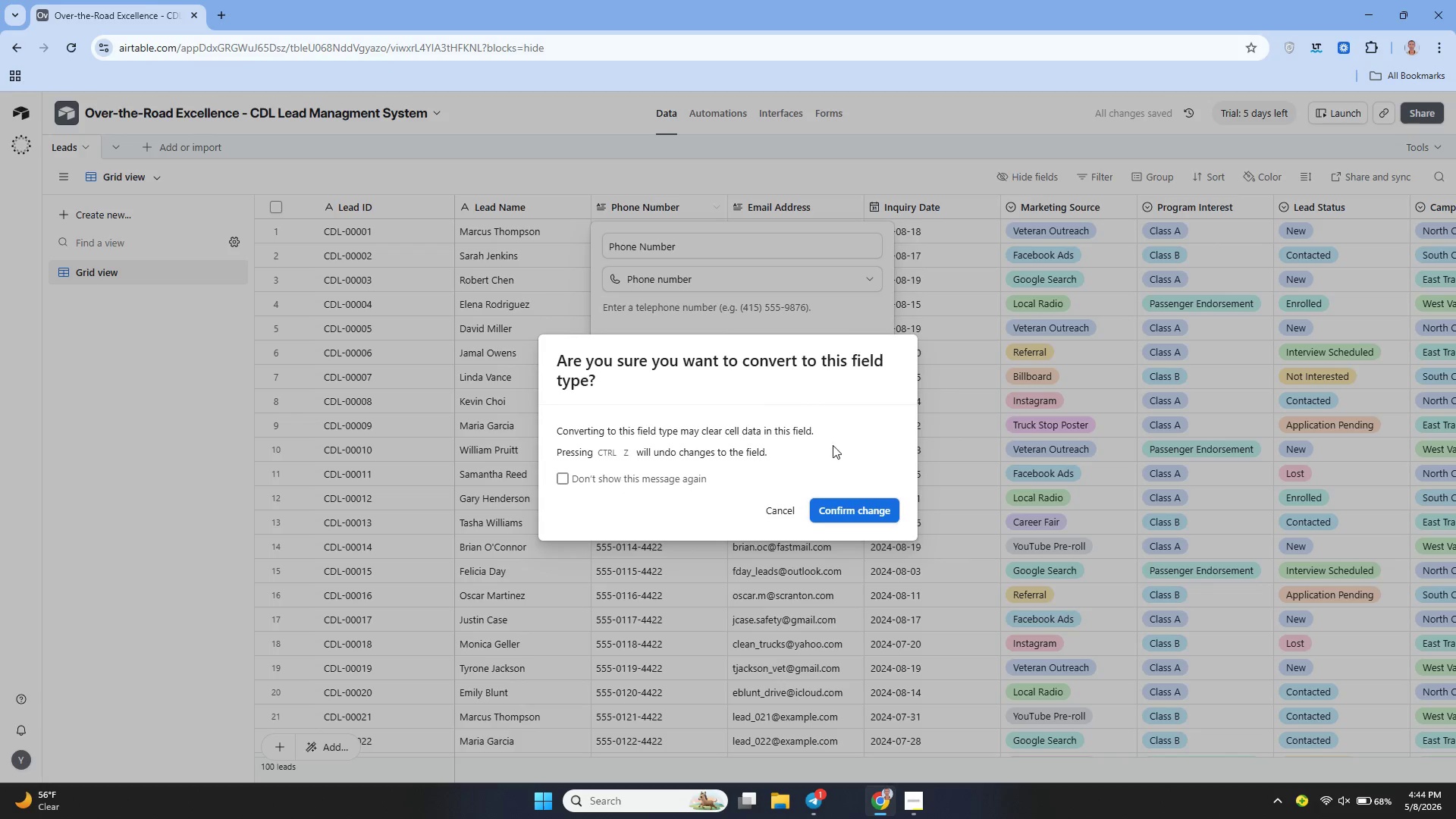 
left_click([844, 516])
 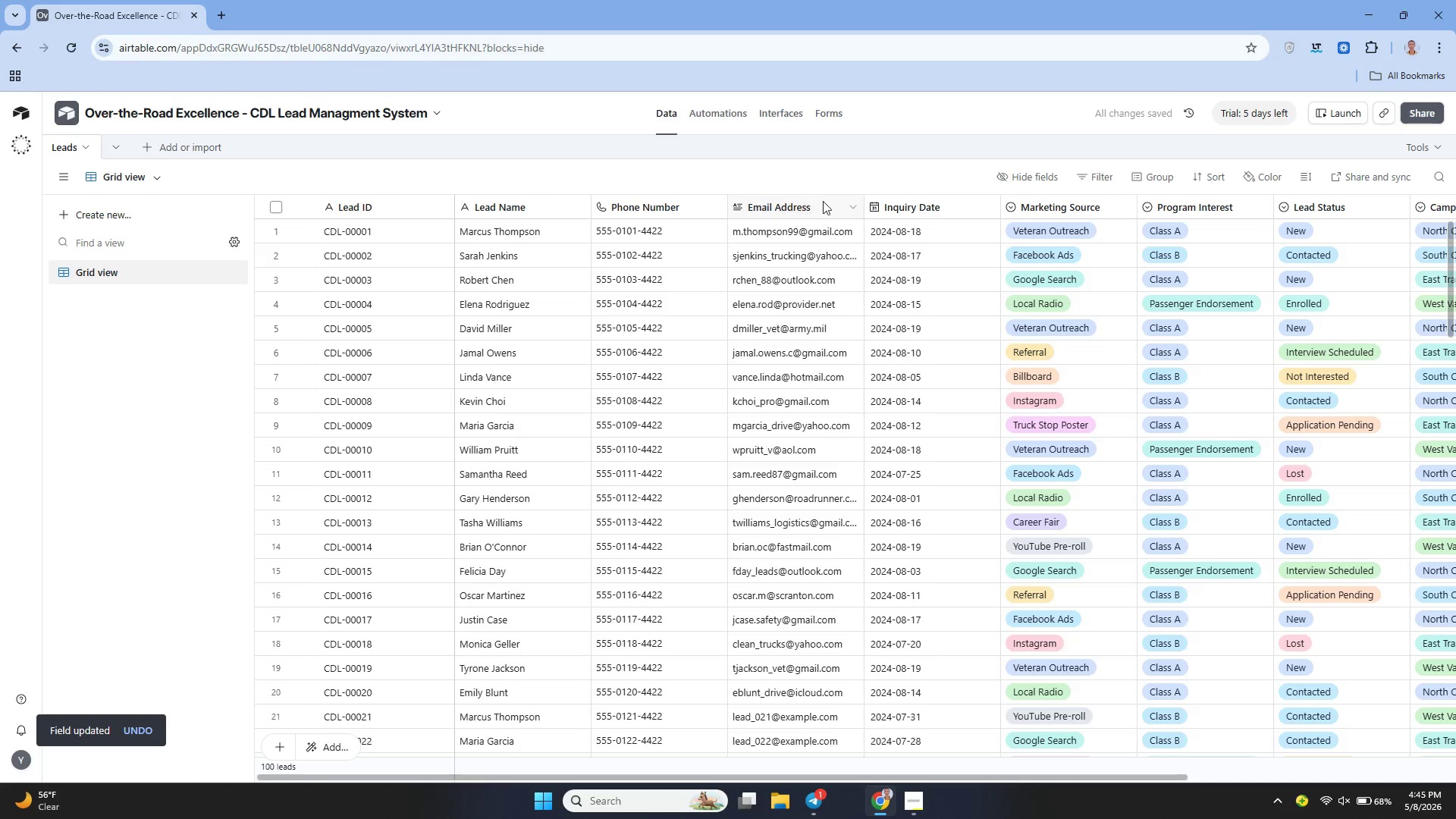 
left_click([860, 205])
 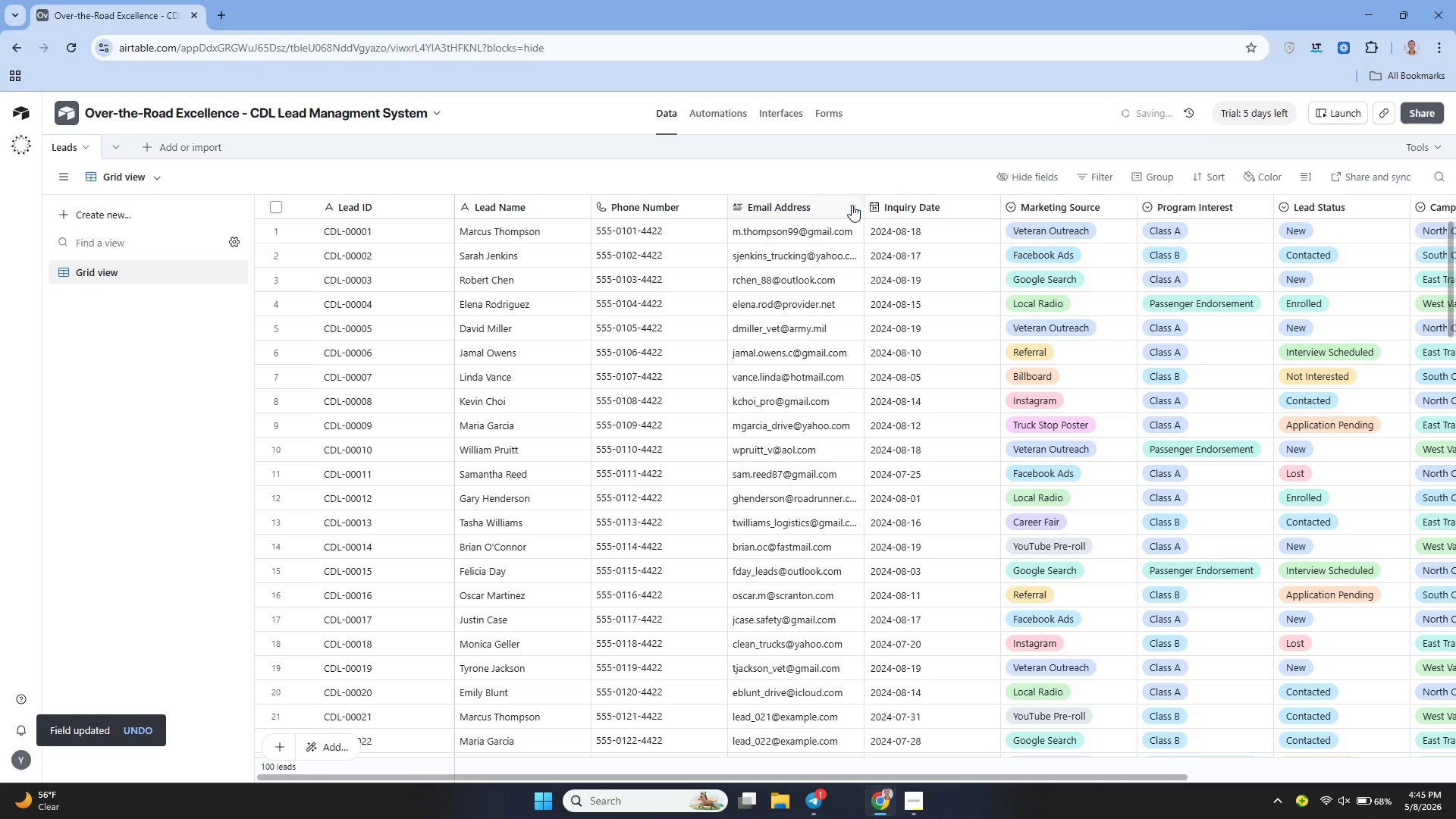 
left_click([852, 205])
 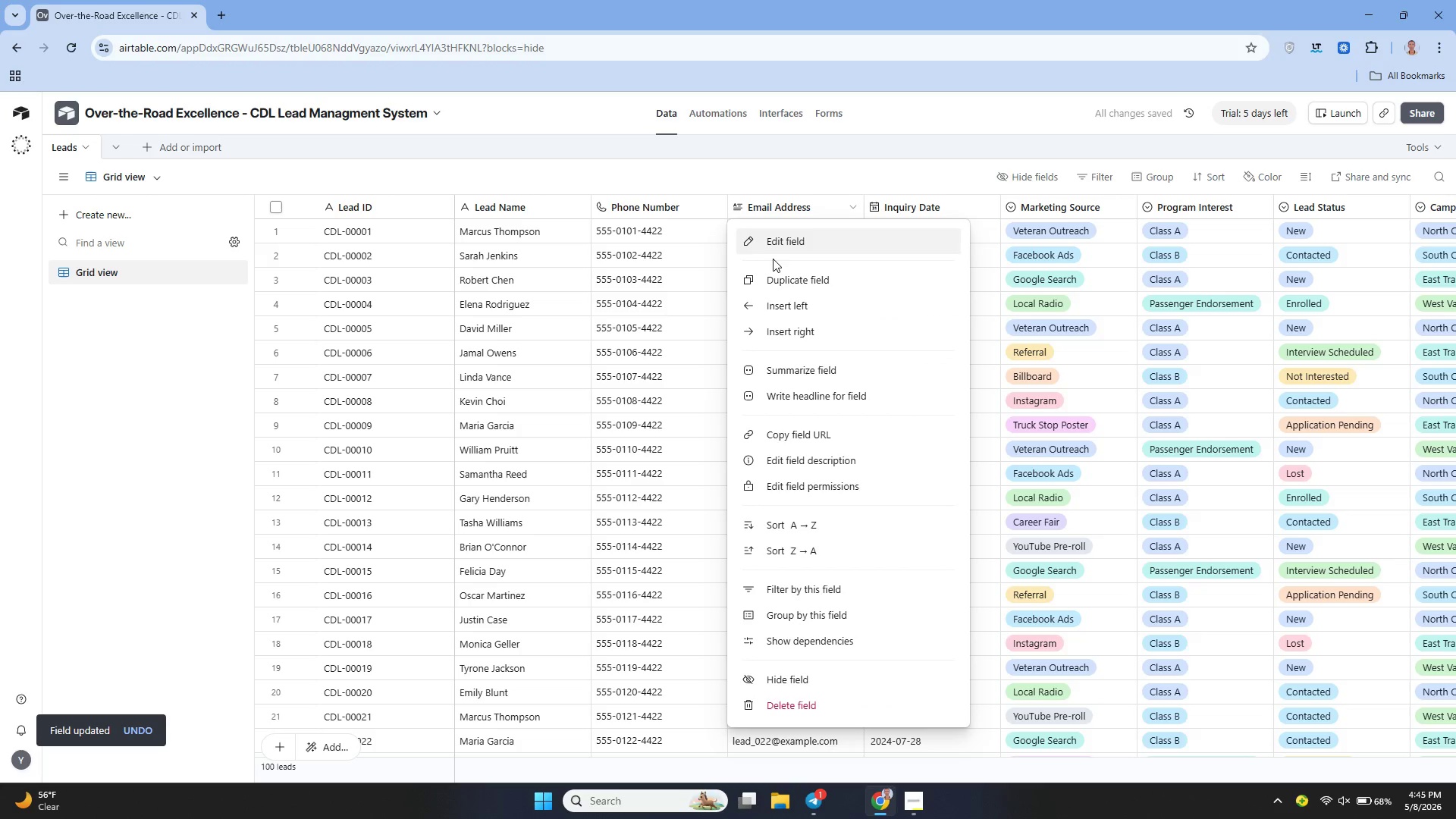 
left_click([769, 255])
 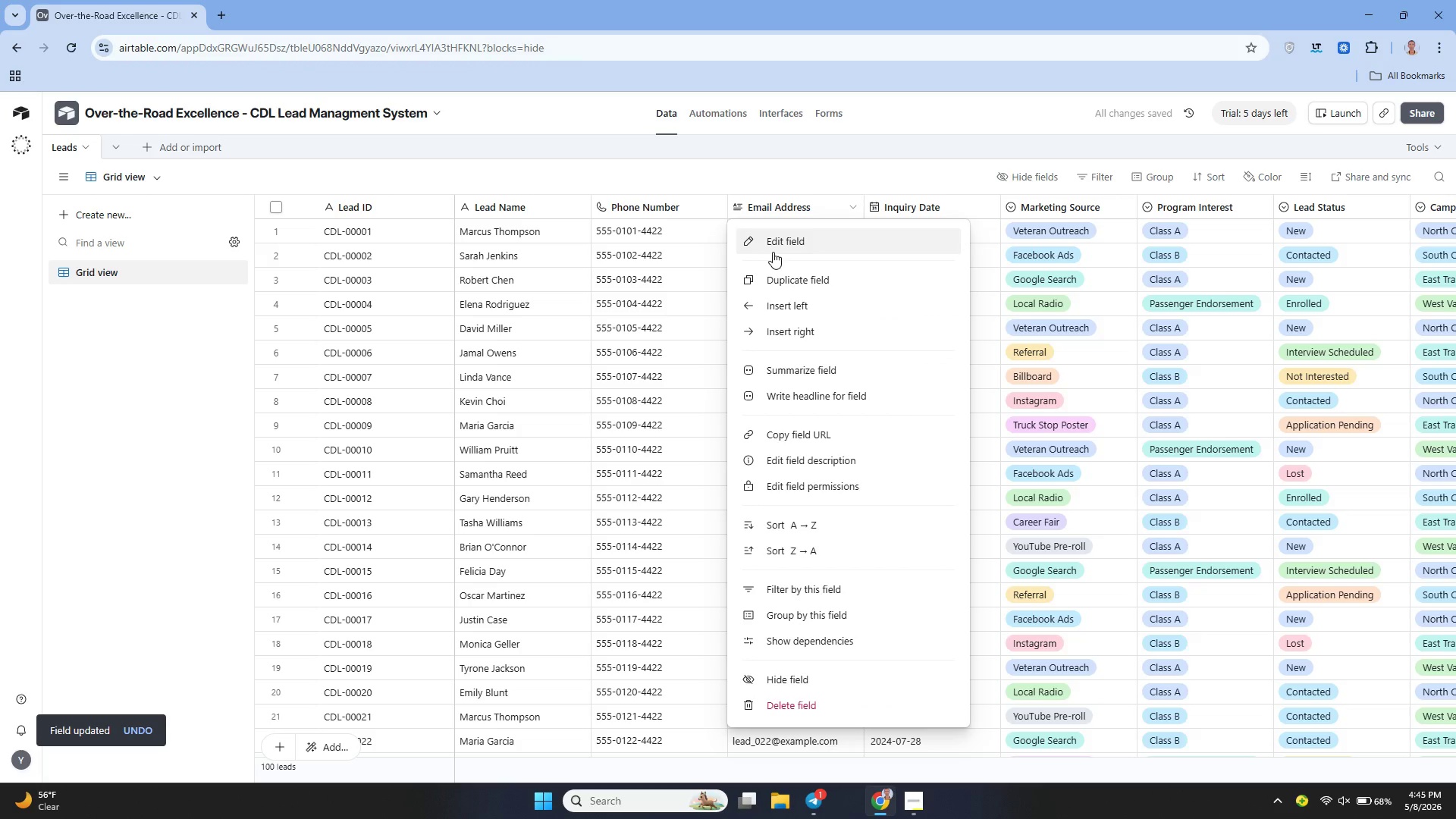 
left_click([773, 252])
 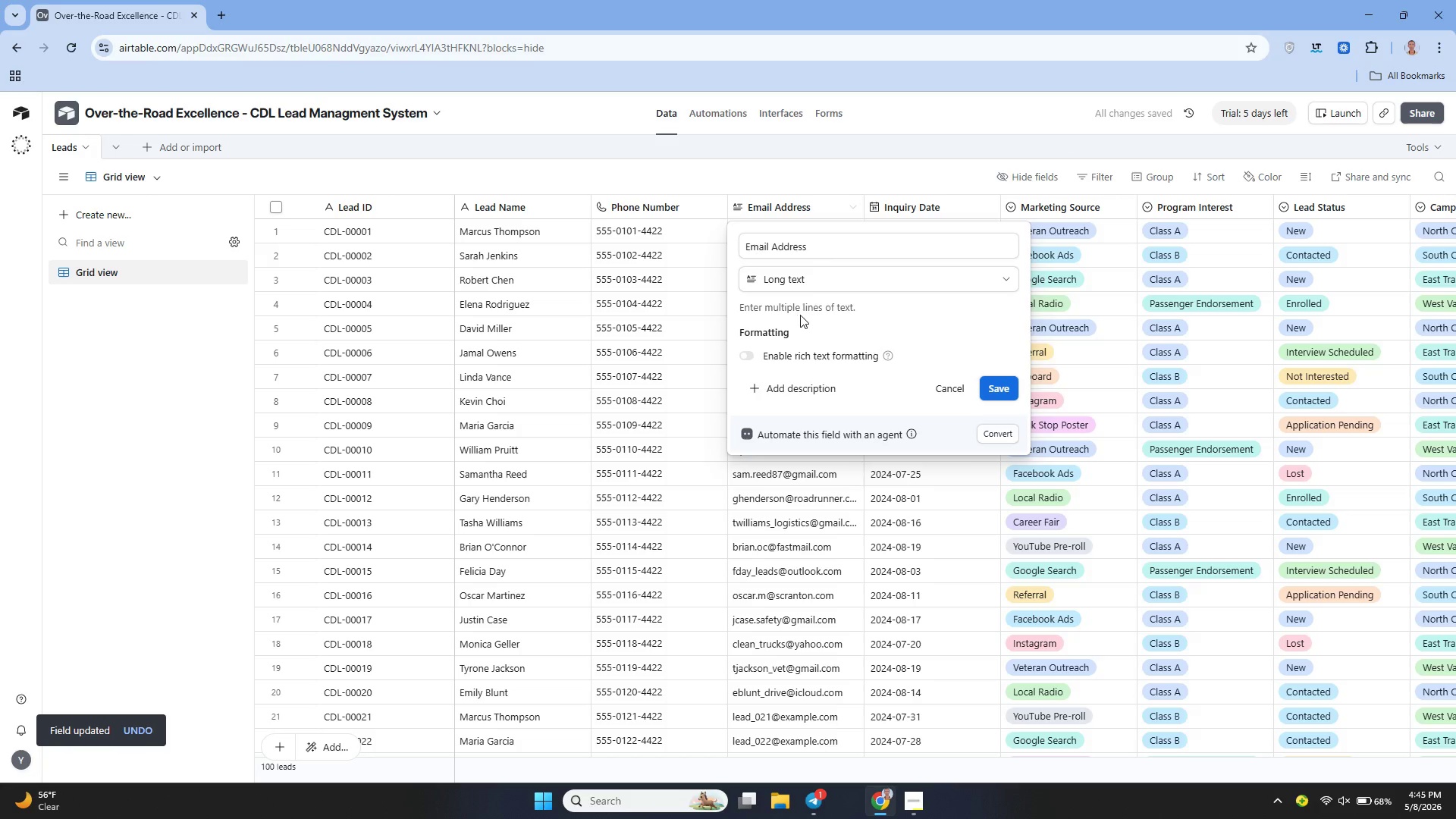 
left_click([798, 279])
 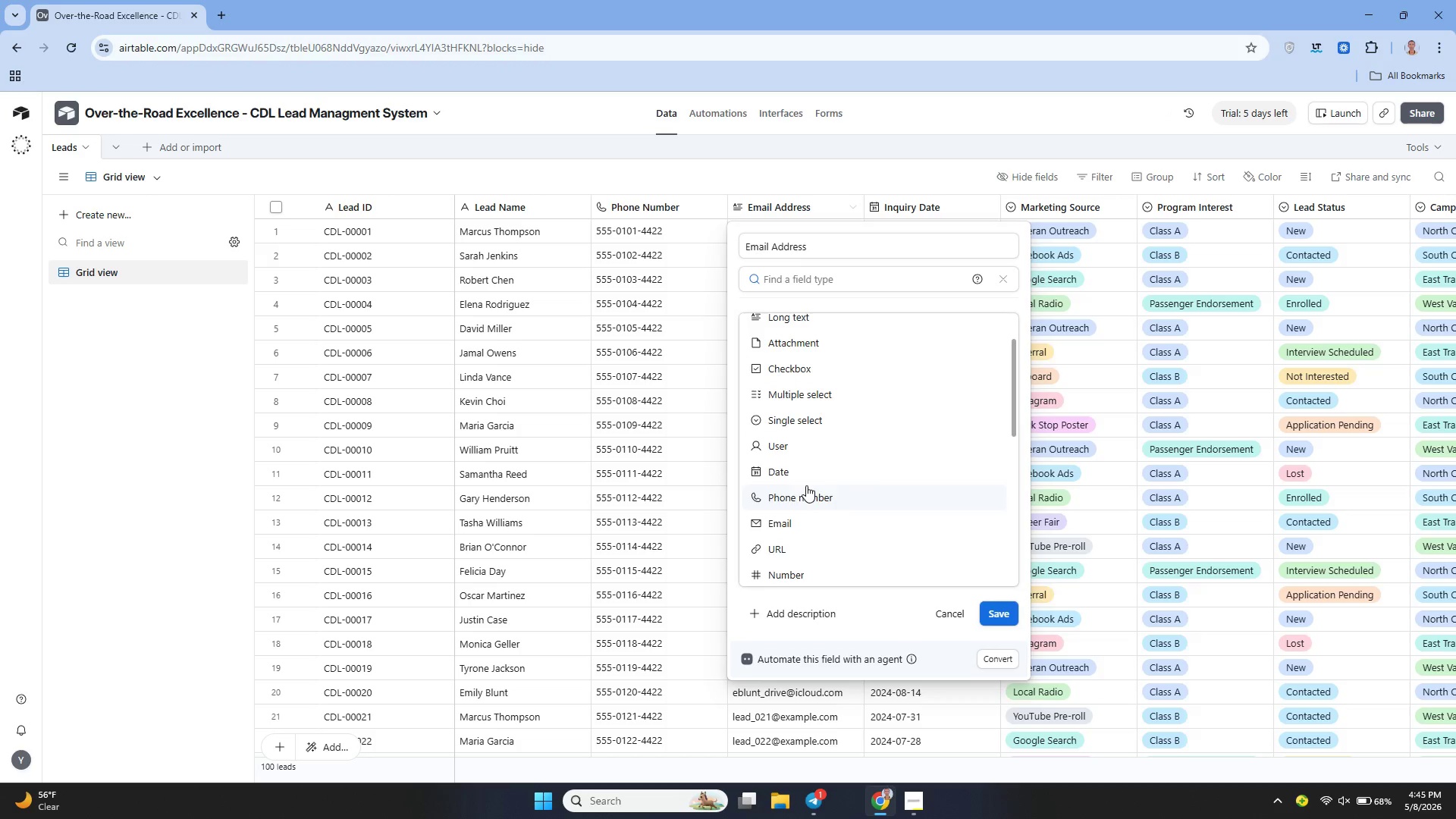 
left_click([783, 466])
 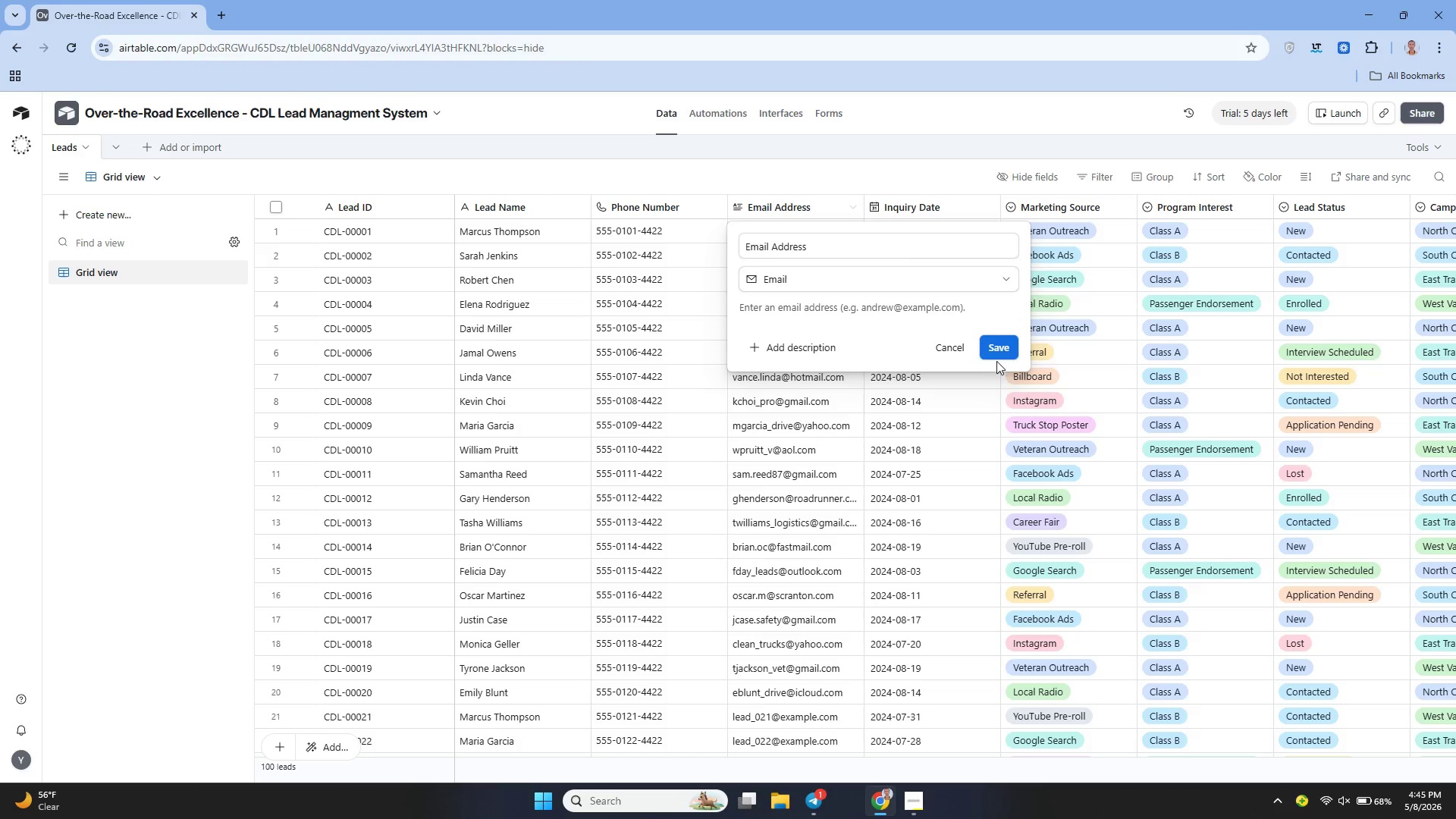 
left_click([995, 349])
 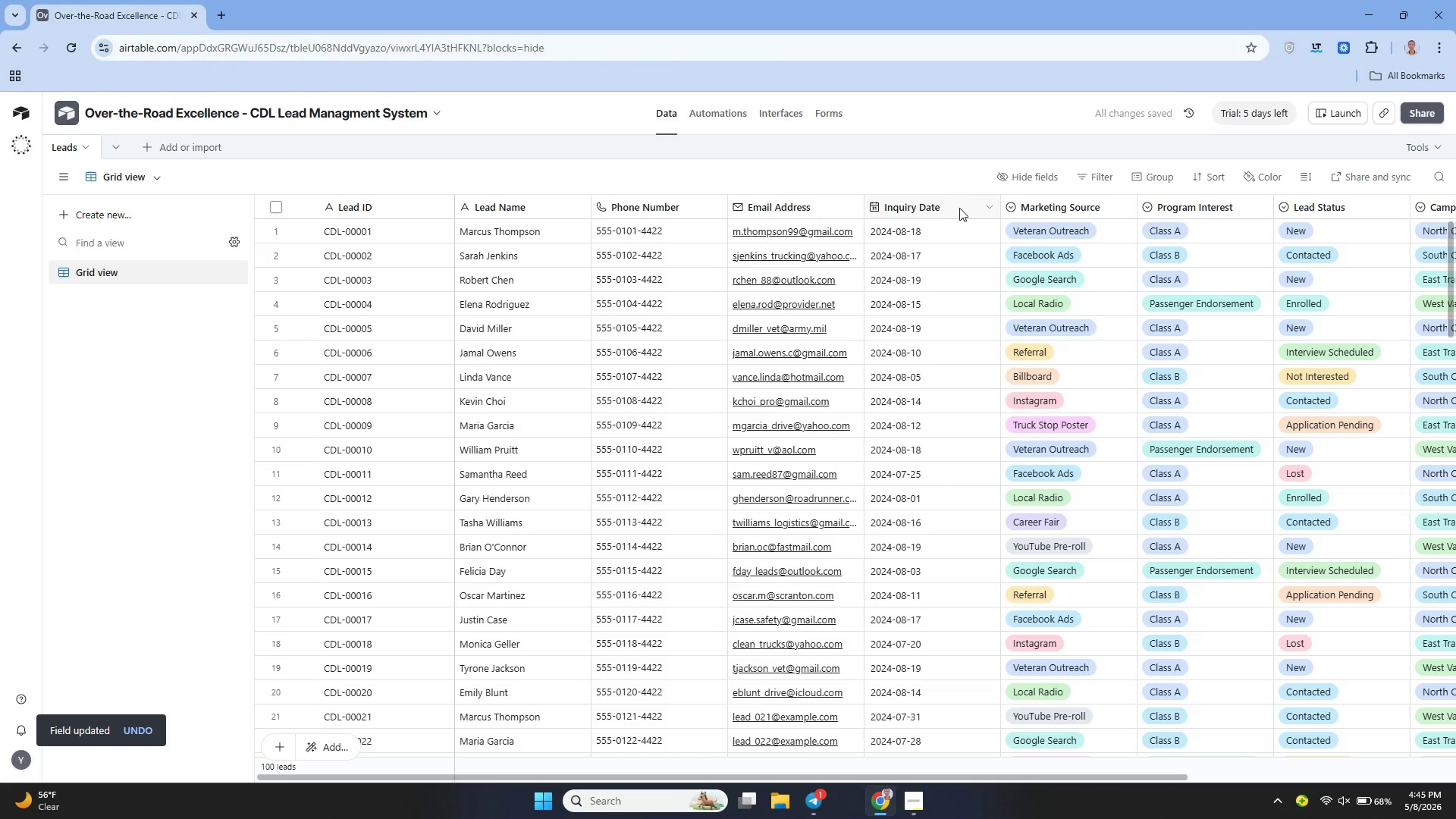 
left_click([990, 203])
 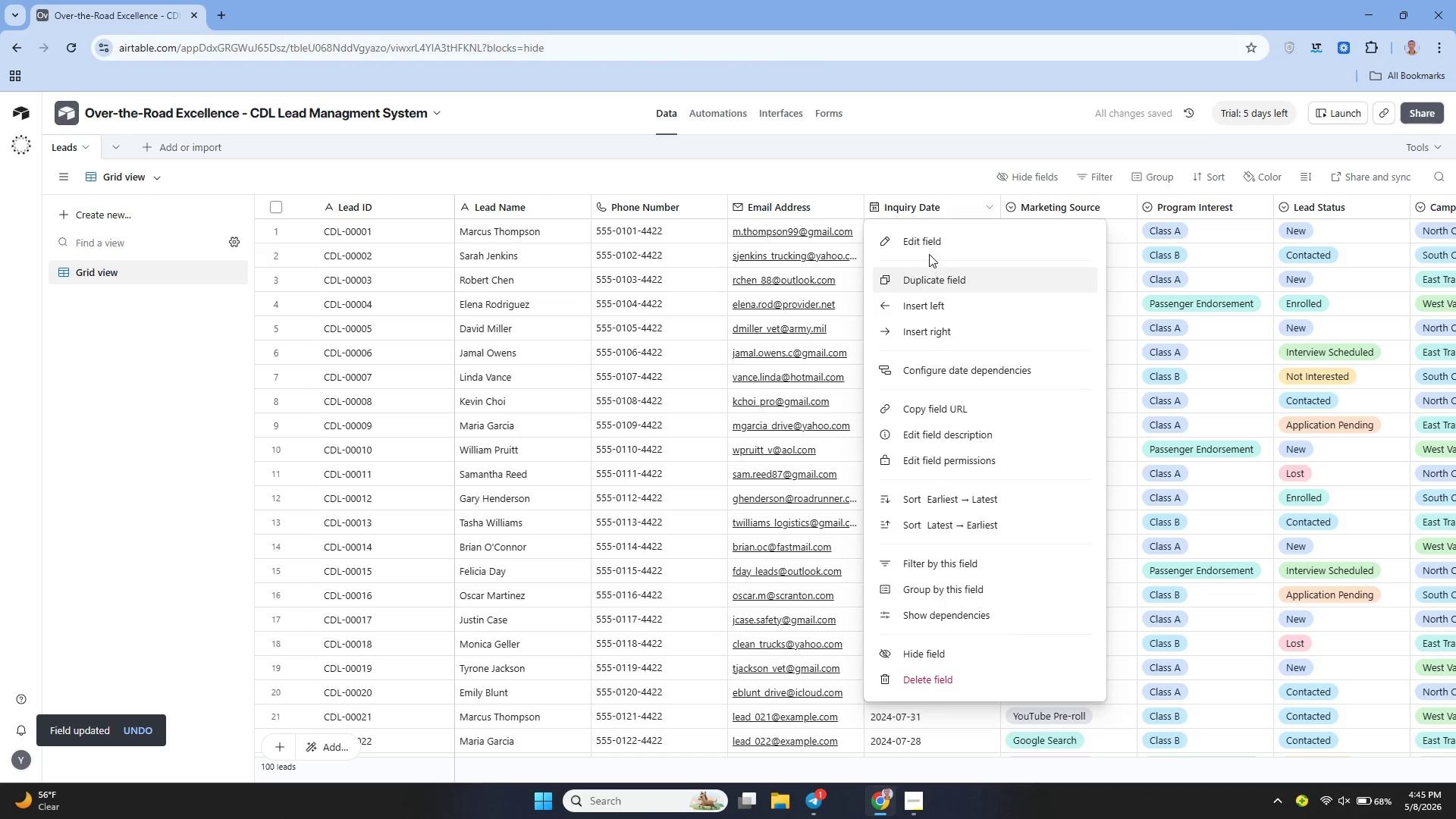 
left_click([924, 240])
 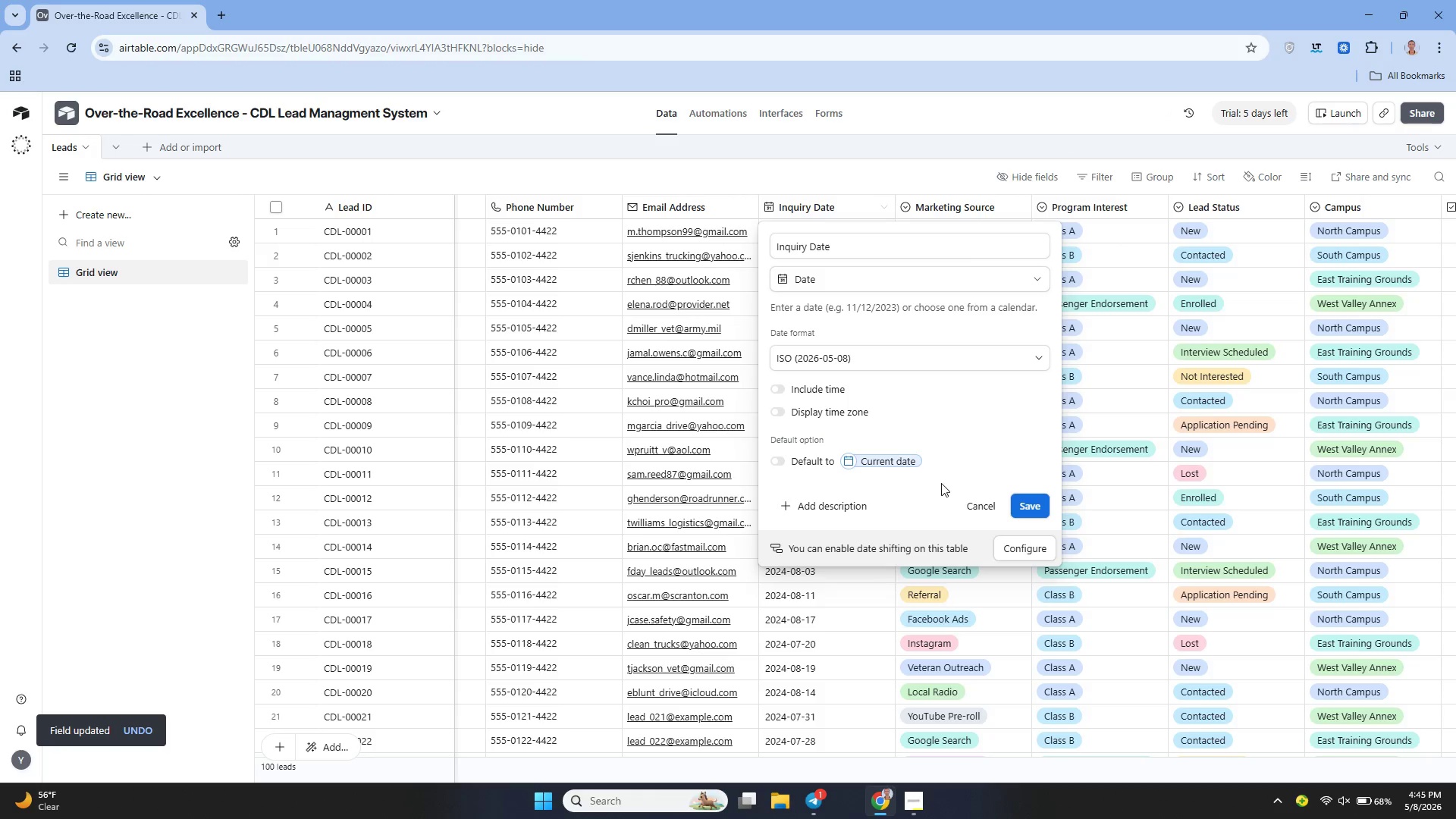 
left_click([984, 501])
 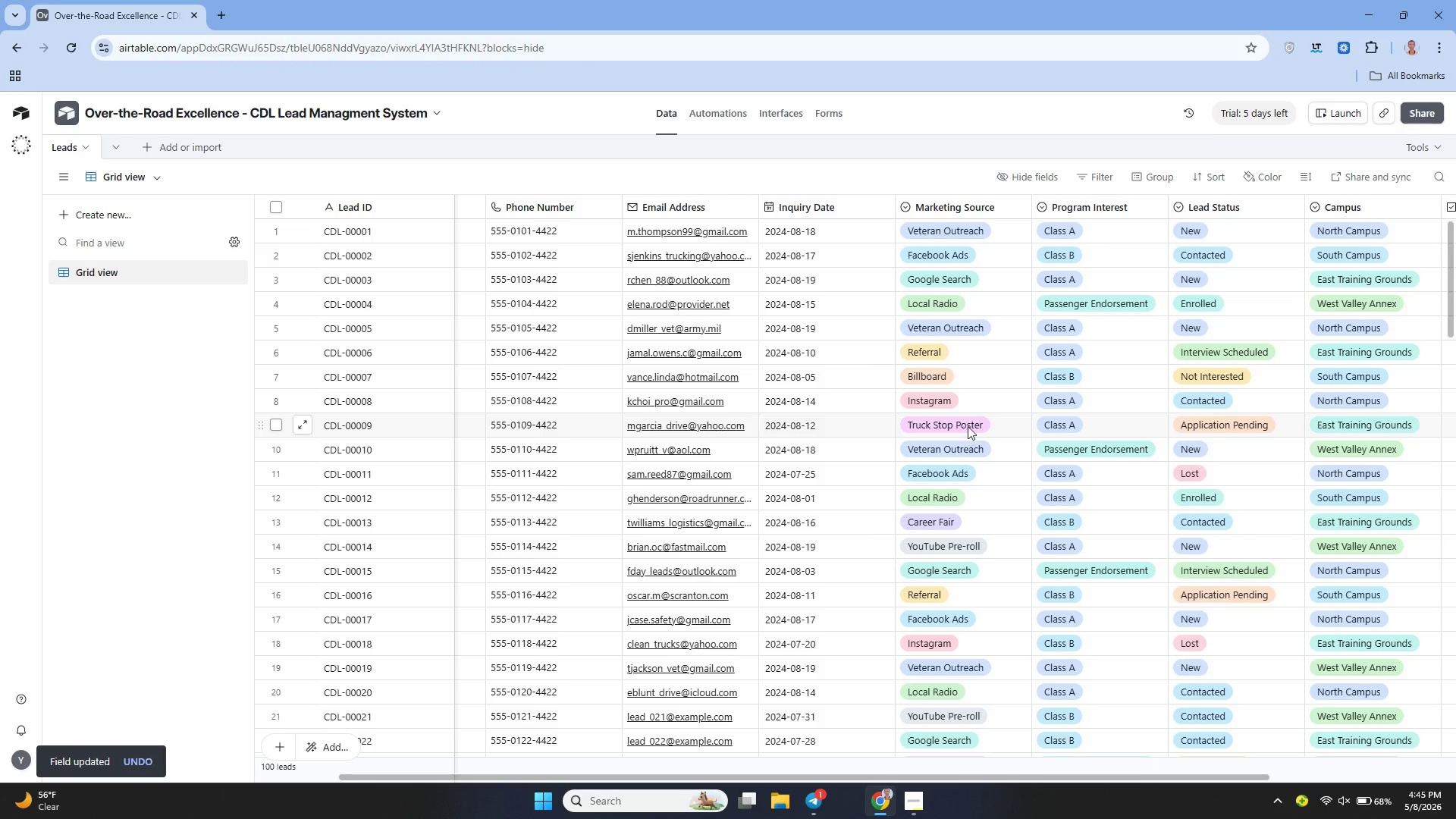 
mouse_move([1112, 366])
 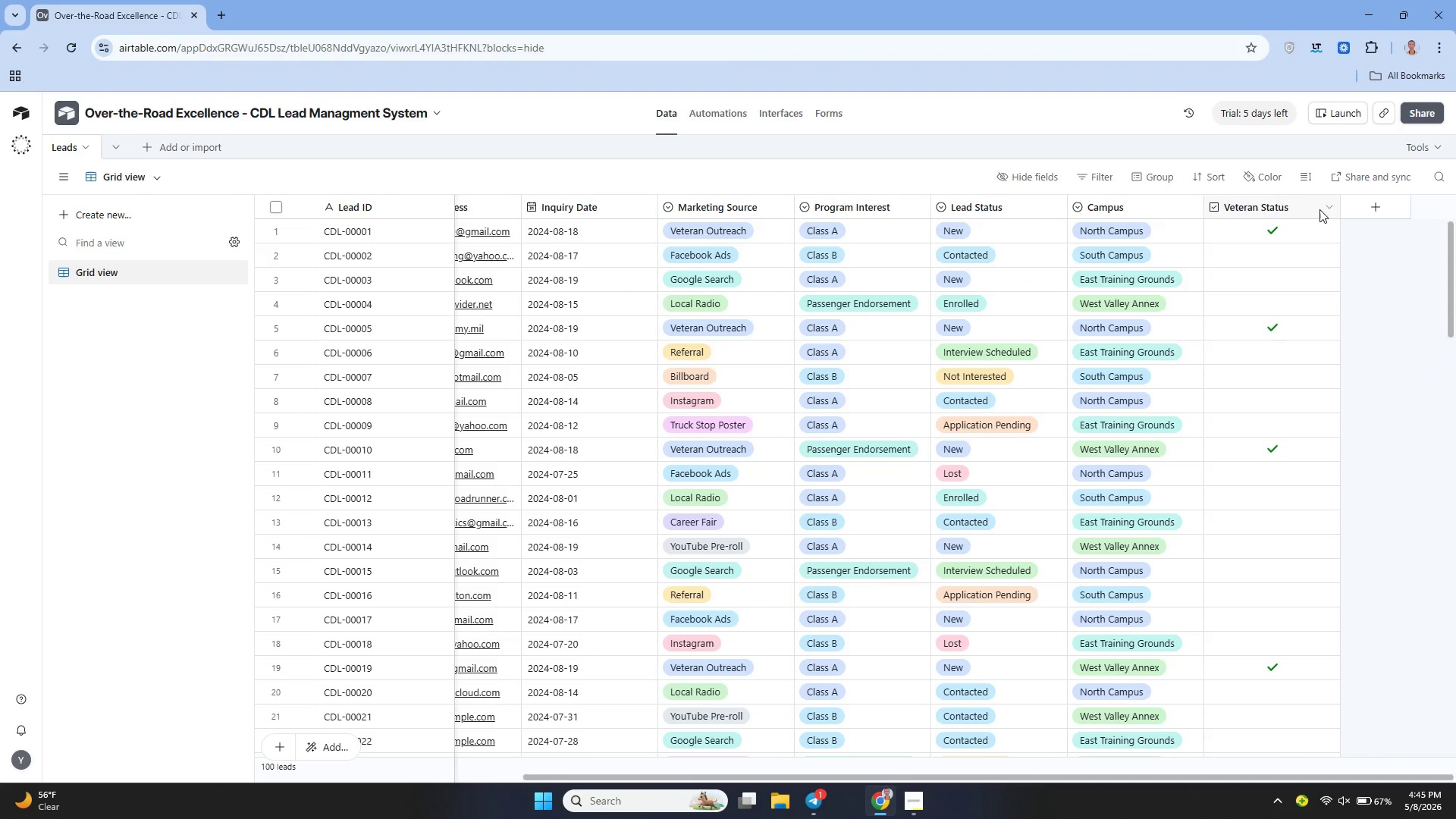 
left_click([1327, 207])
 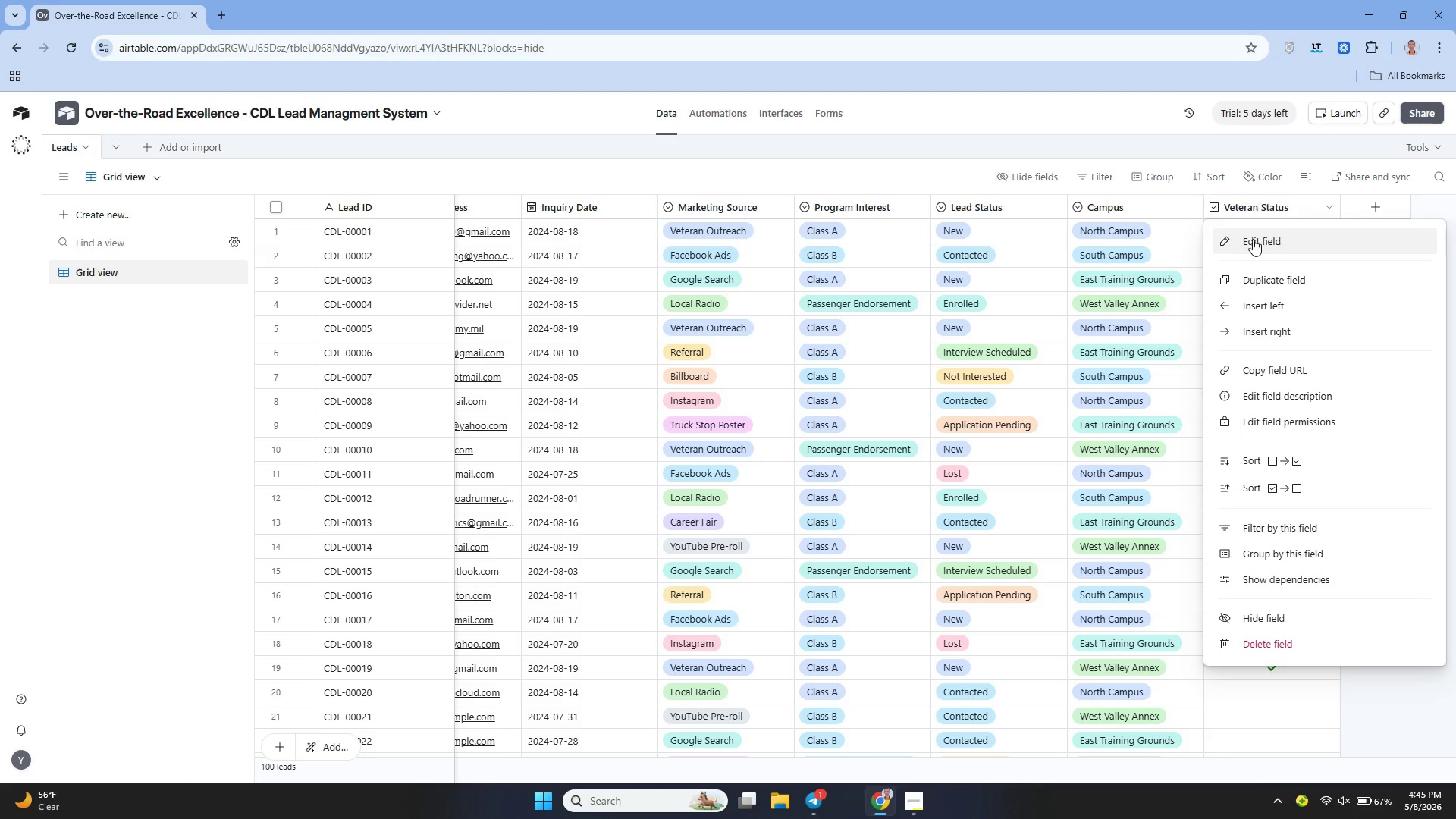 
left_click([1251, 237])
 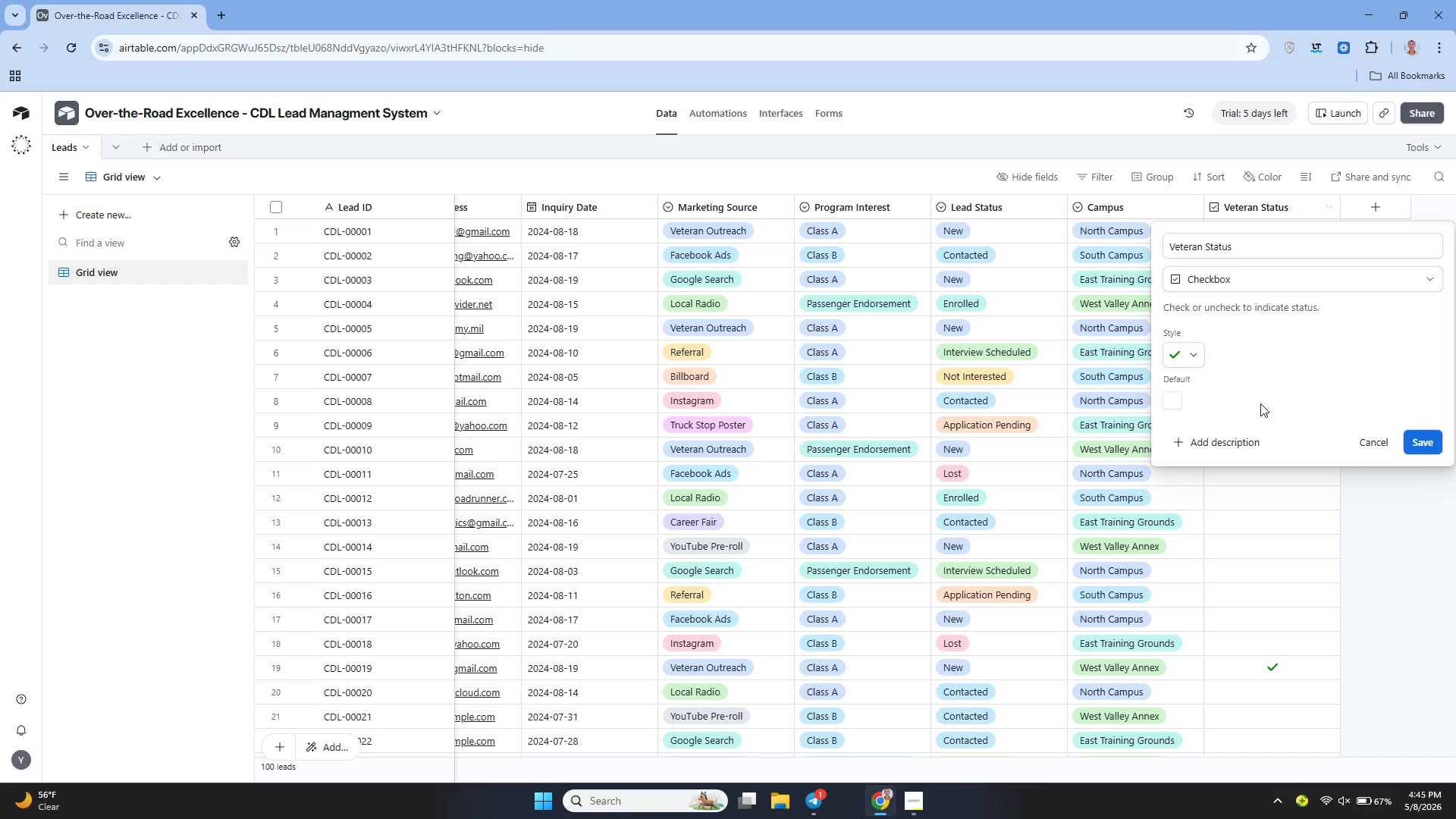 
wait(6.52)
 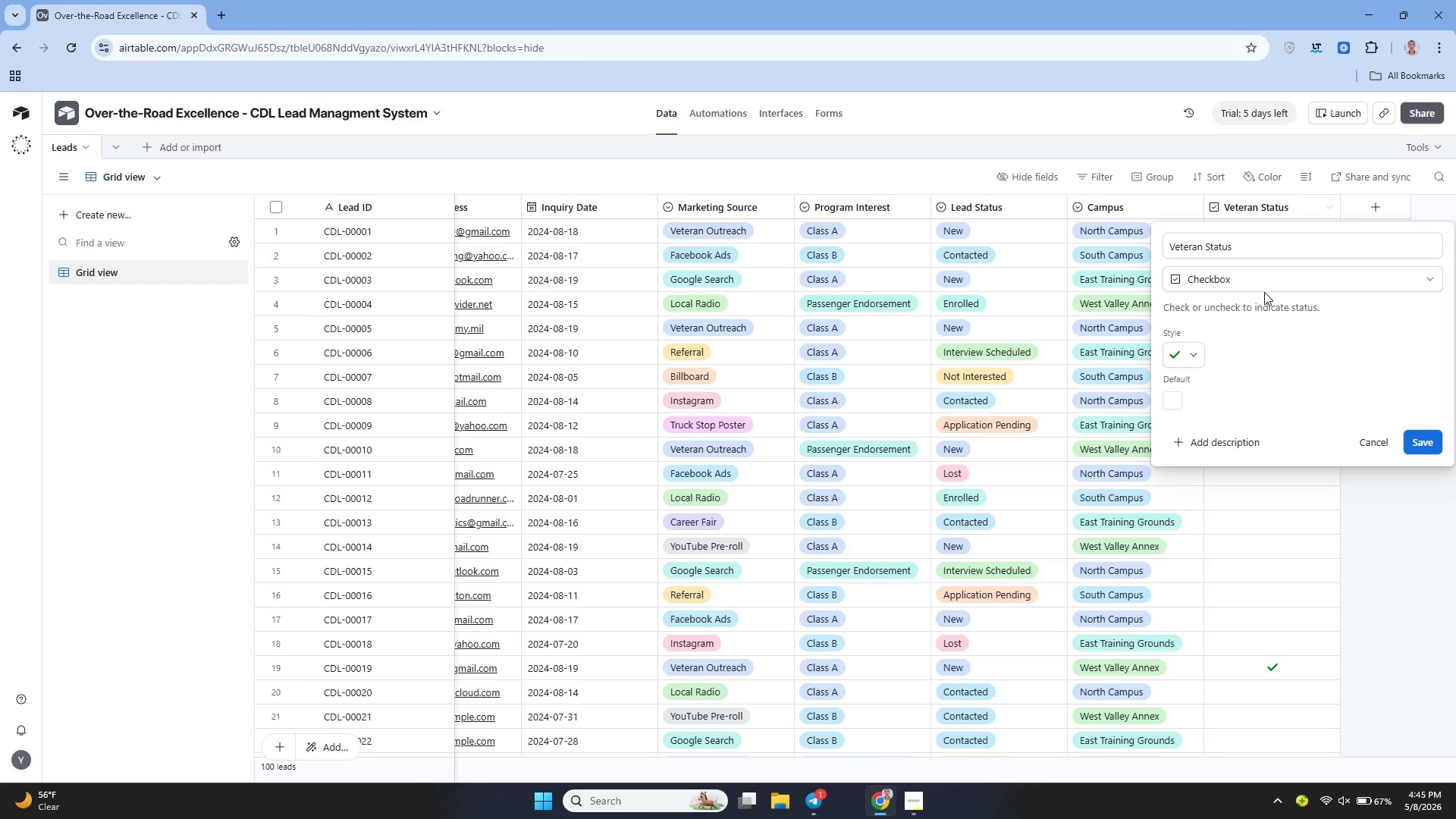 
left_click([1370, 439])
 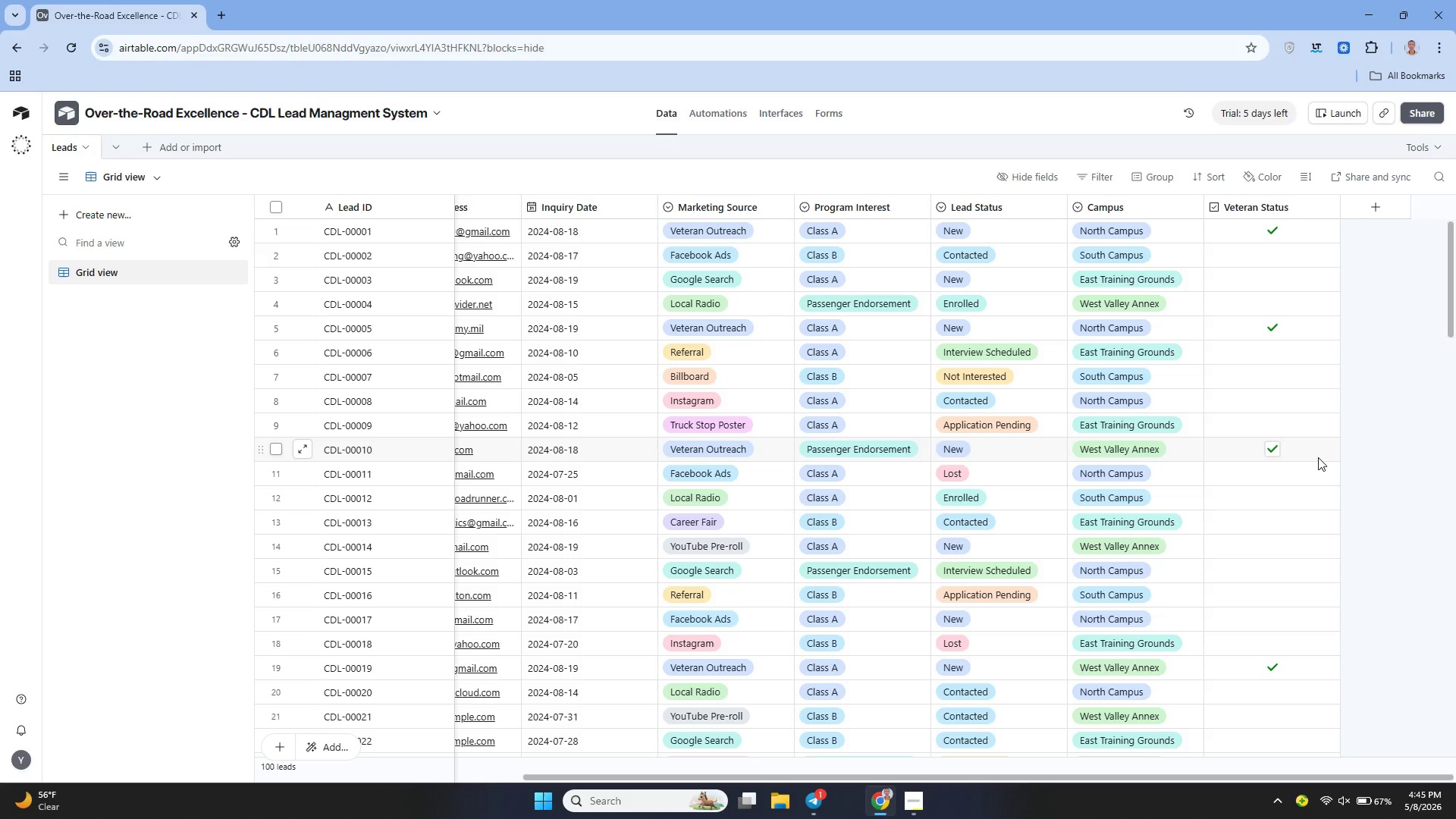 
wait(20.38)
 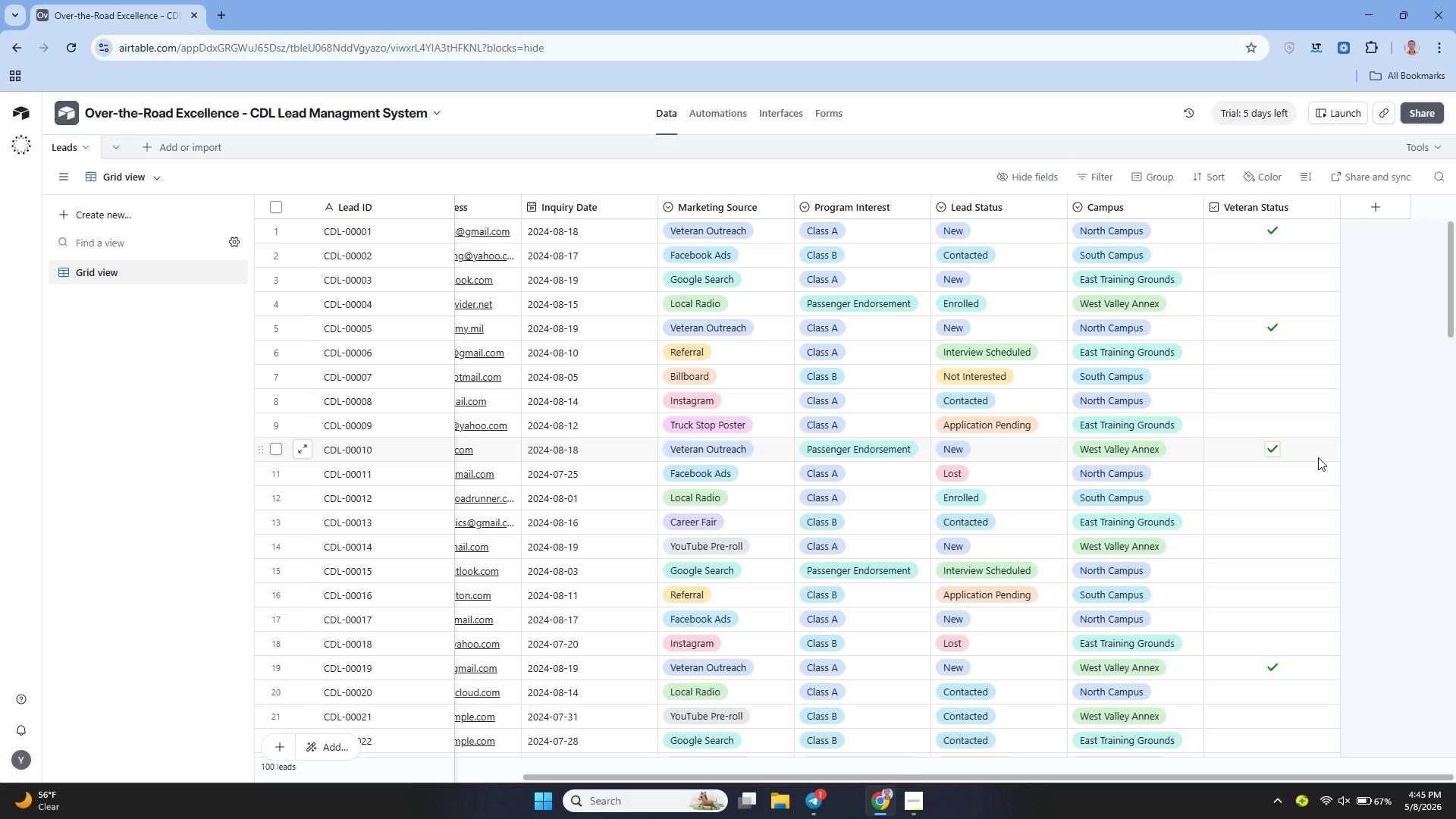 
left_click([1255, 249])
 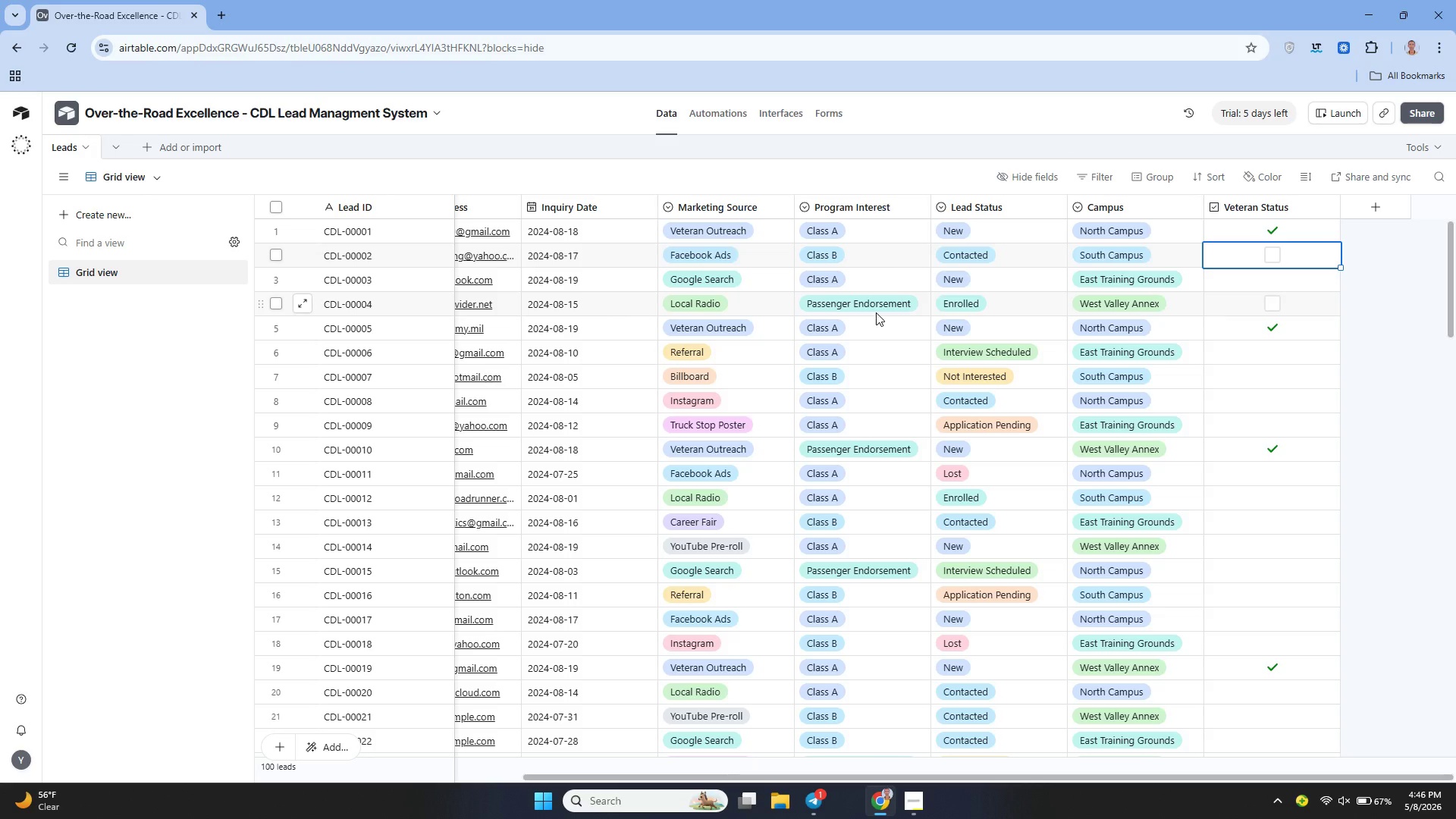 
wait(7.41)
 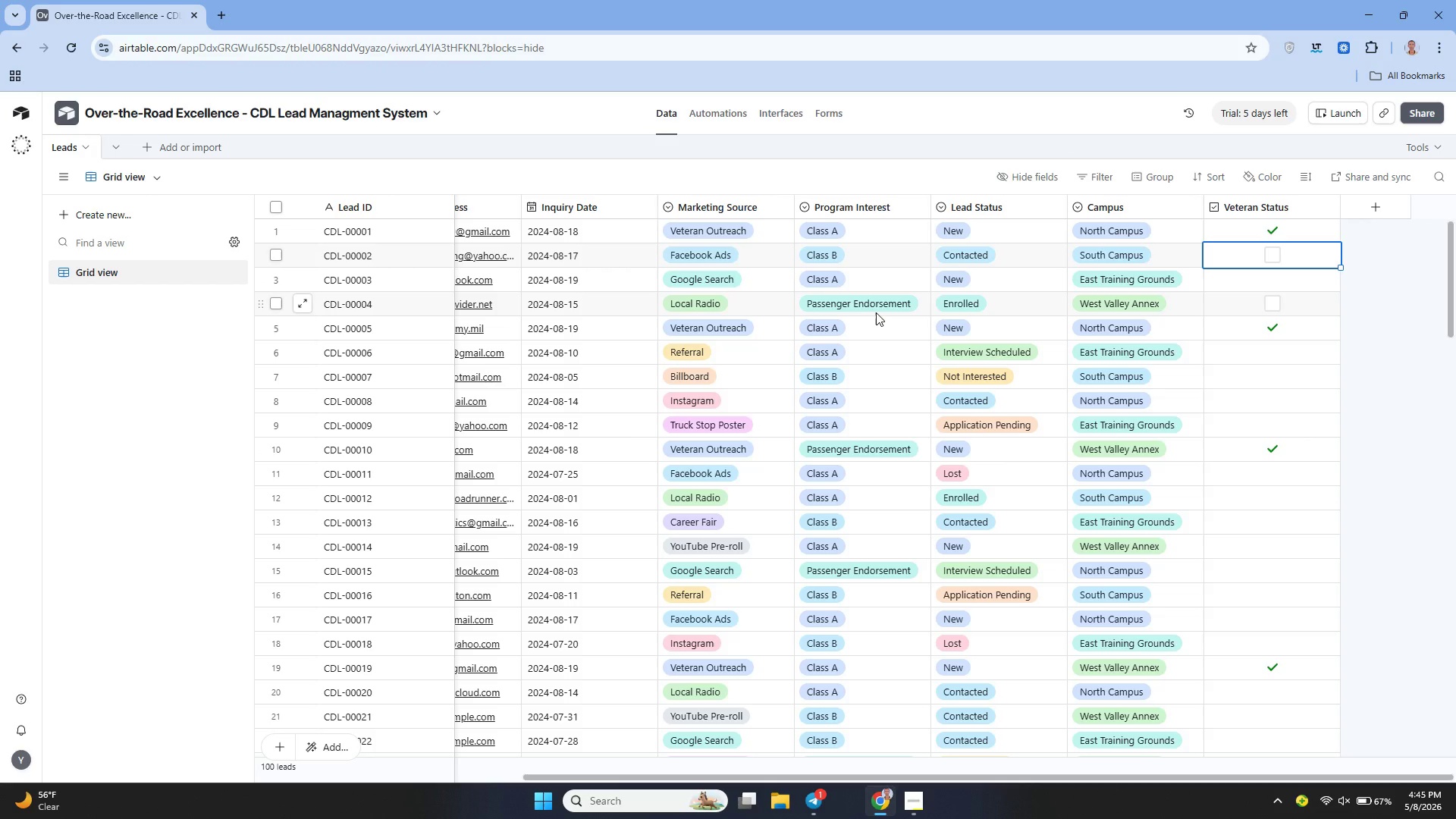 
left_click([890, 157])
 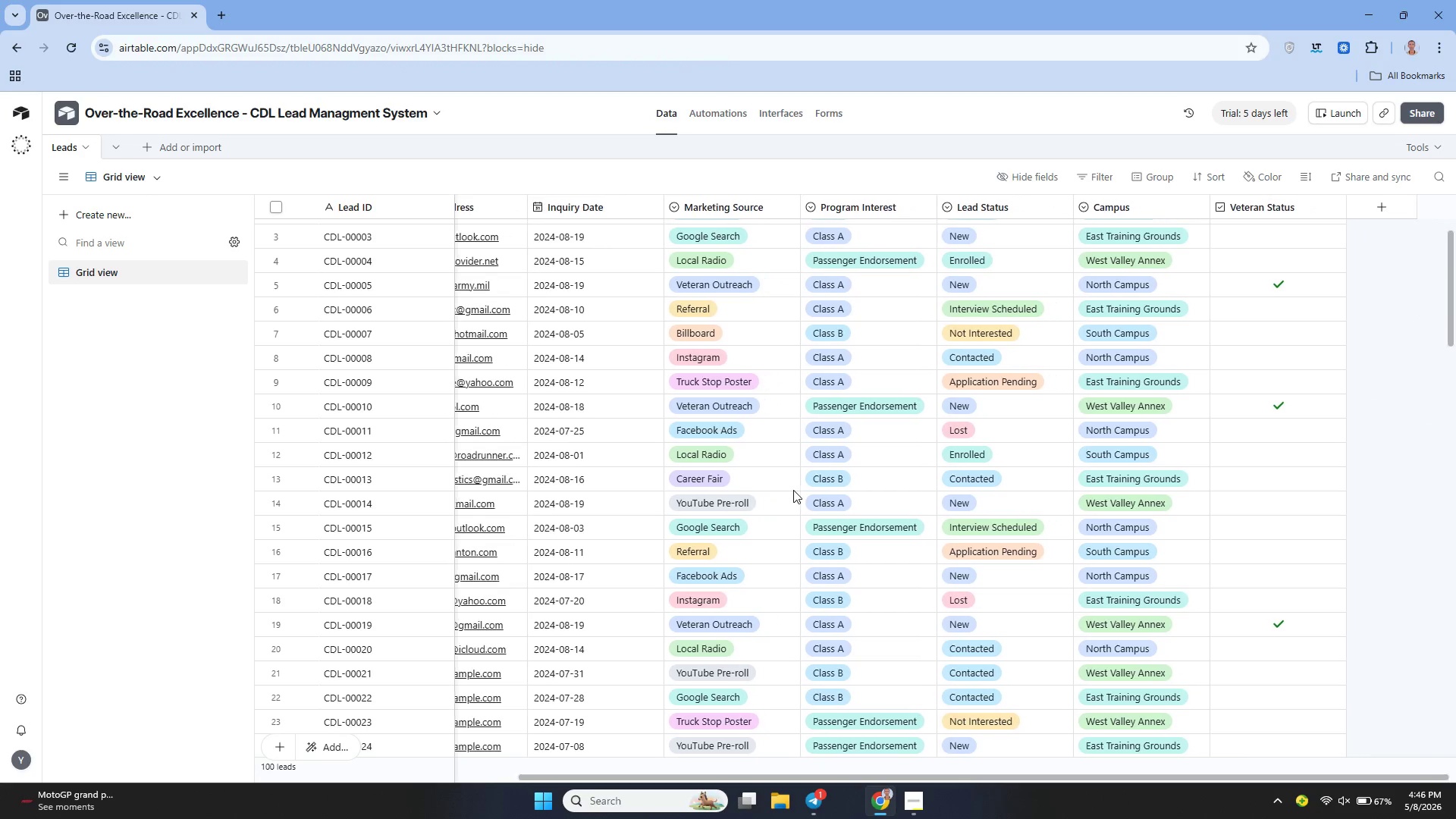 
wait(51.33)
 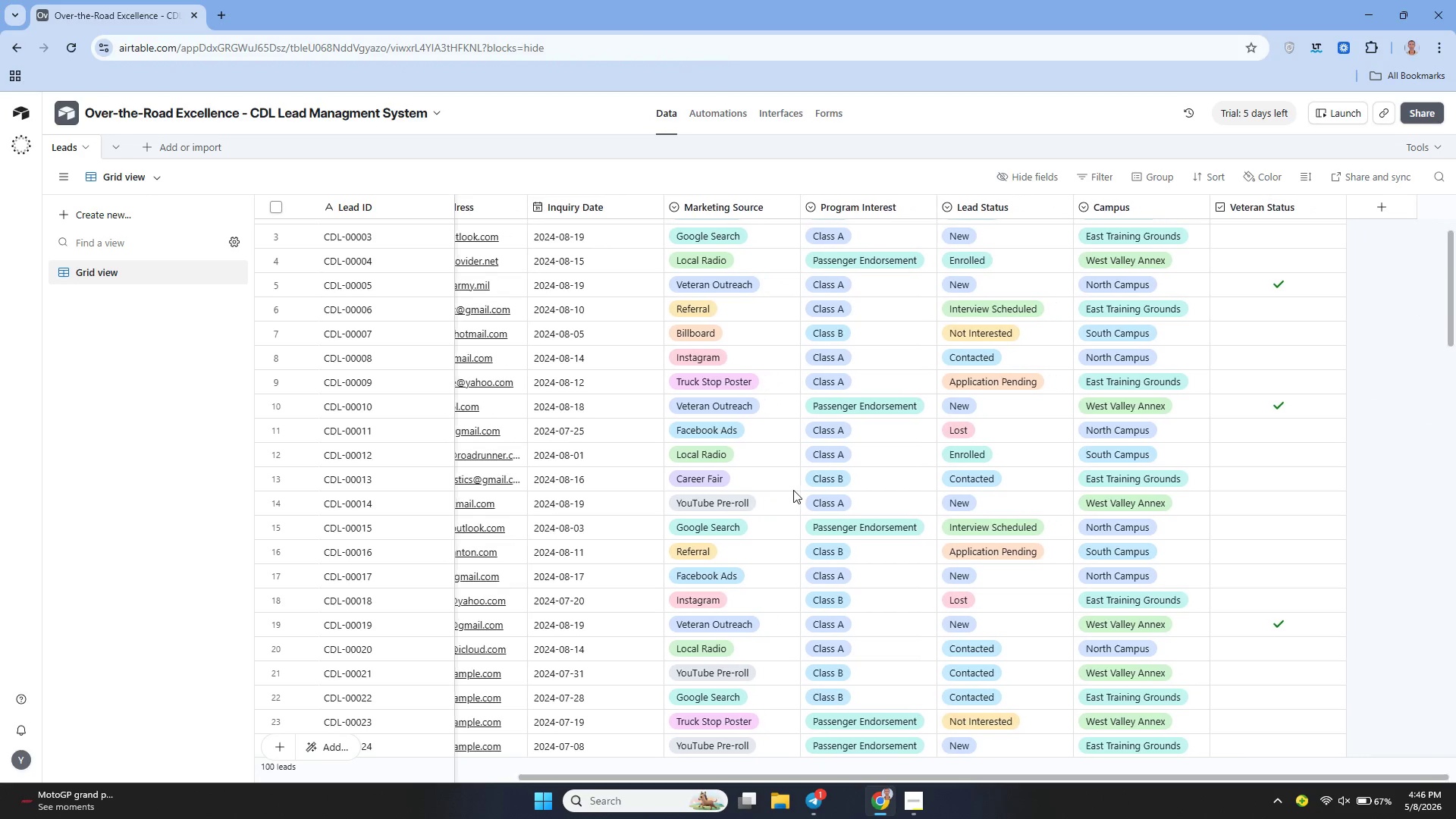 
left_click([1119, 206])
 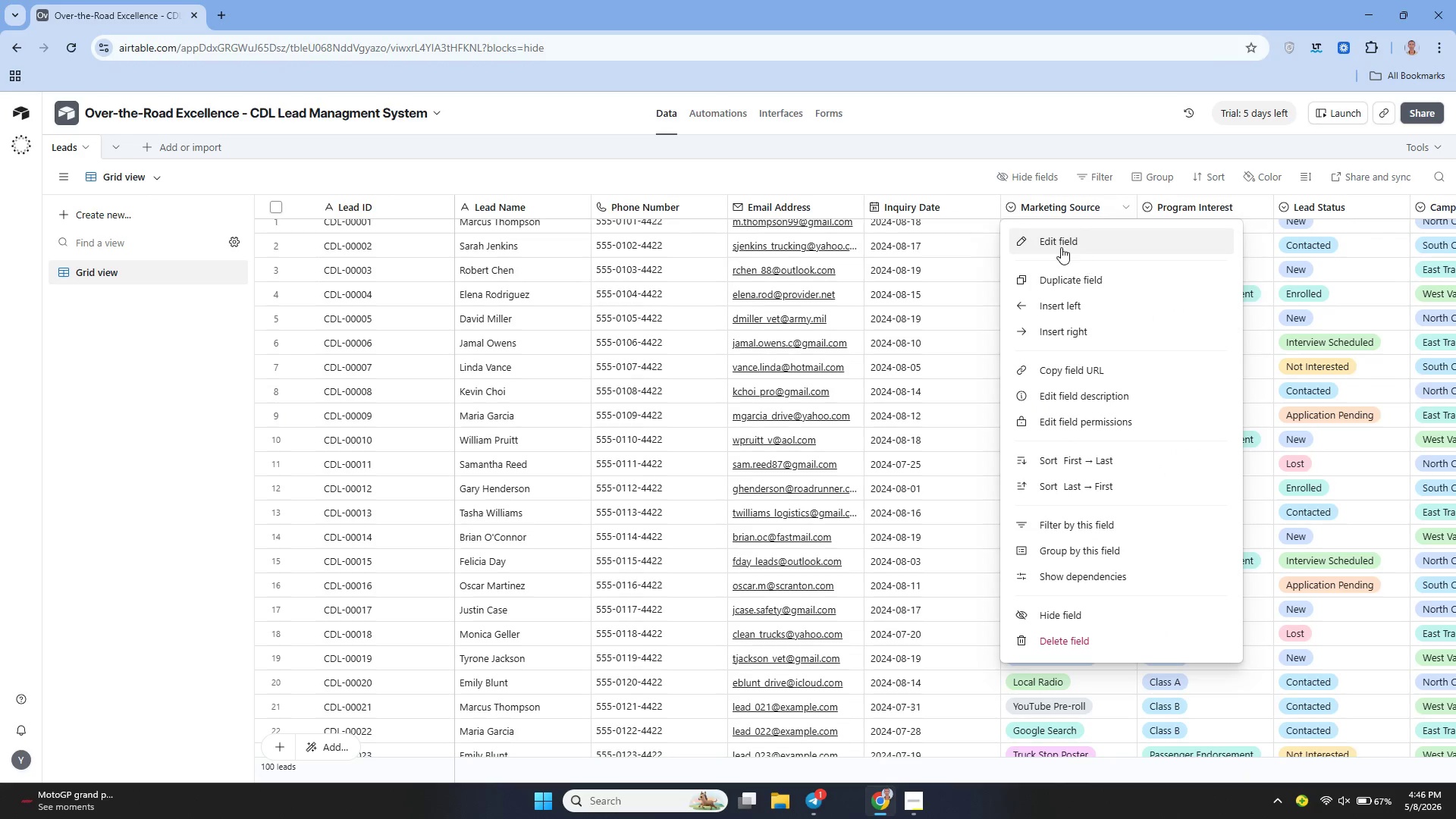 
left_click([1059, 246])
 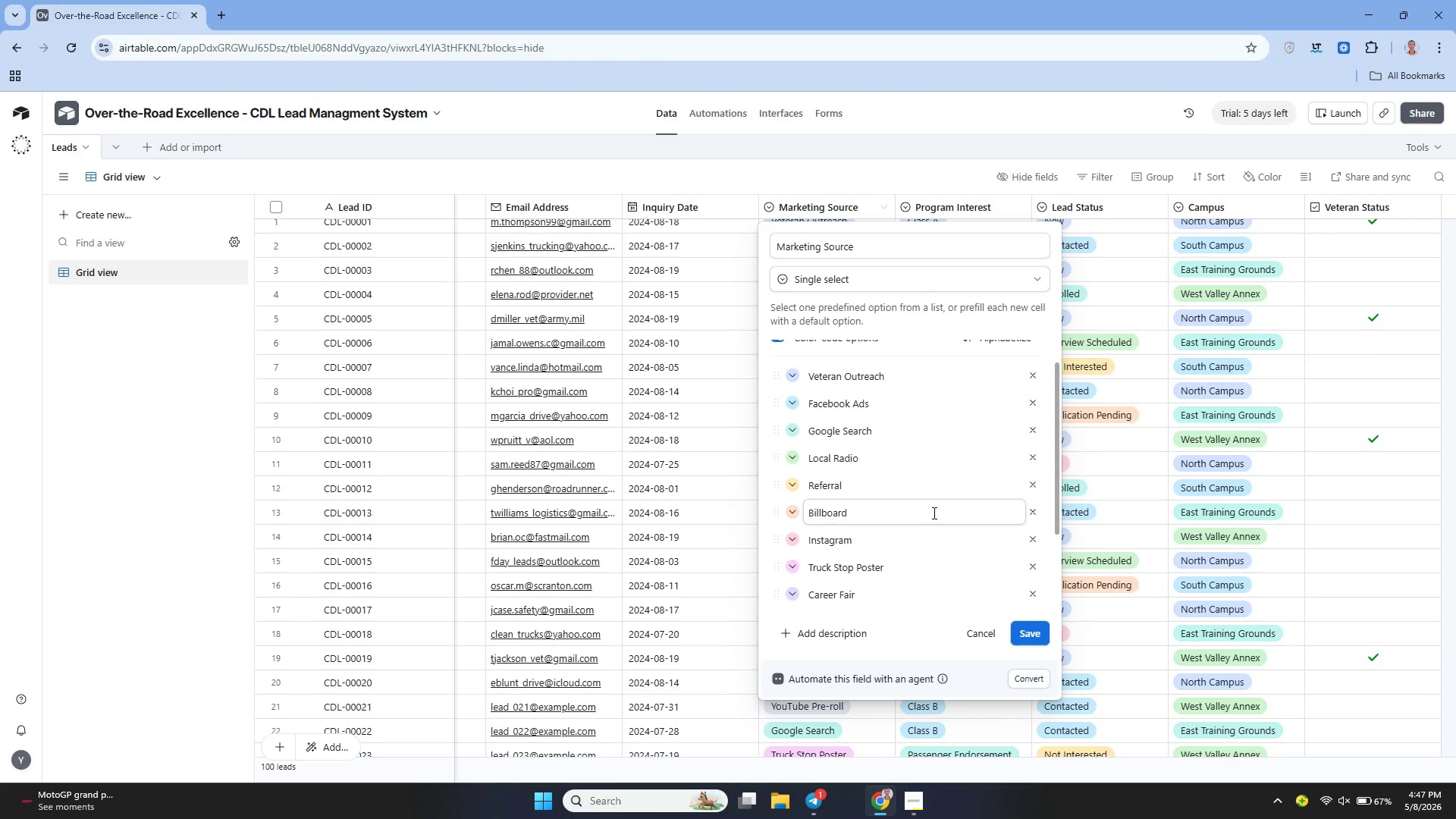 
wait(7.76)
 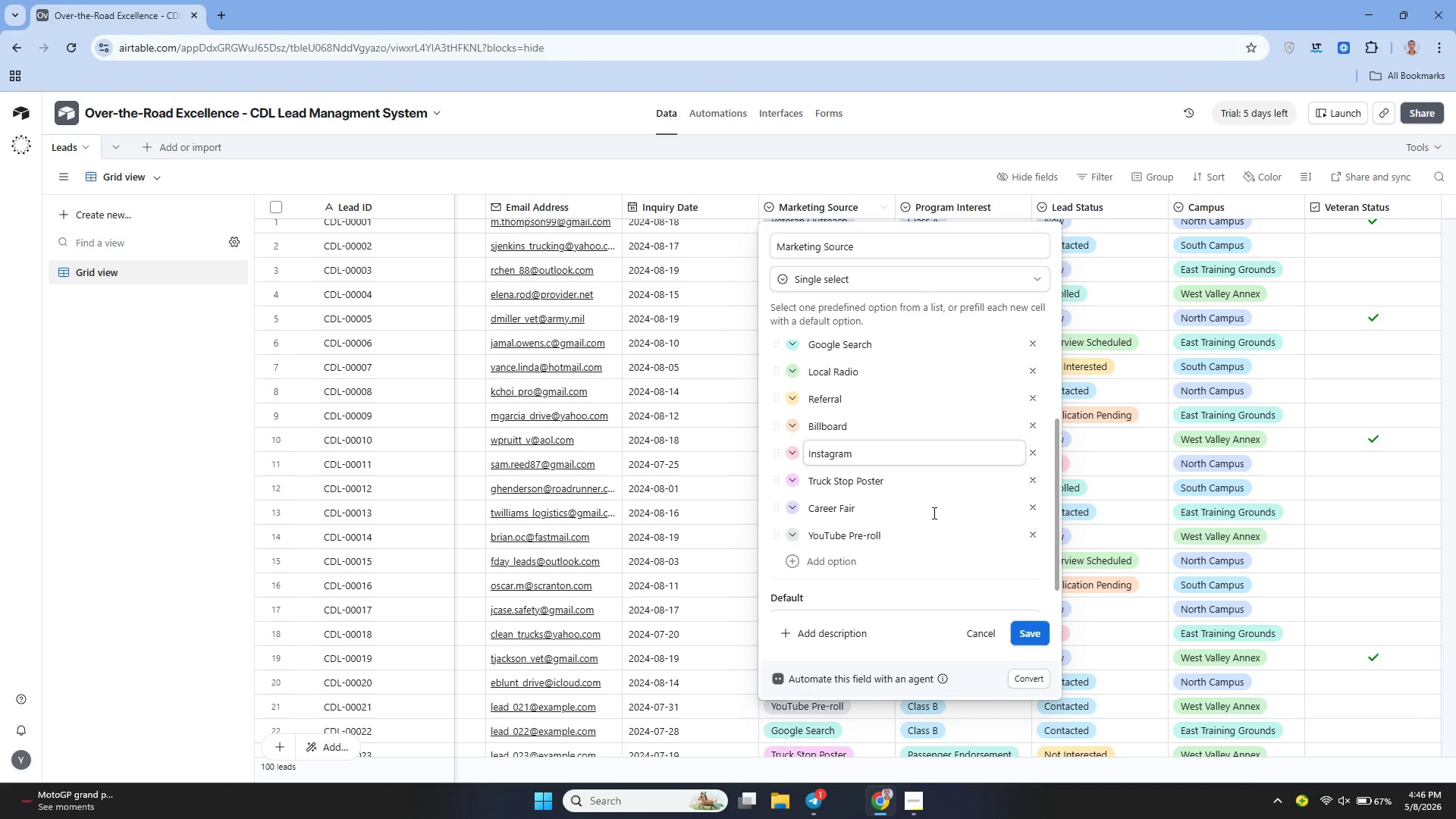 
left_click([973, 638])
 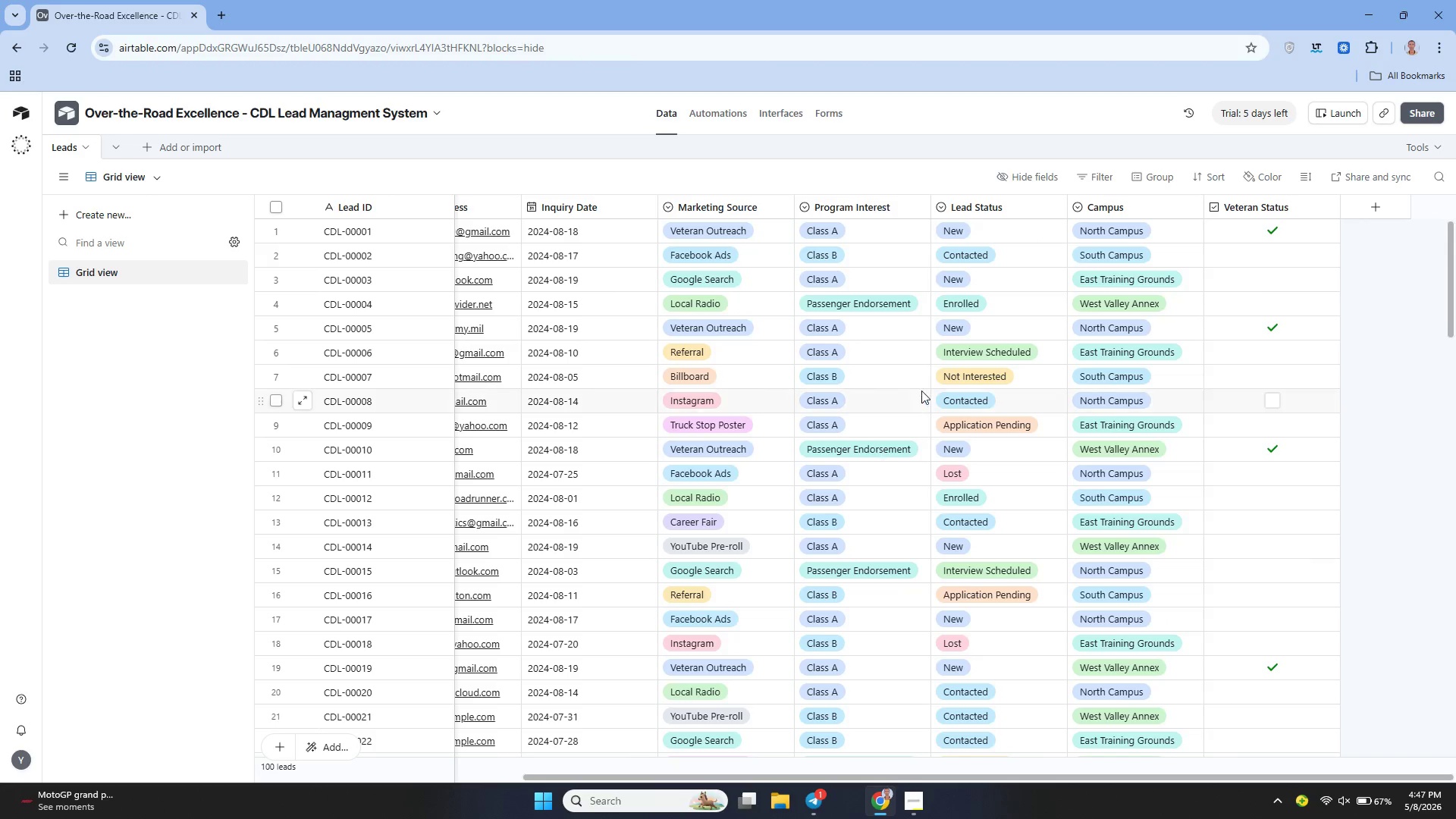 
wait(5.81)
 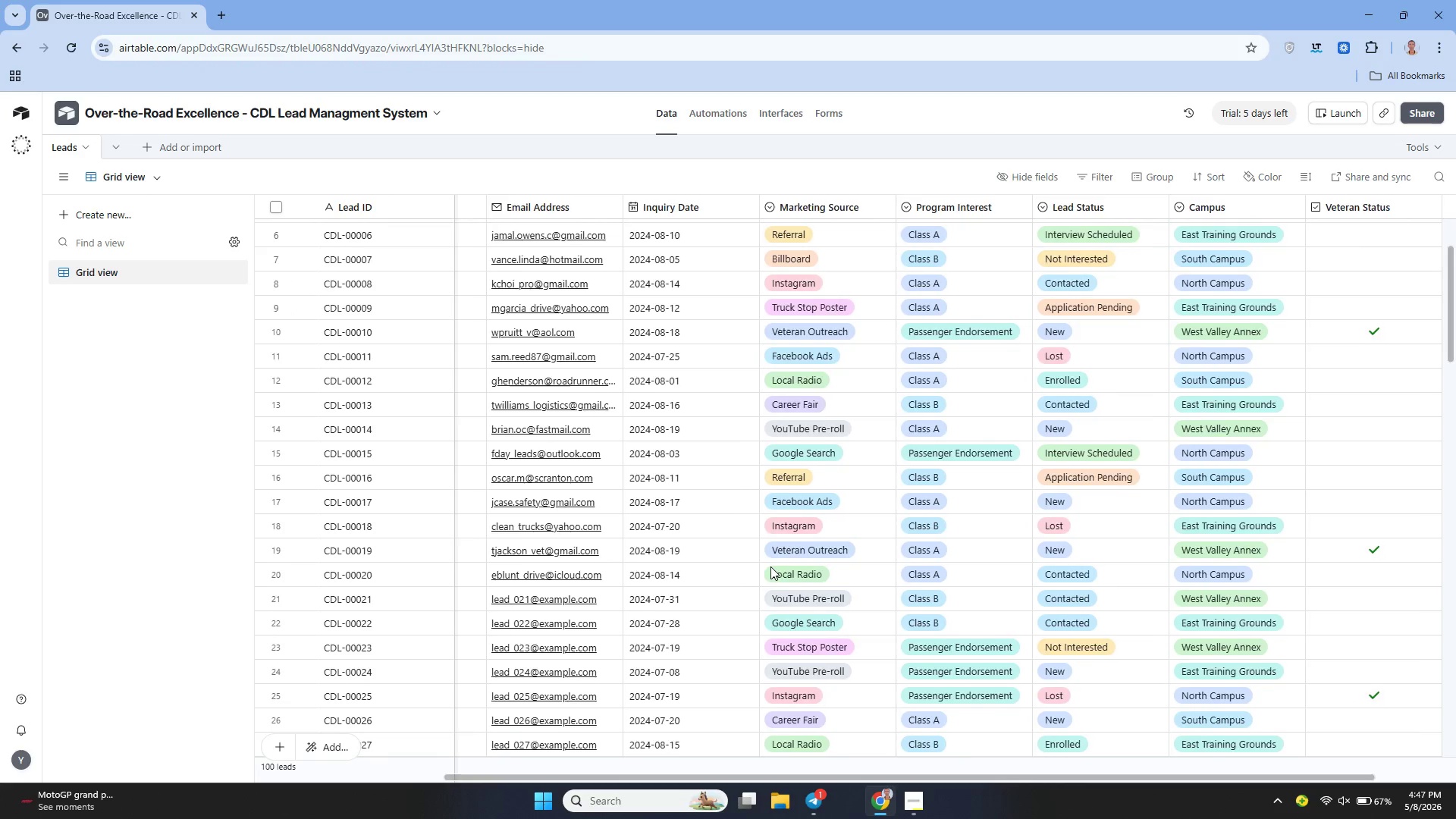 
left_click([1058, 210])
 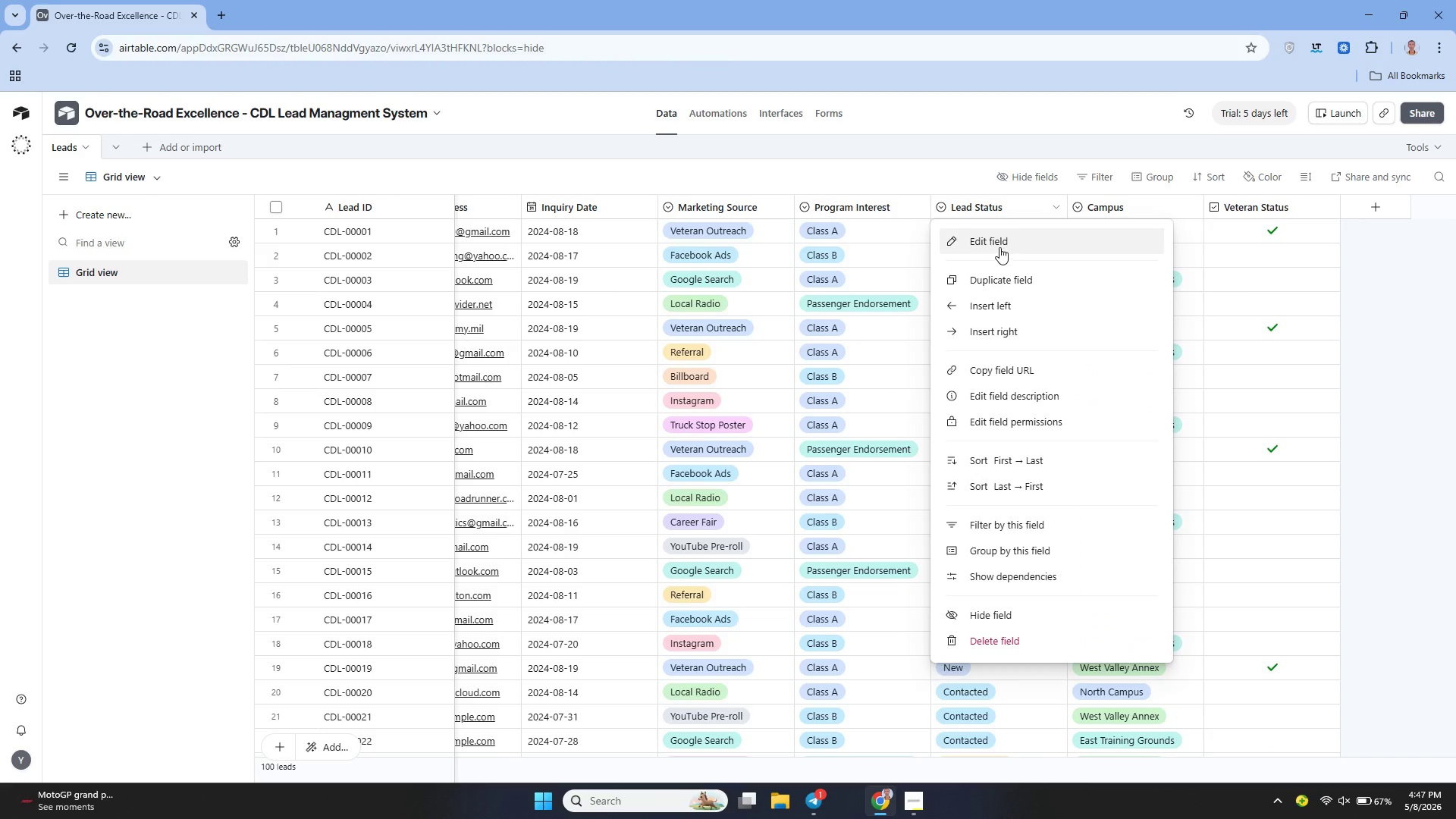 
left_click([998, 247])
 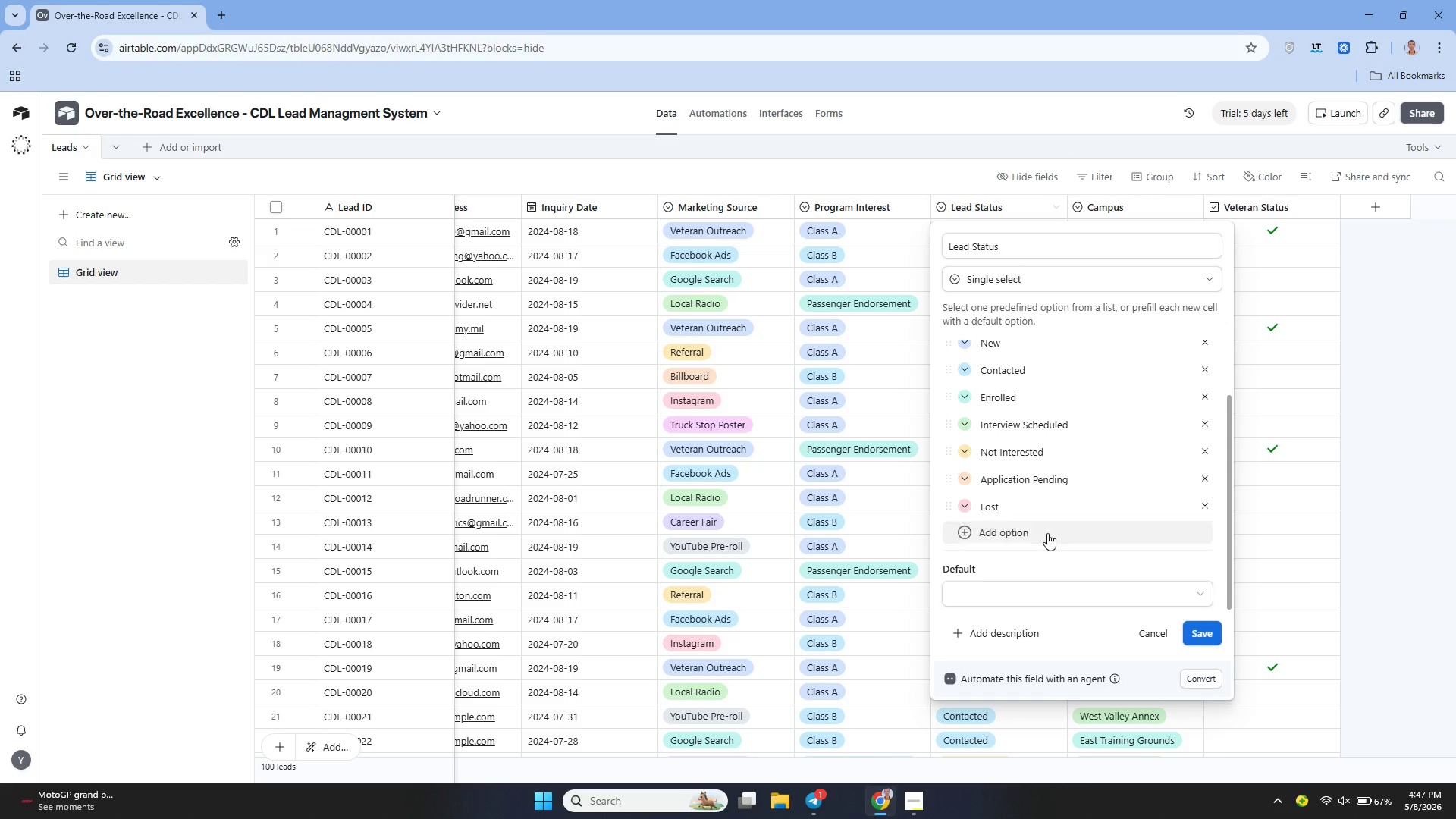 
left_click([1163, 629])
 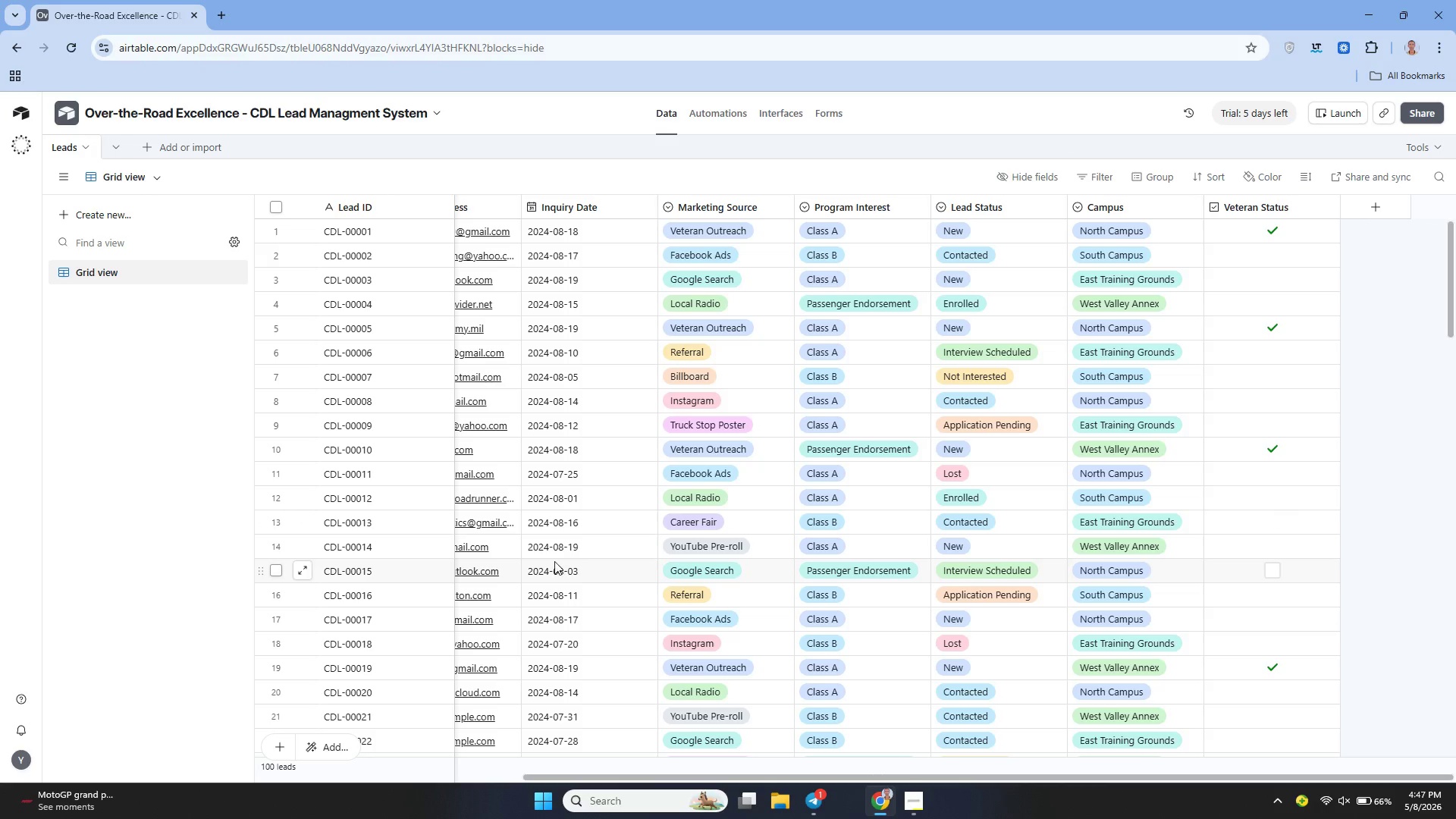 
wait(16.2)
 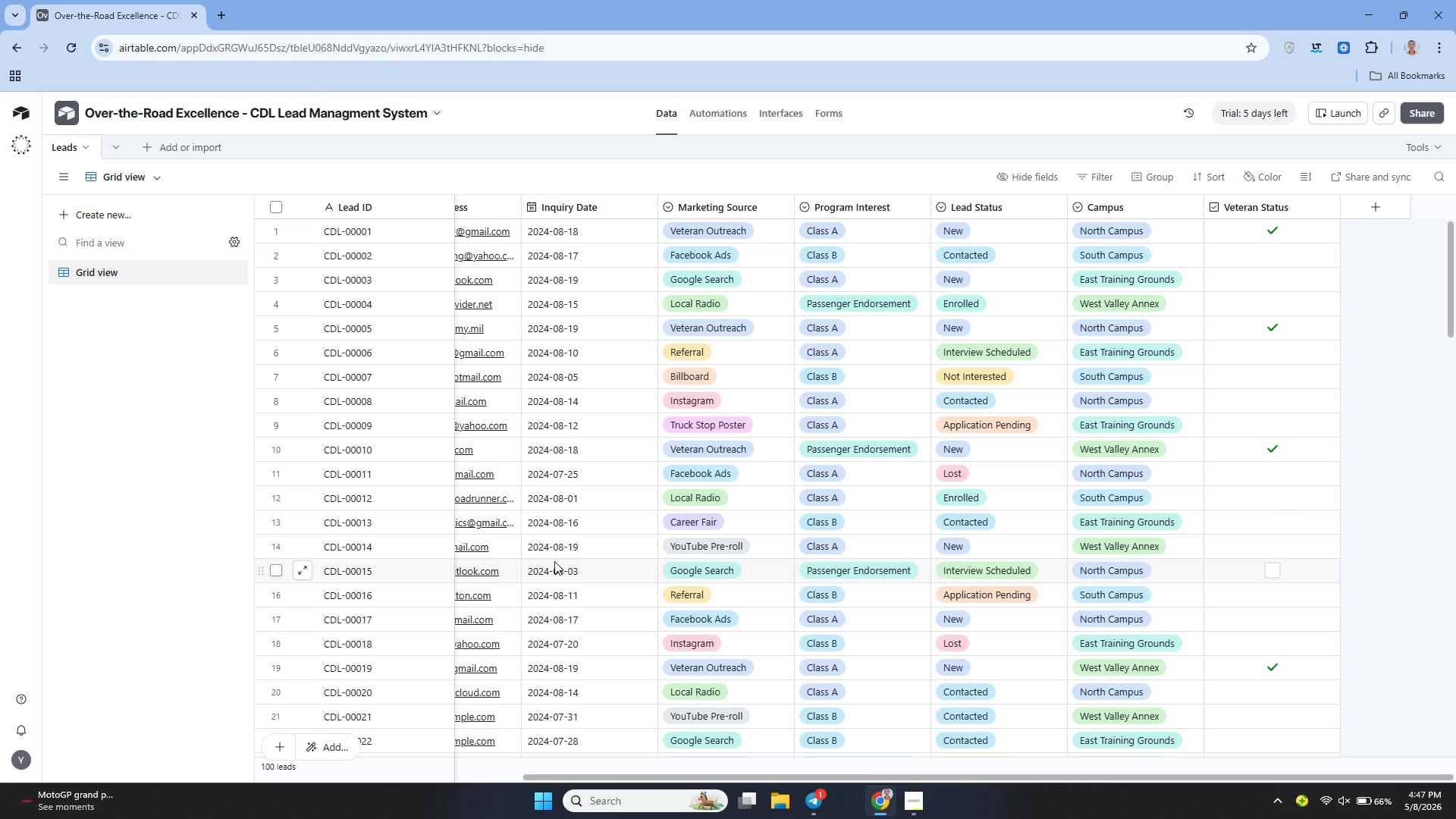 
left_click([1348, 200])
 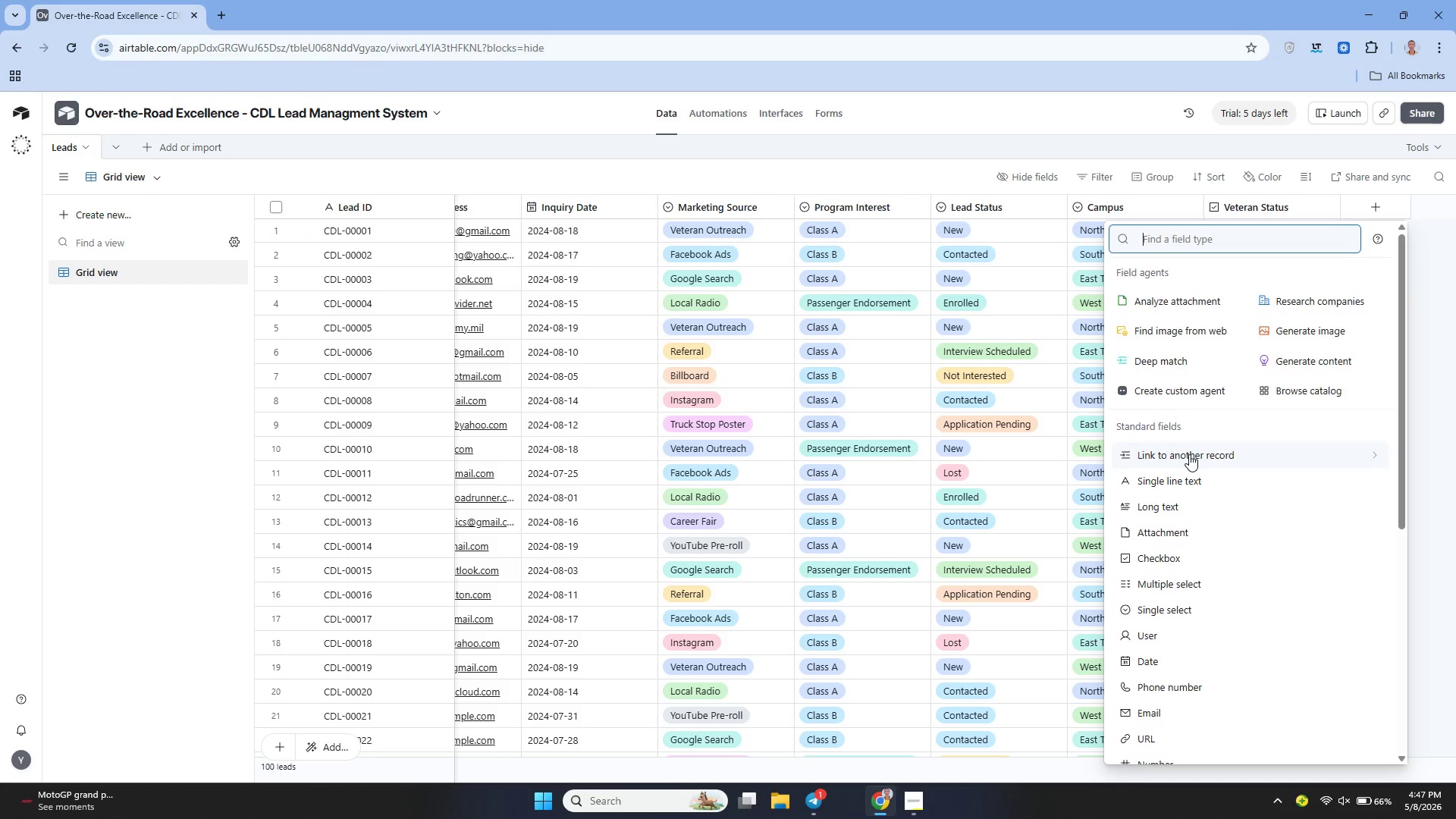 
wait(9.95)
 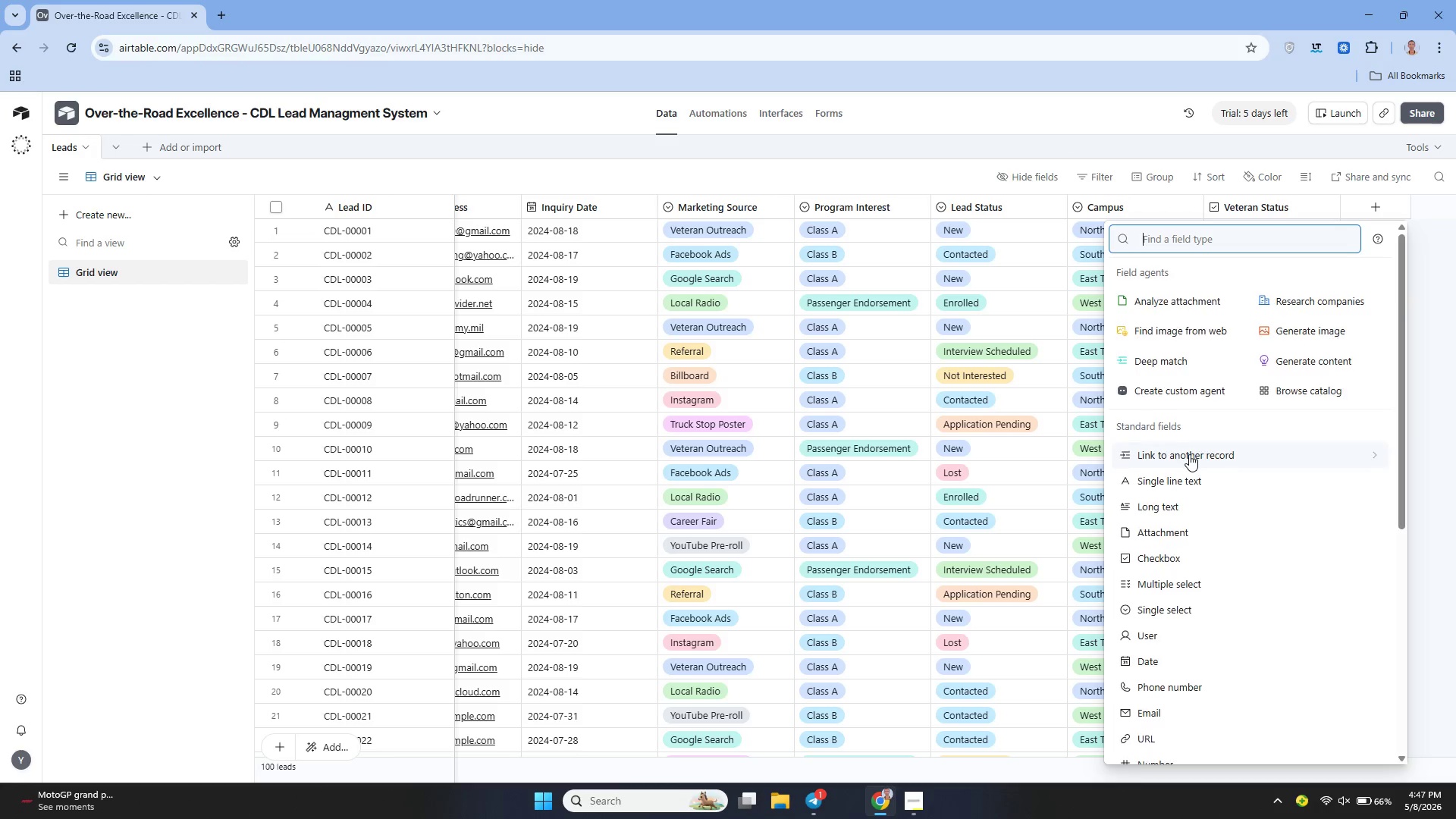 
left_click([1162, 704])
 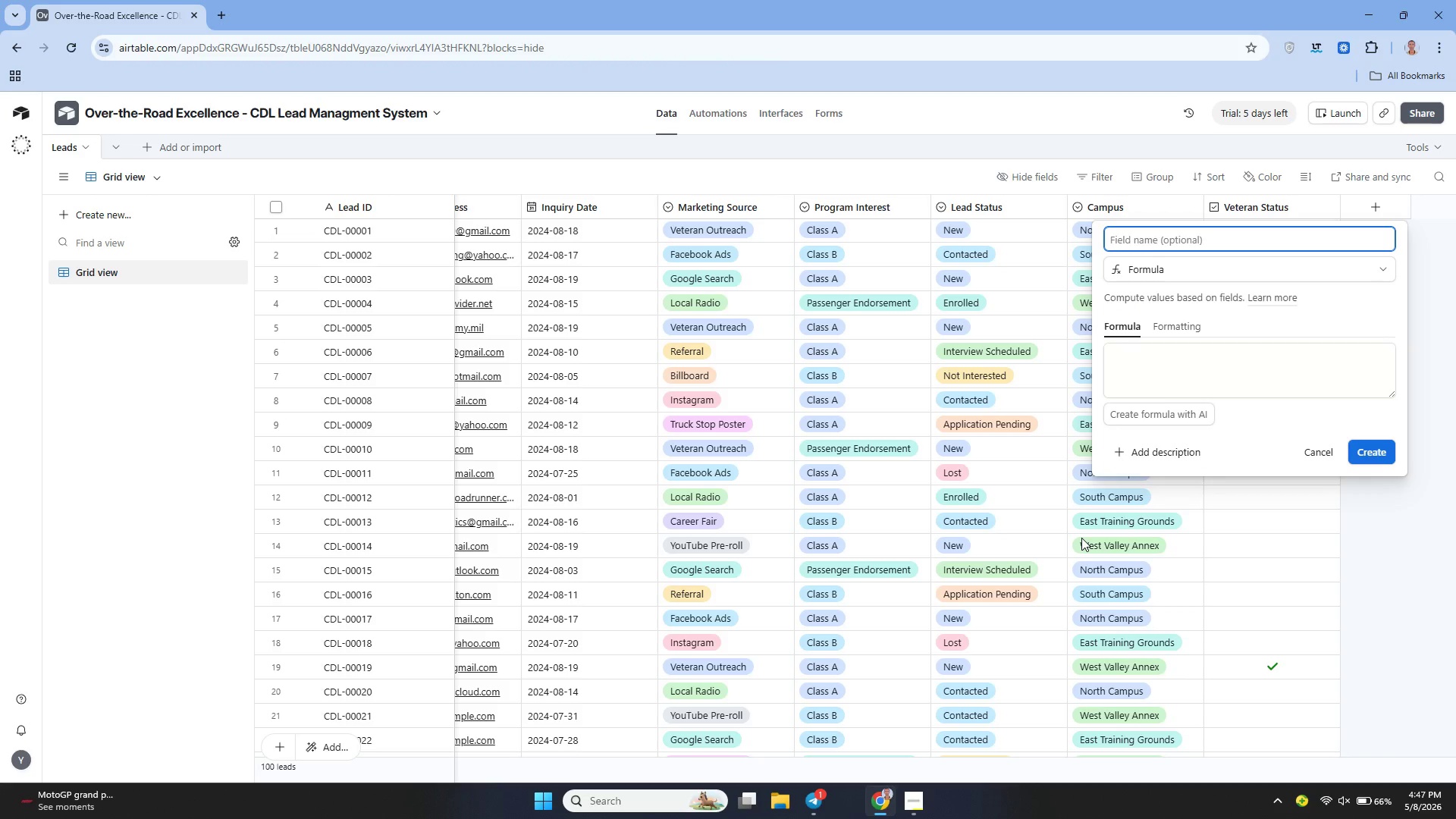 
type(Lead Age ())
 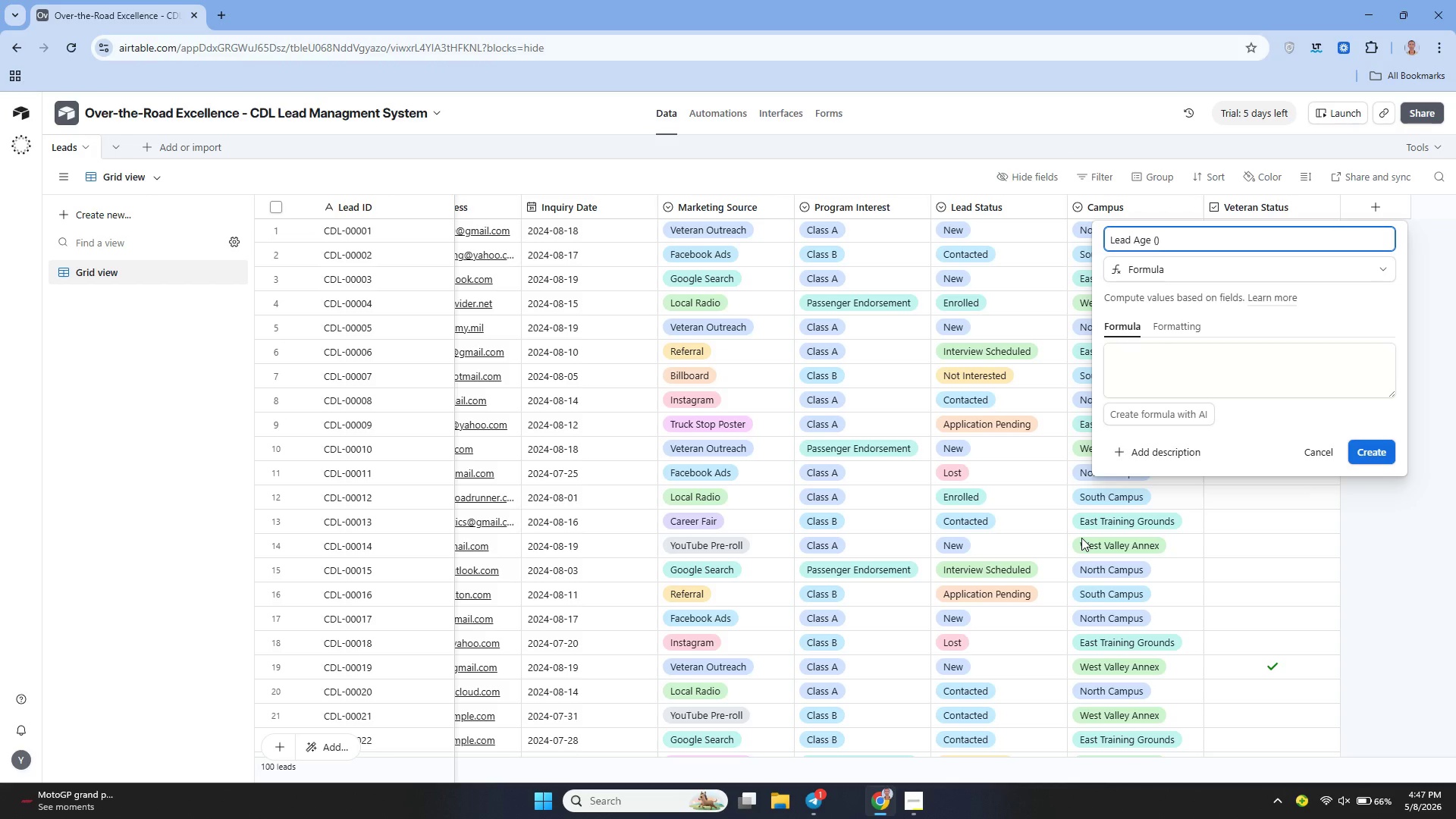 
key(ArrowLeft)
 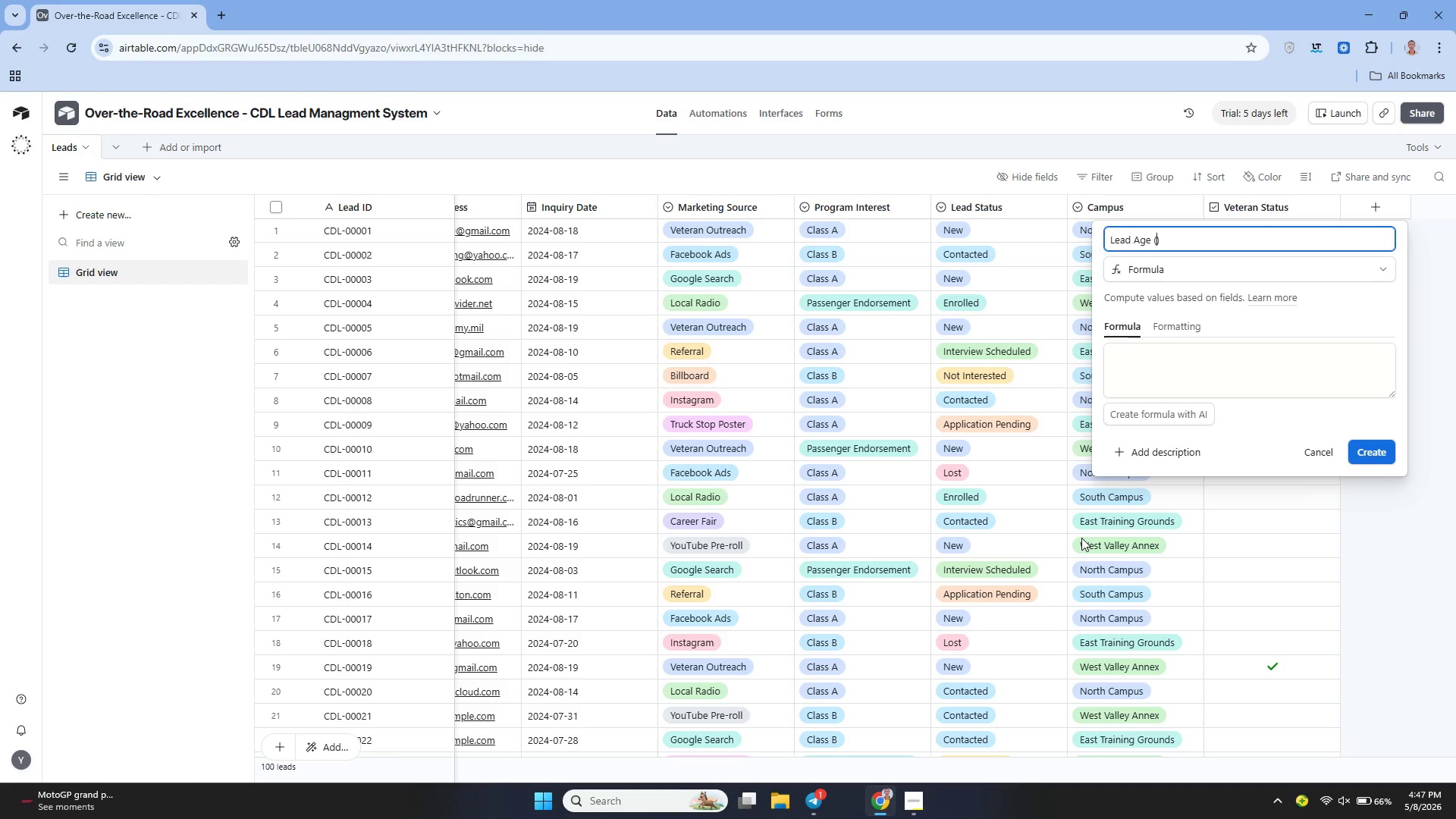 
type(Days)
 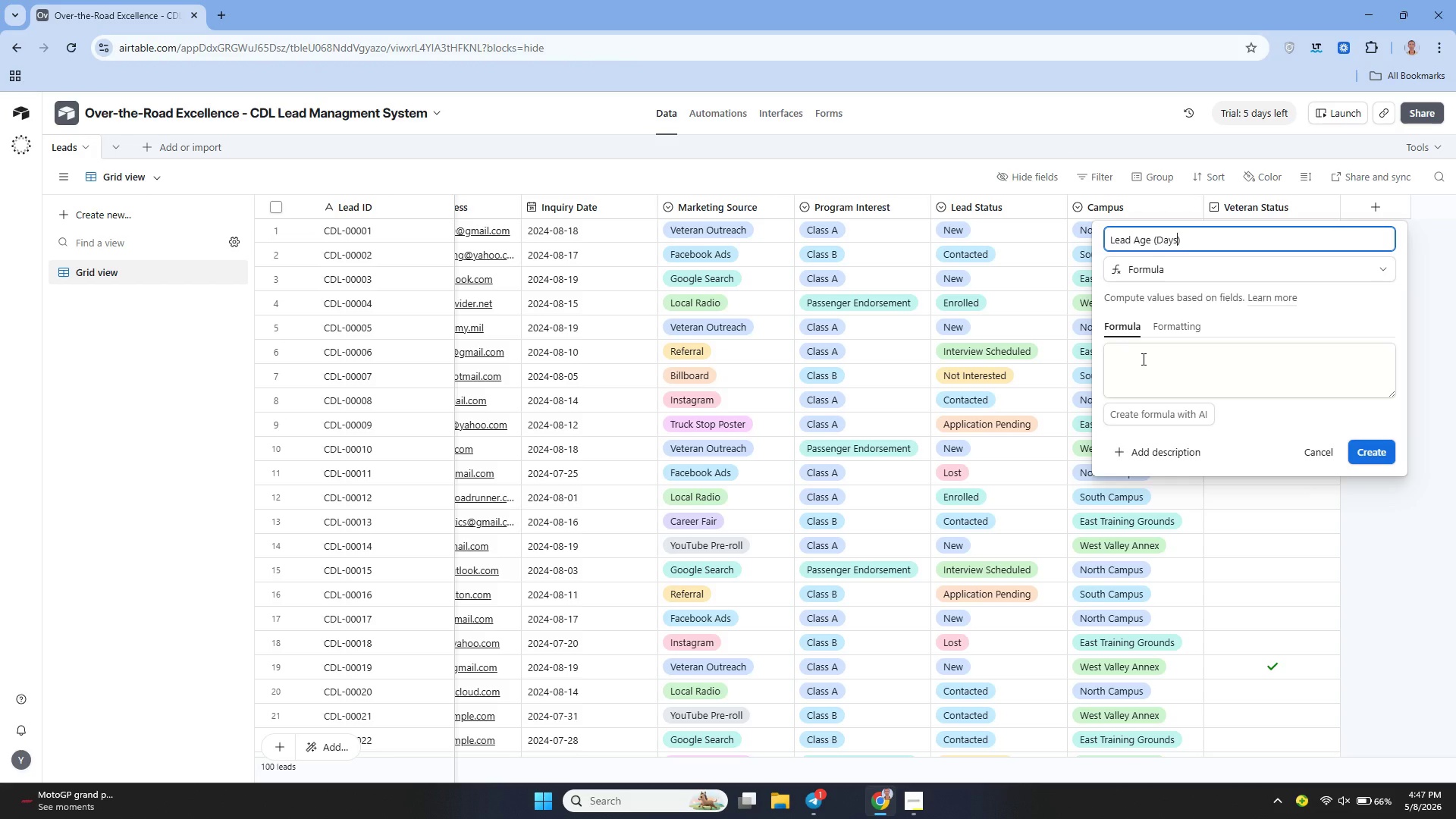 
wait(5.8)
 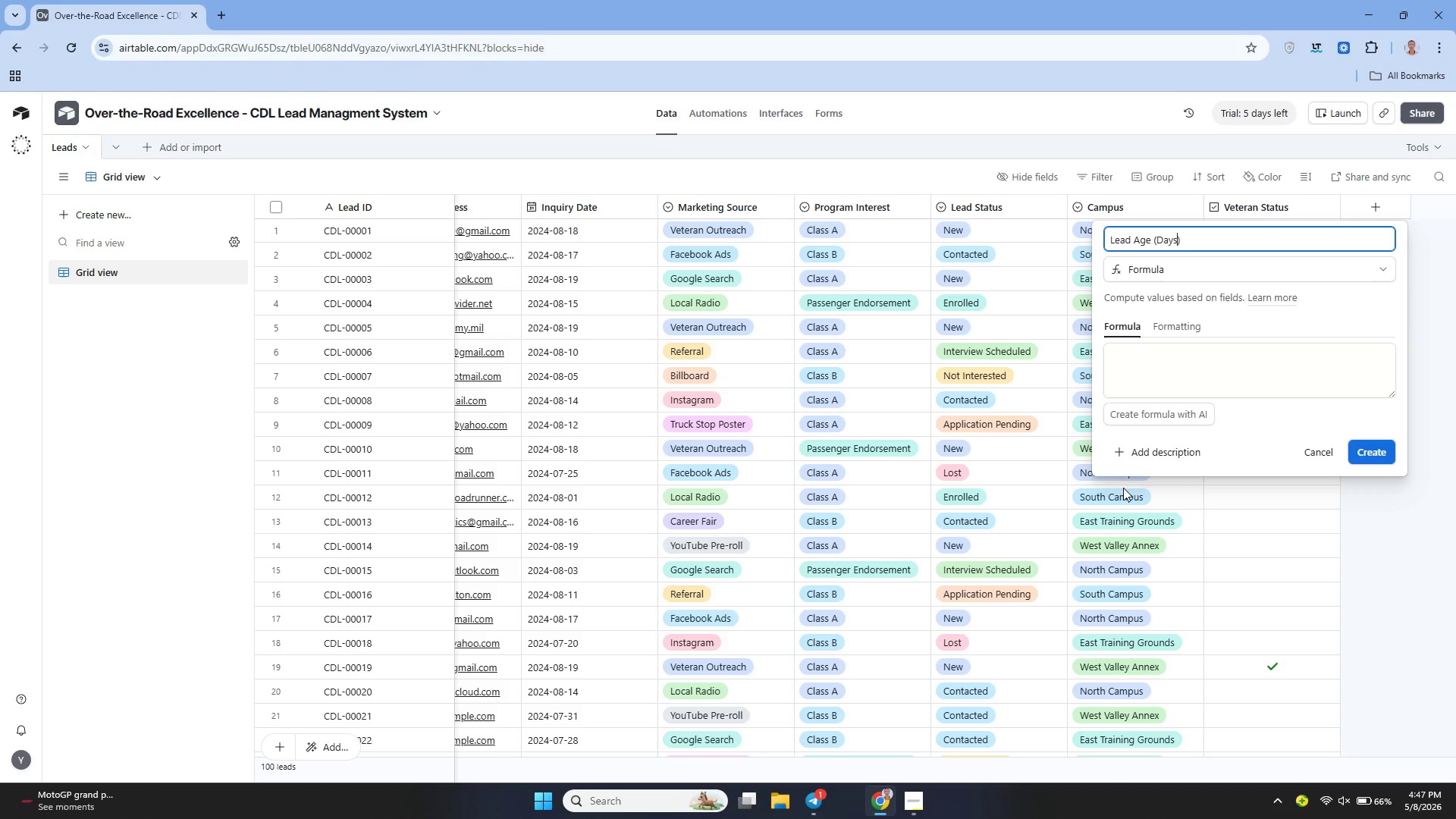 
left_click([1133, 352])
 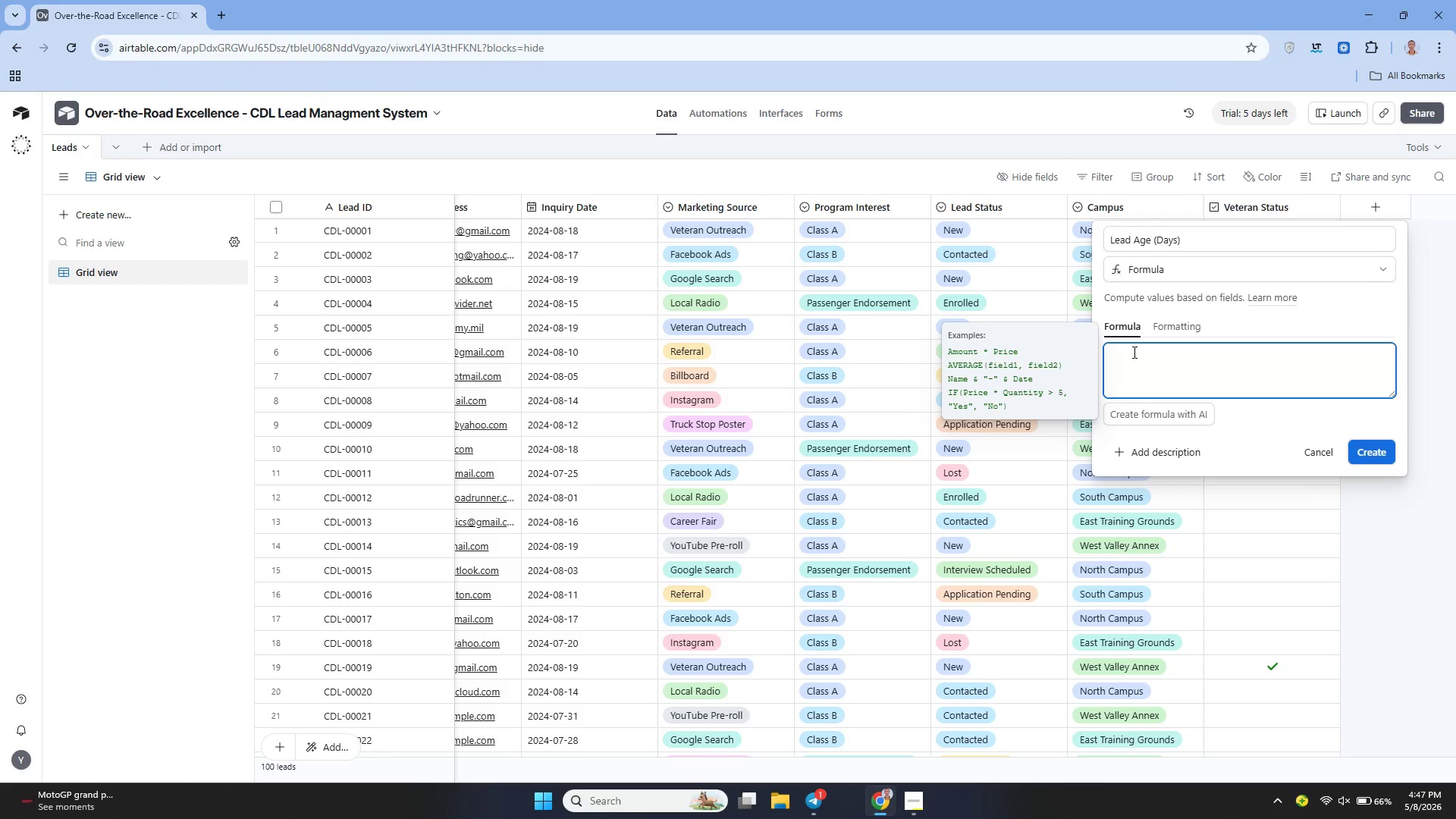 
type(DATETIME)
 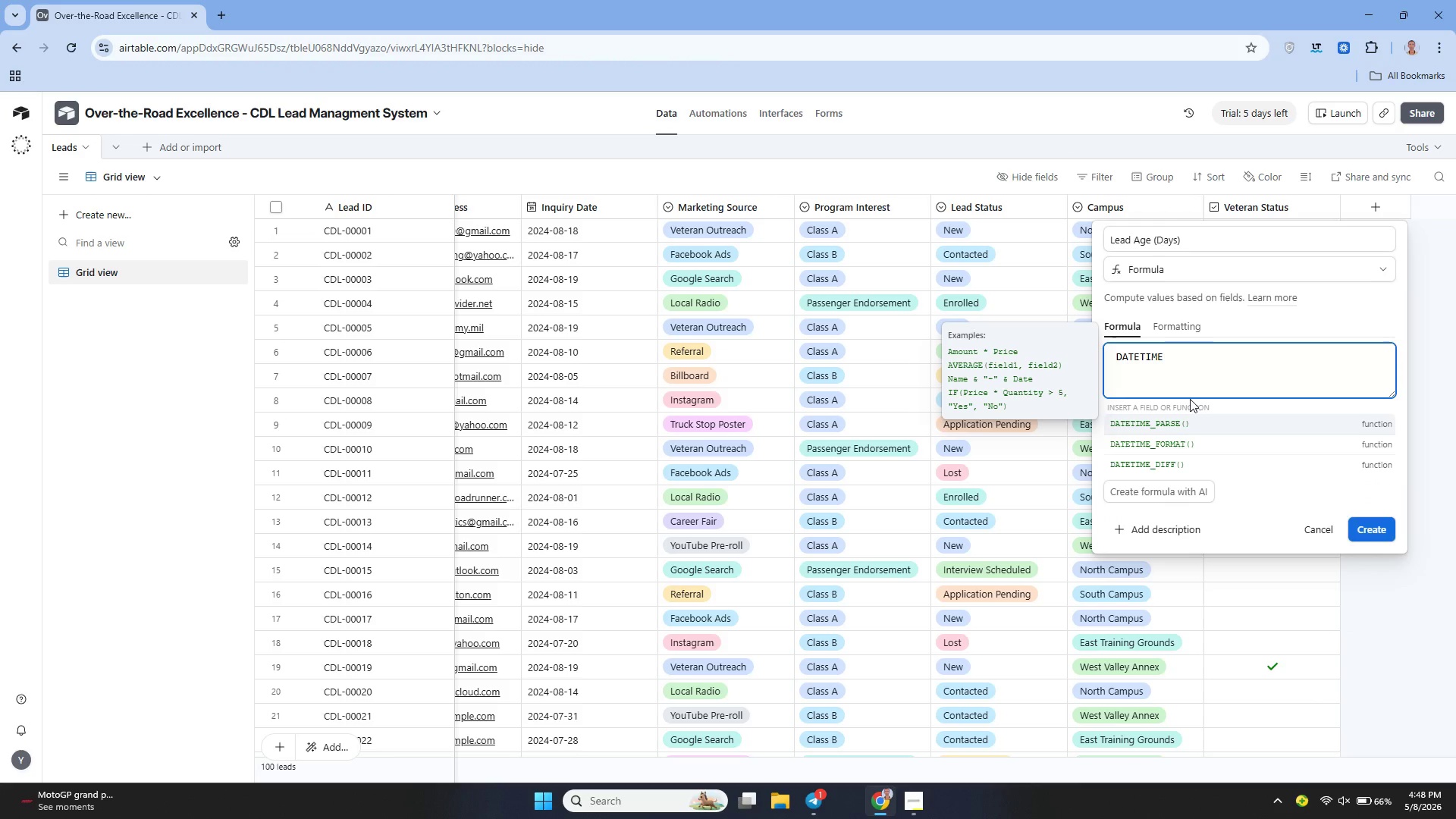 
type(_Di)
key(Backspace)
key(Backspace)
type(do)
key(Backspace)
type(iff(T)
key(Backspace)
type(TODAY)
key(Backspace)
key(Backspace)
key(Backspace)
key(Backspace)
type(to)
key(Backspace)
key(Backspace)
key(Backspace)
type(today()
 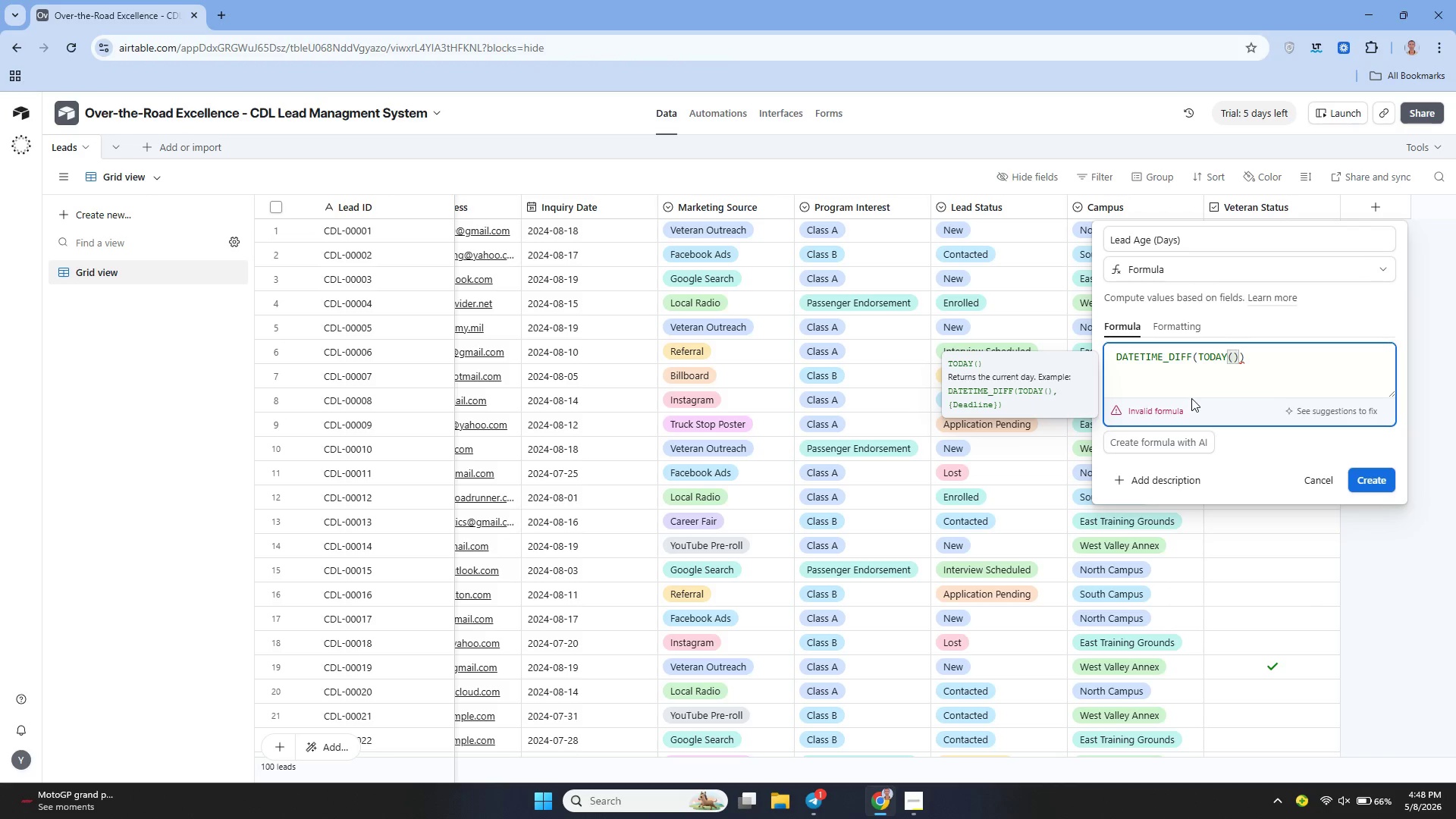 
key(ArrowRight)
 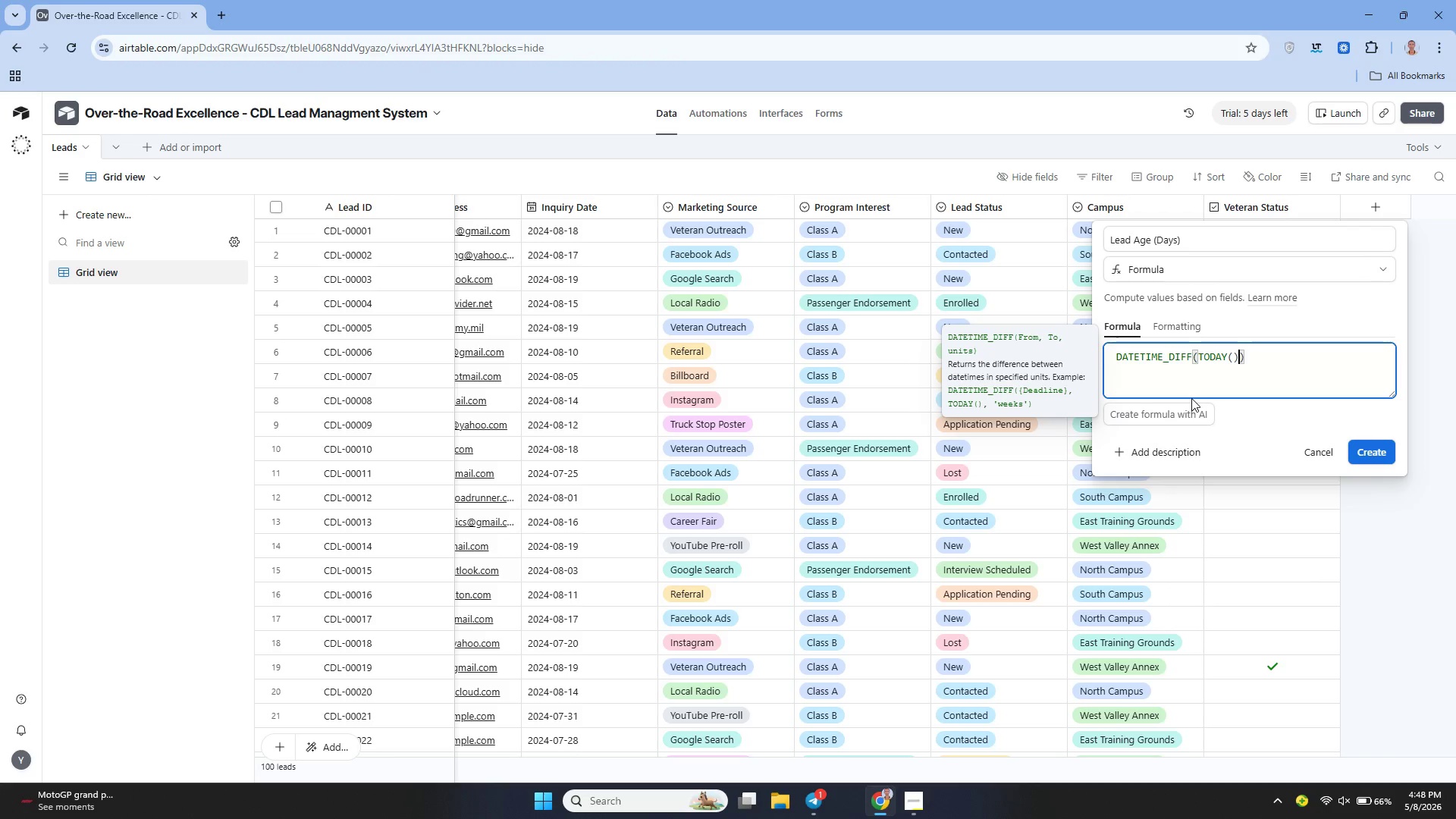 
type(, {N)
key(Backspace)
type(In)
key(Backspace)
key(Backspace)
type(In)
key(Backspace)
type(nquiry)
key(Backspace)
key(Backspace)
key(Backspace)
key(Backspace)
key(Backspace)
key(Backspace)
key(Backspace)
type(iNQUIRY dATE)
 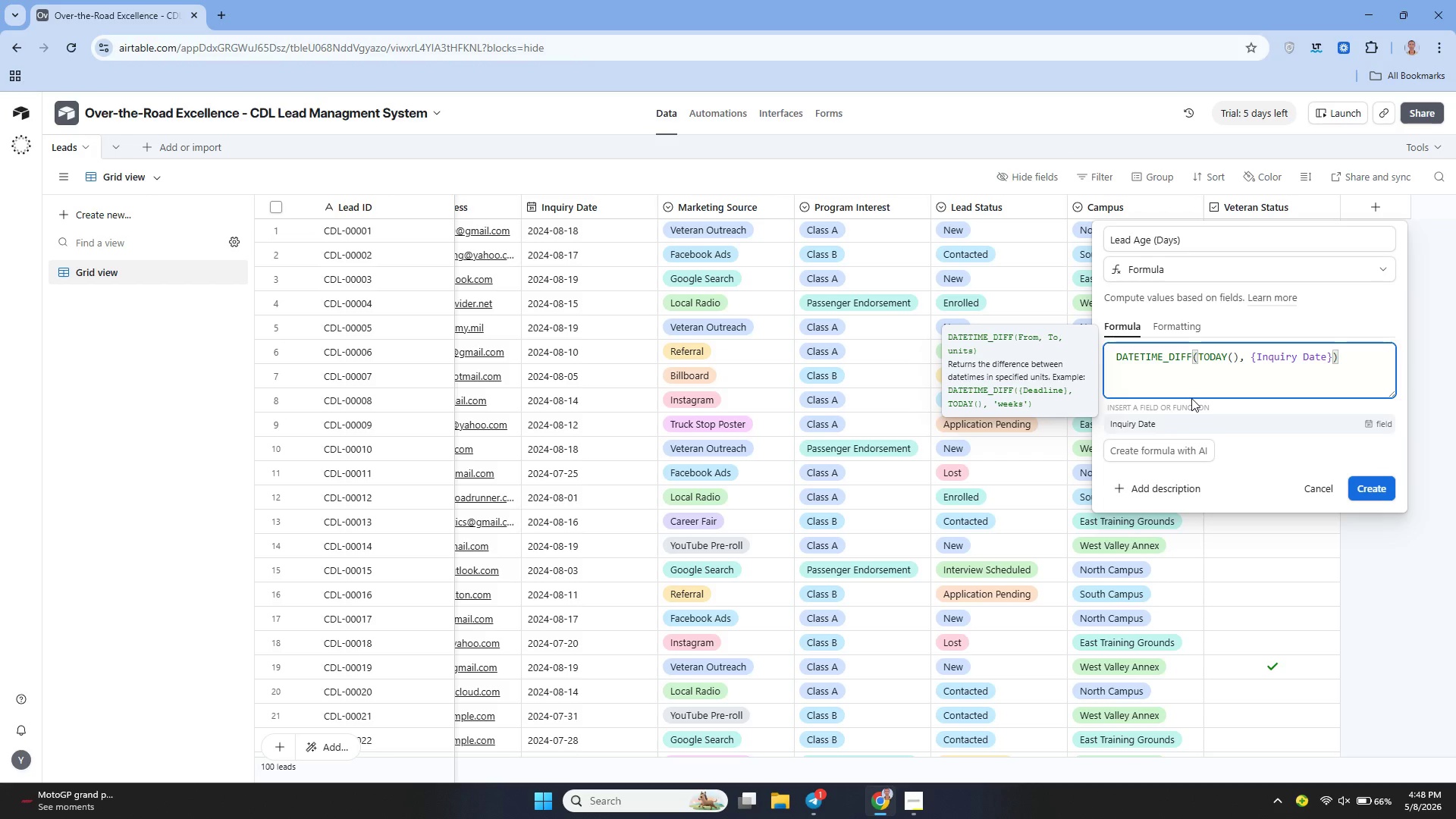 
key(ArrowRight)
 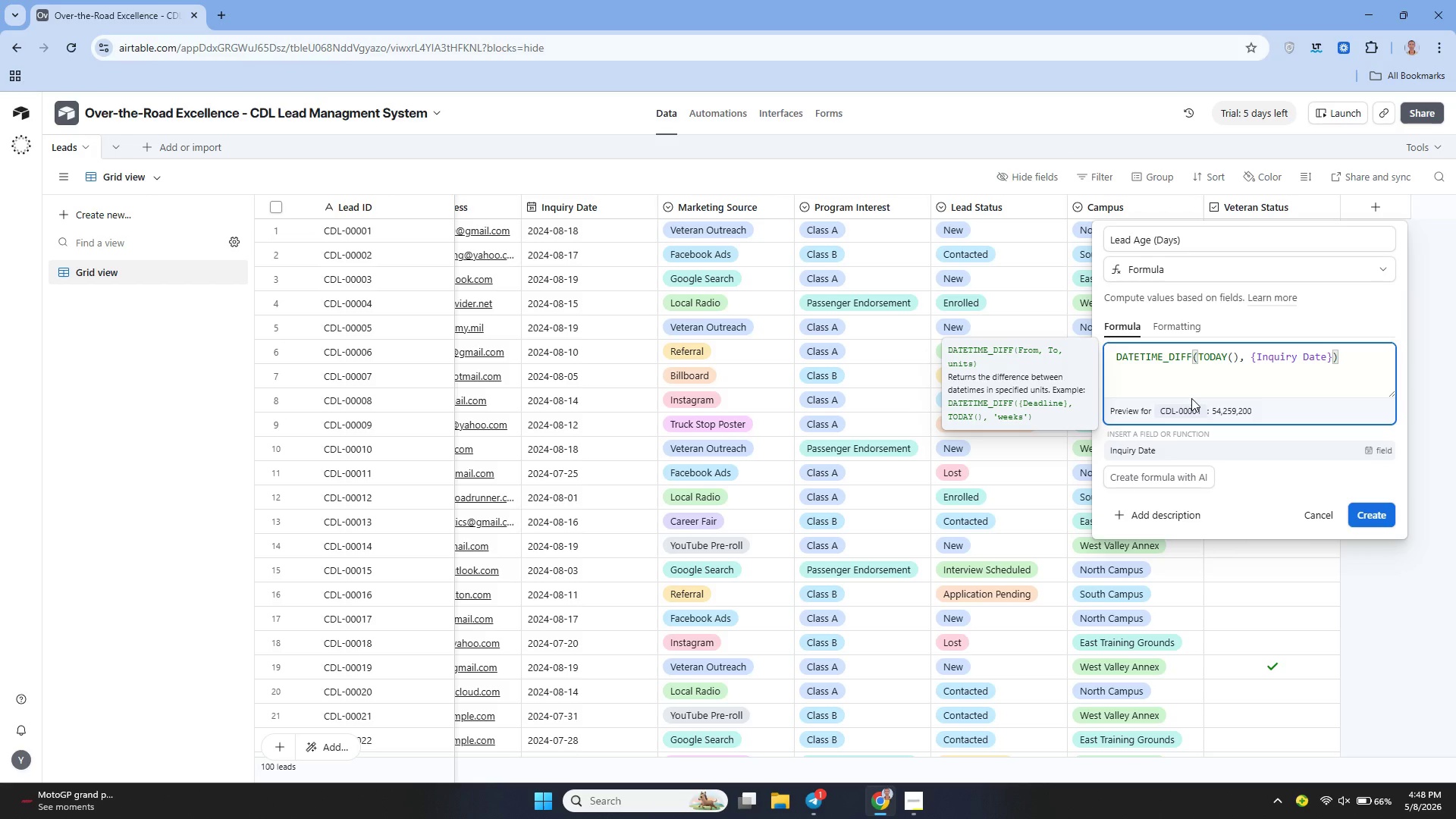 
type(, 'DAYS)
 